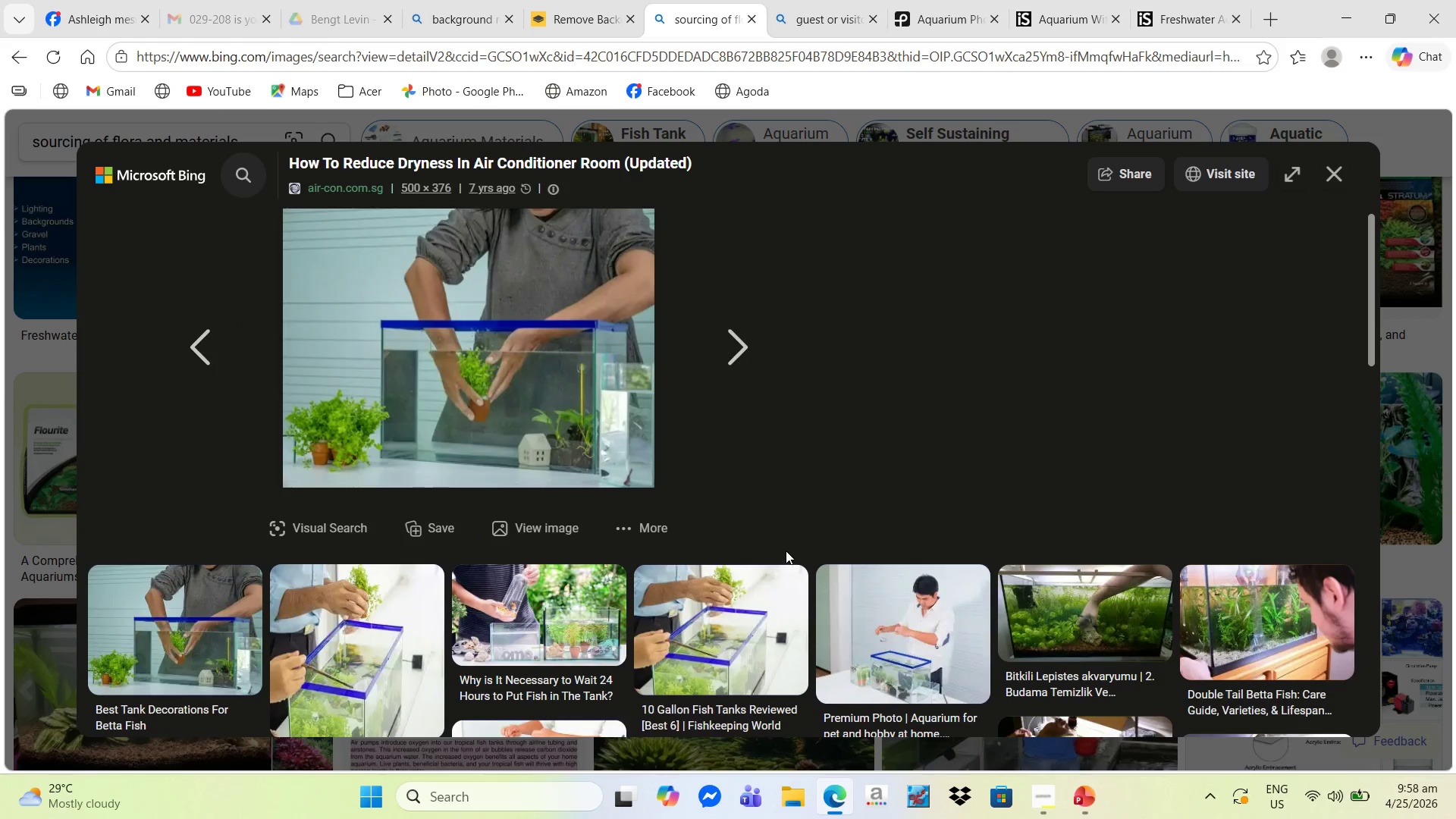 
wait(5.61)
 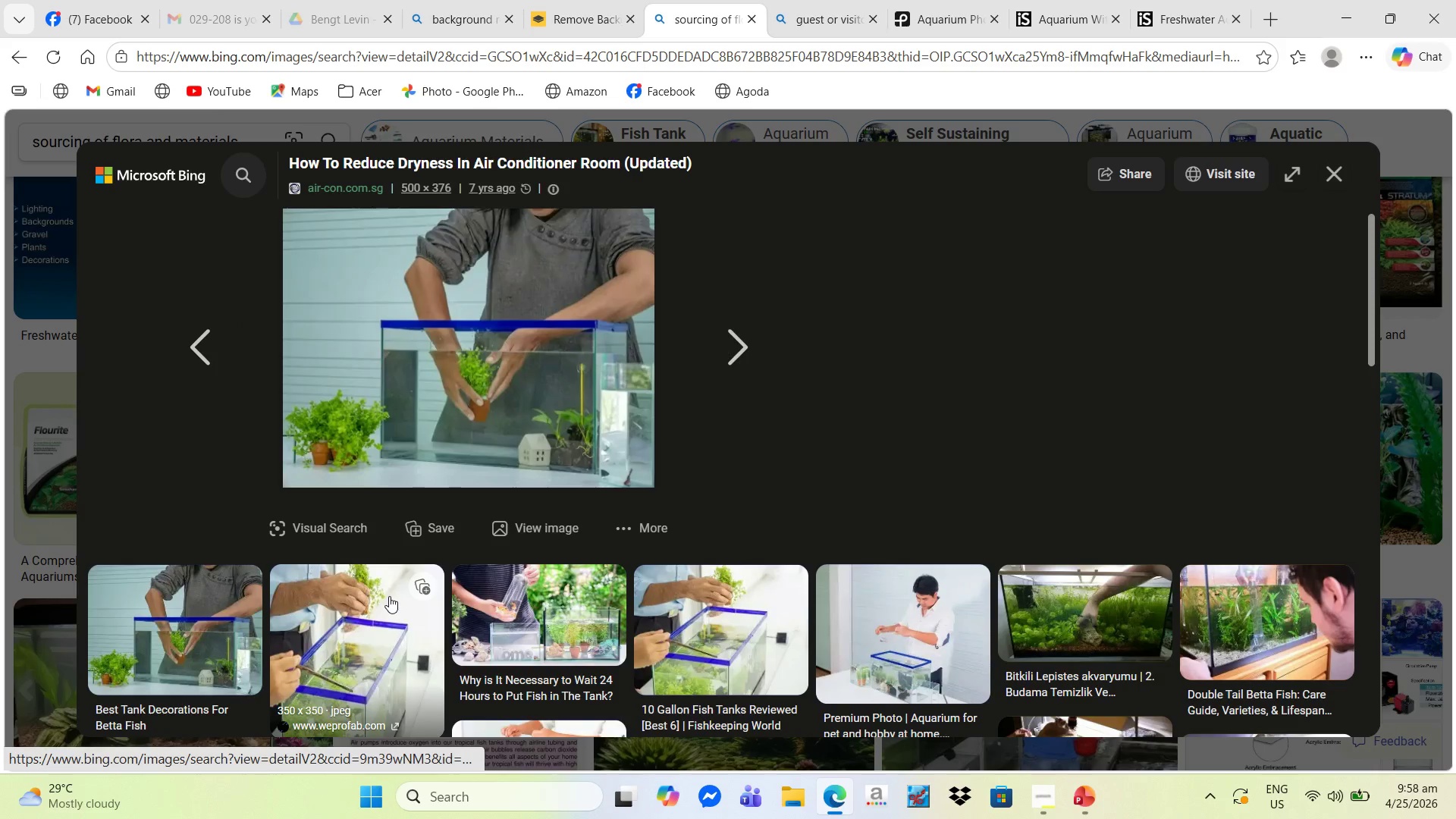 
scroll: coordinate [926, 551], scroll_direction: down, amount: 3.0
 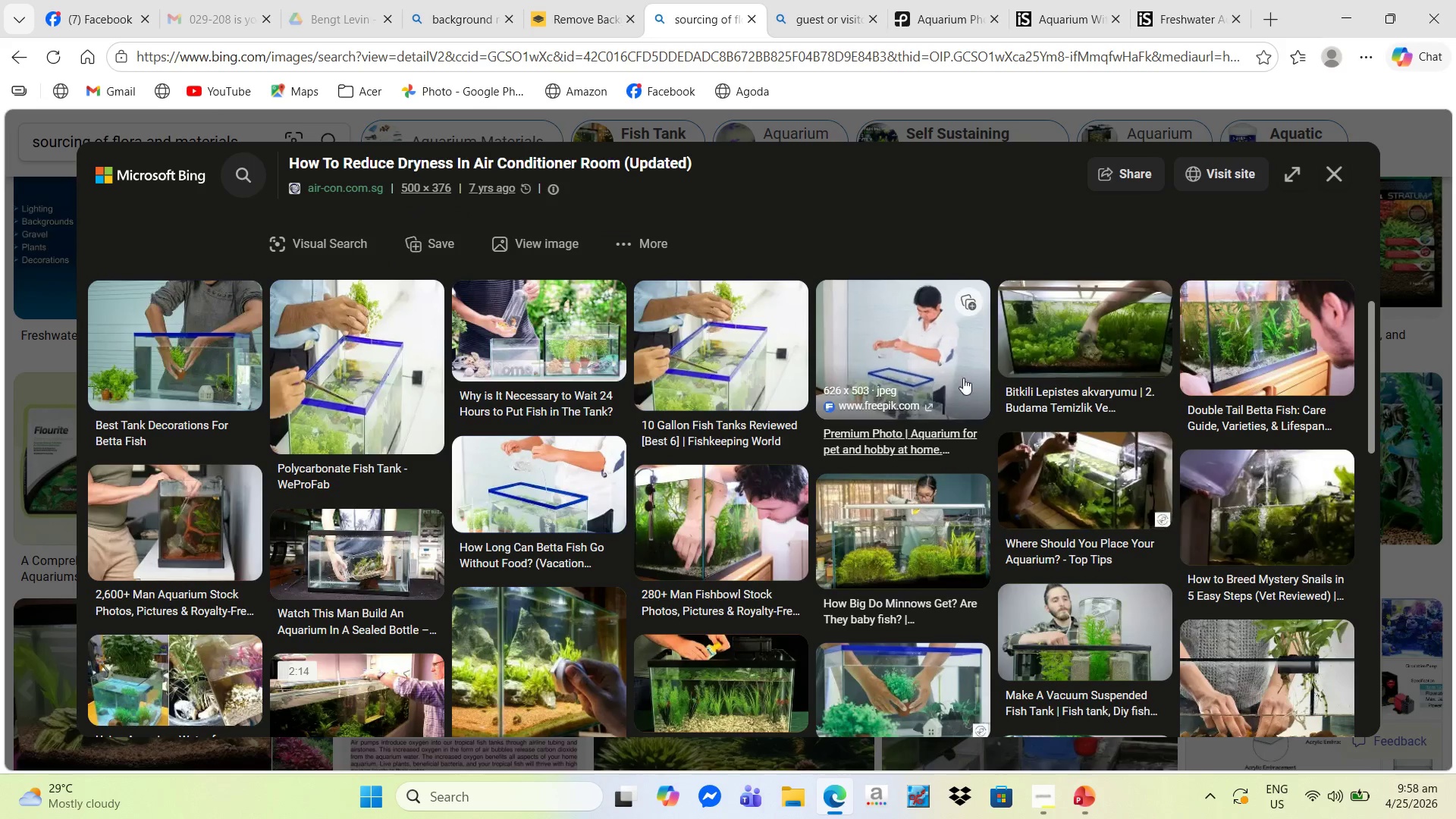 
left_click([1097, 340])
 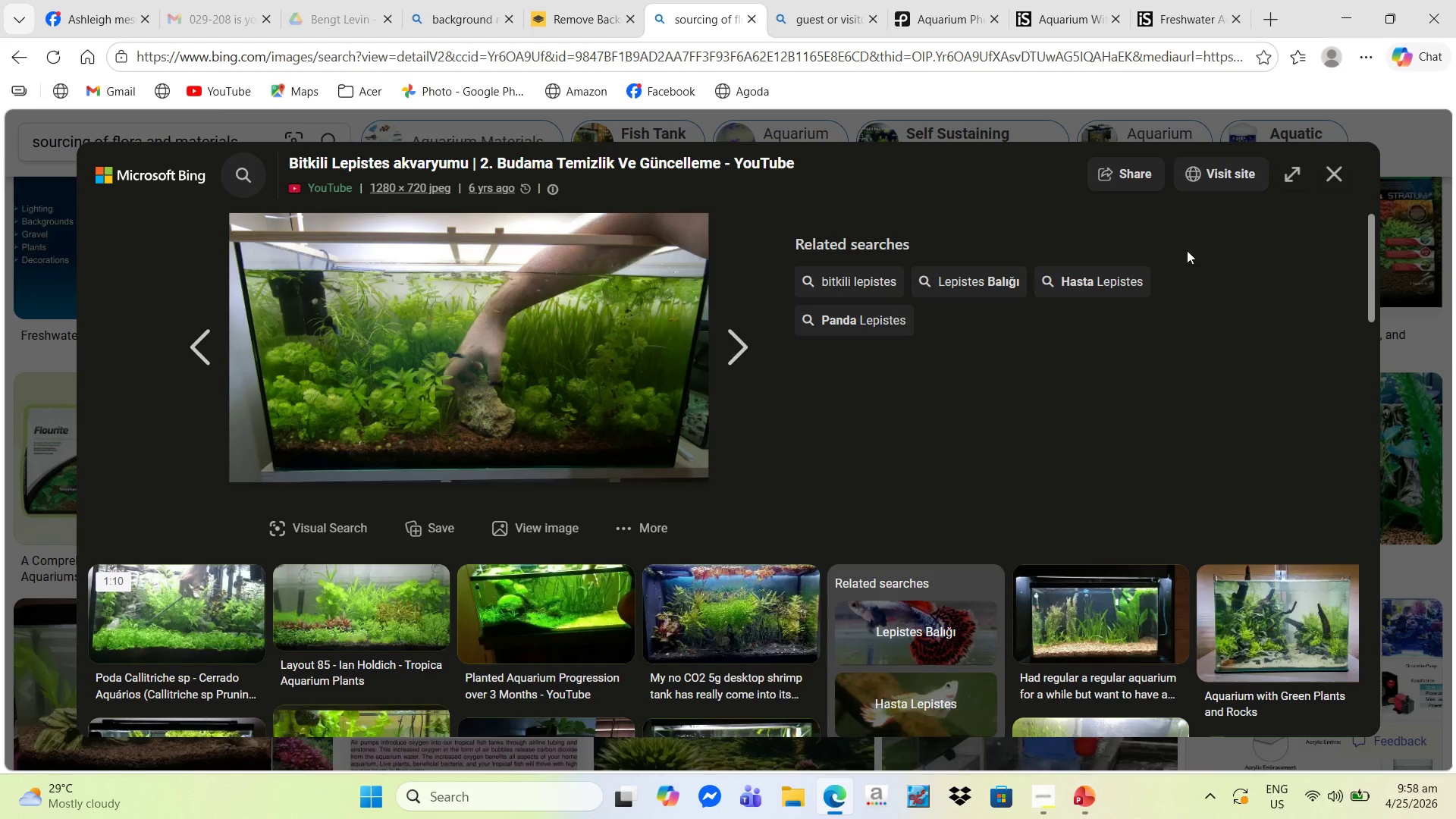 
wait(12.97)
 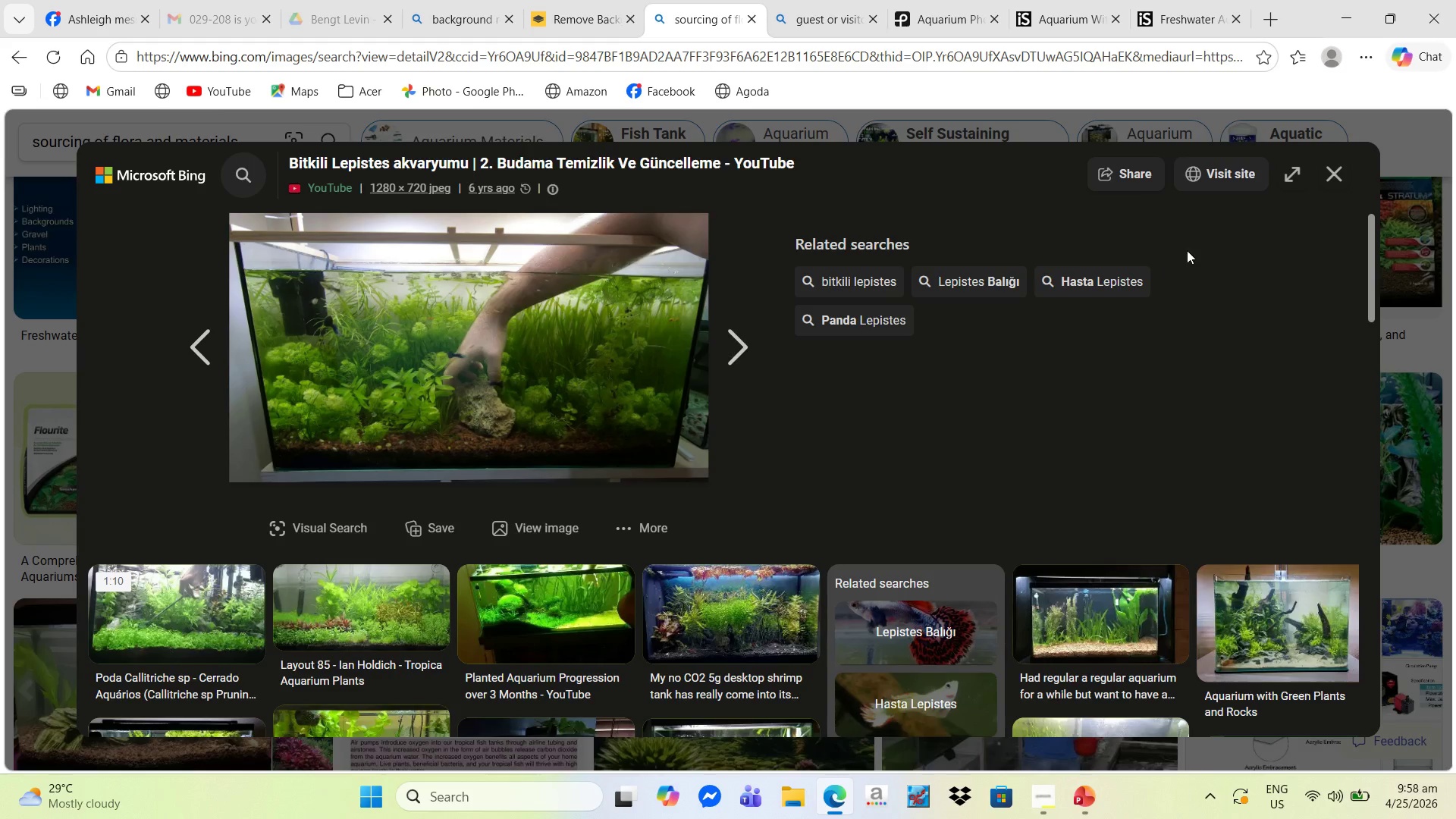 
left_click([350, 199])
 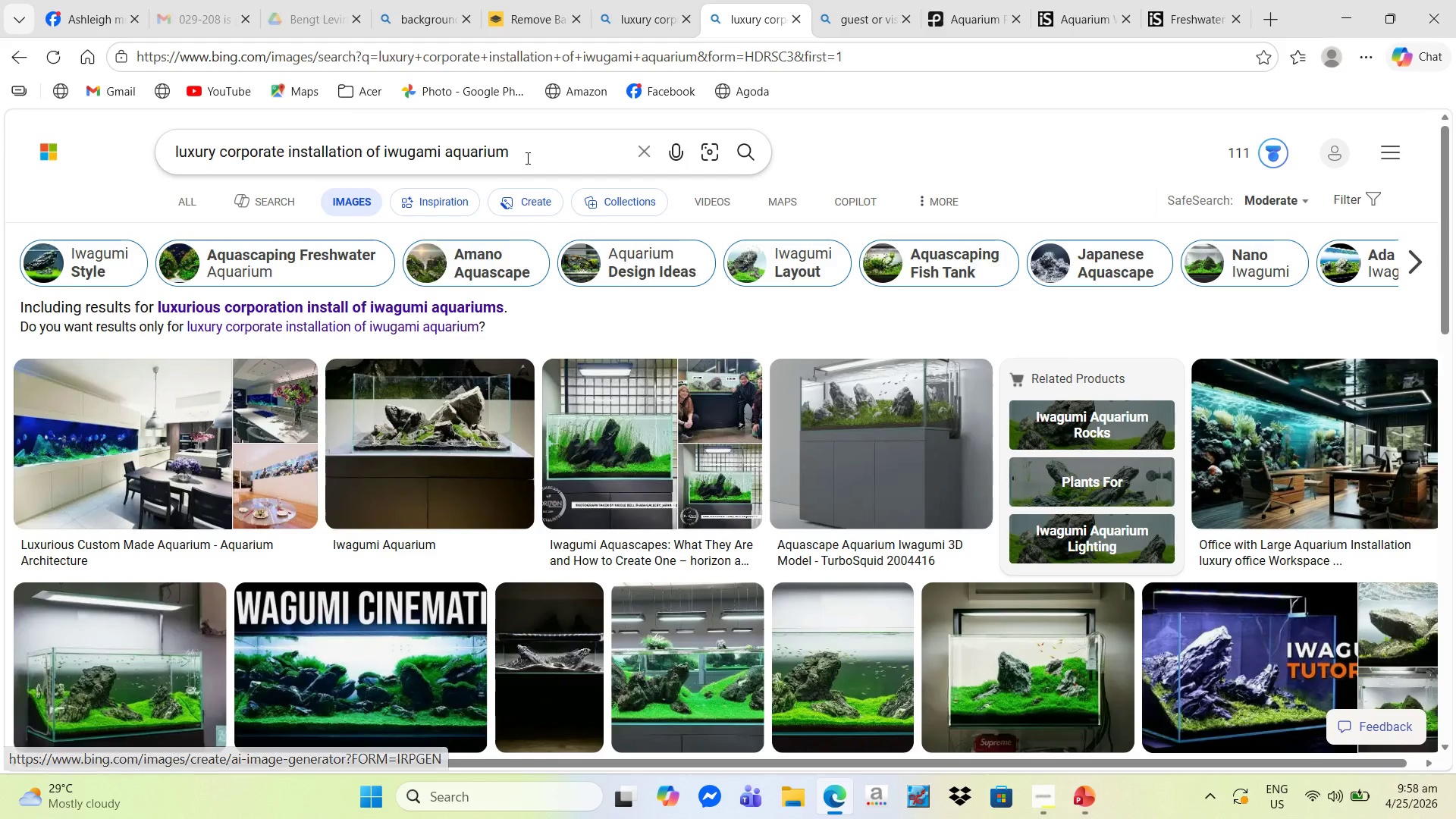 
wait(5.58)
 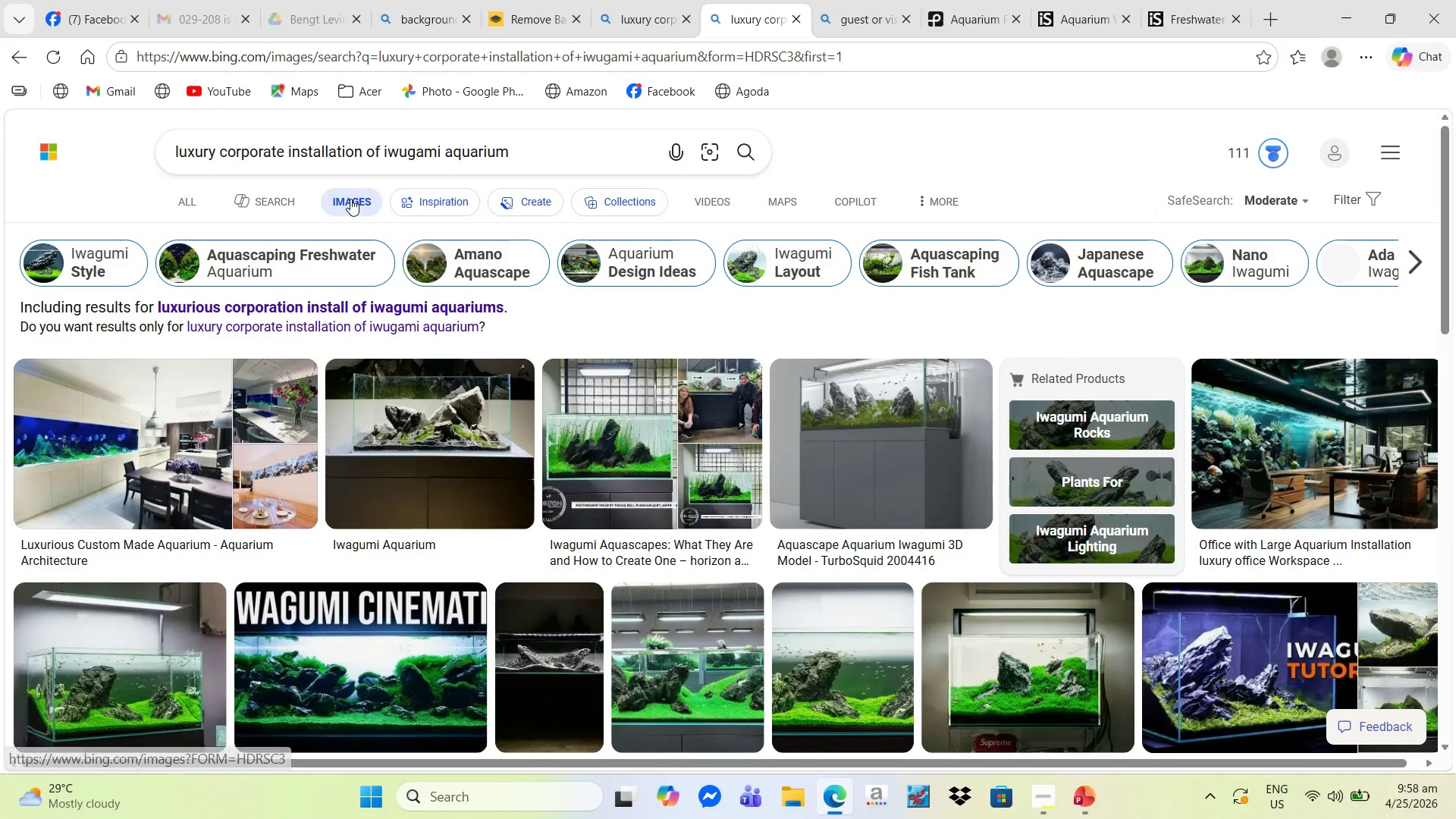 
left_click([31, 52])
 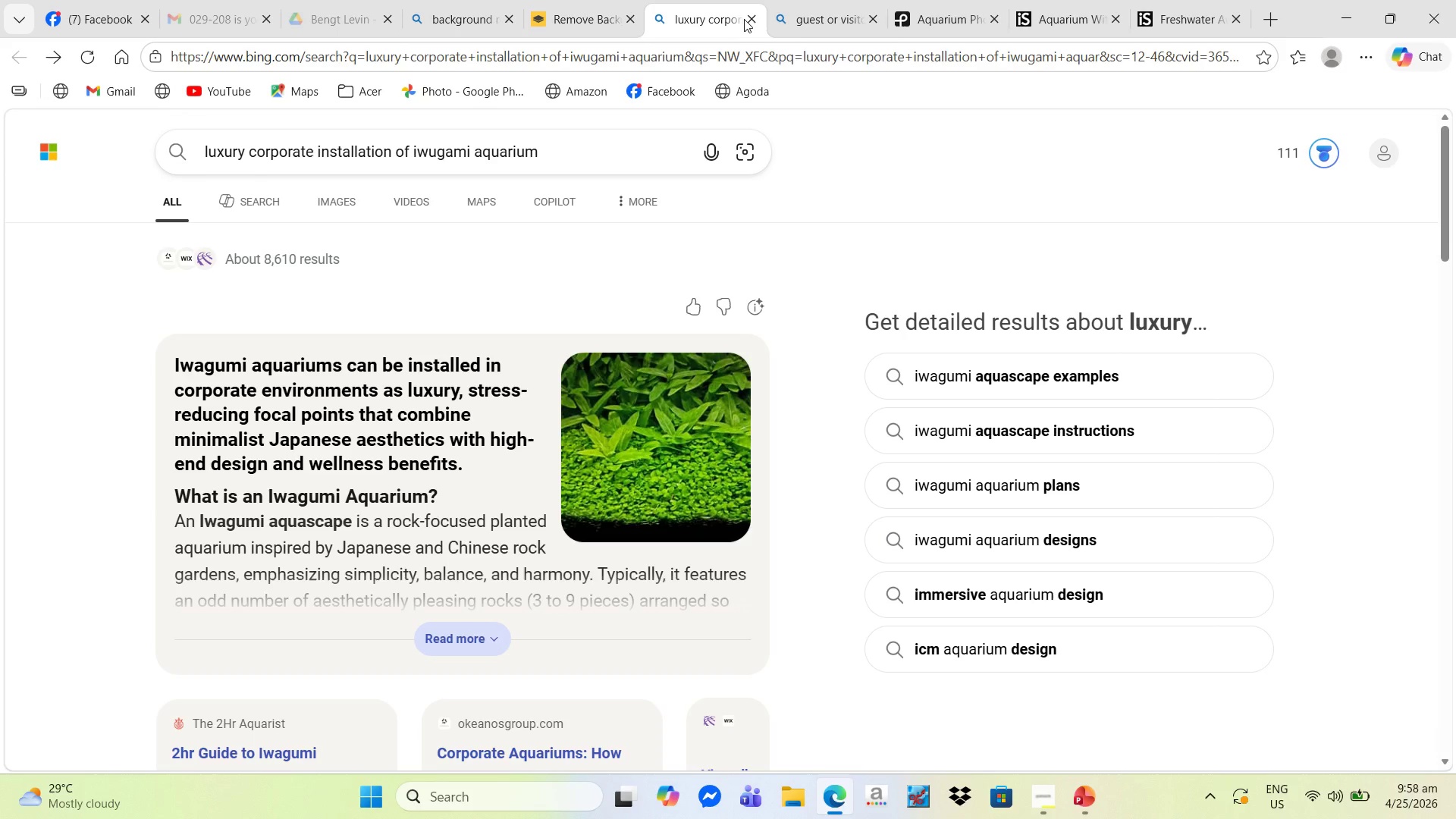 
wait(6.03)
 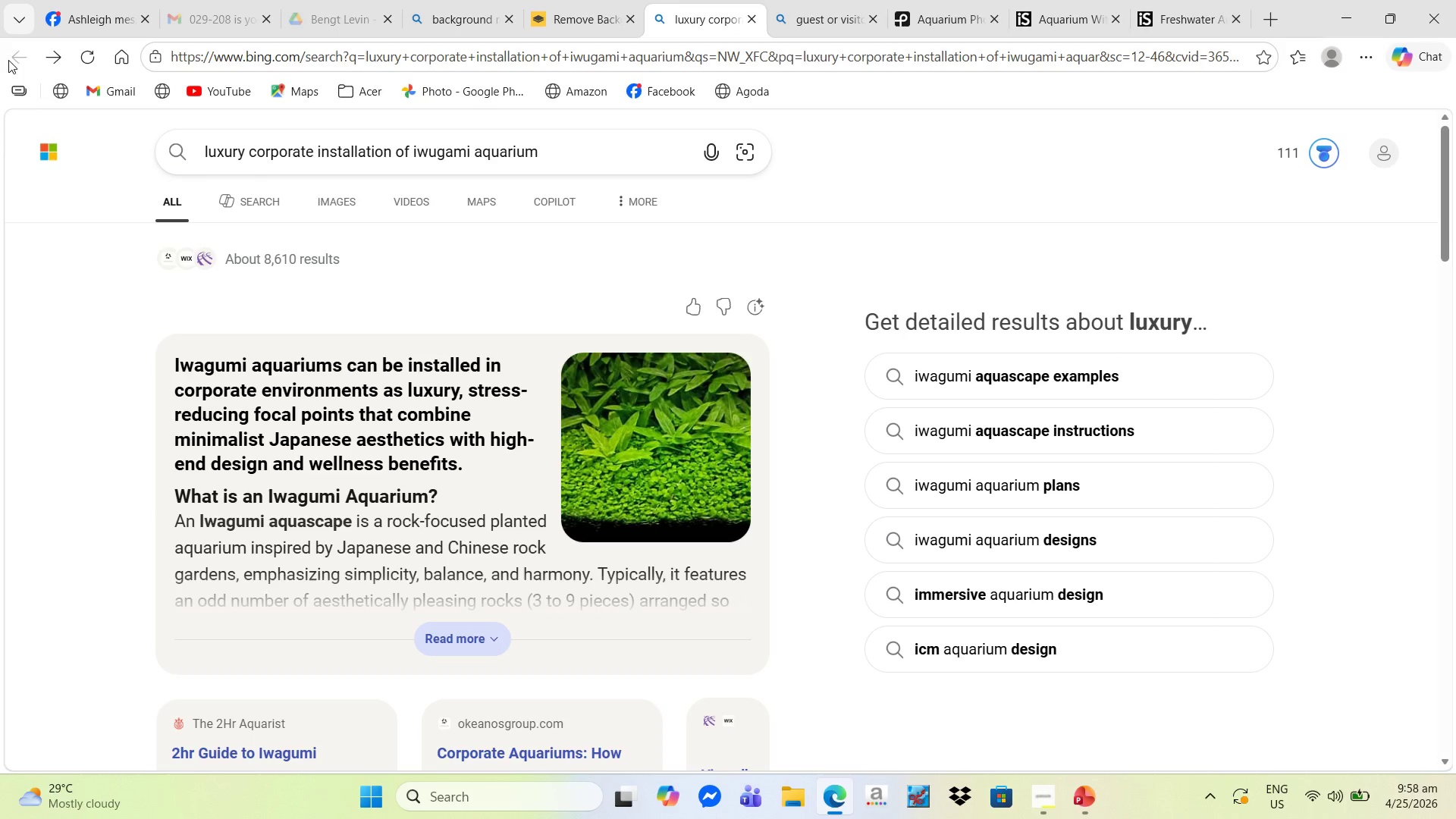 
left_click([750, 15])
 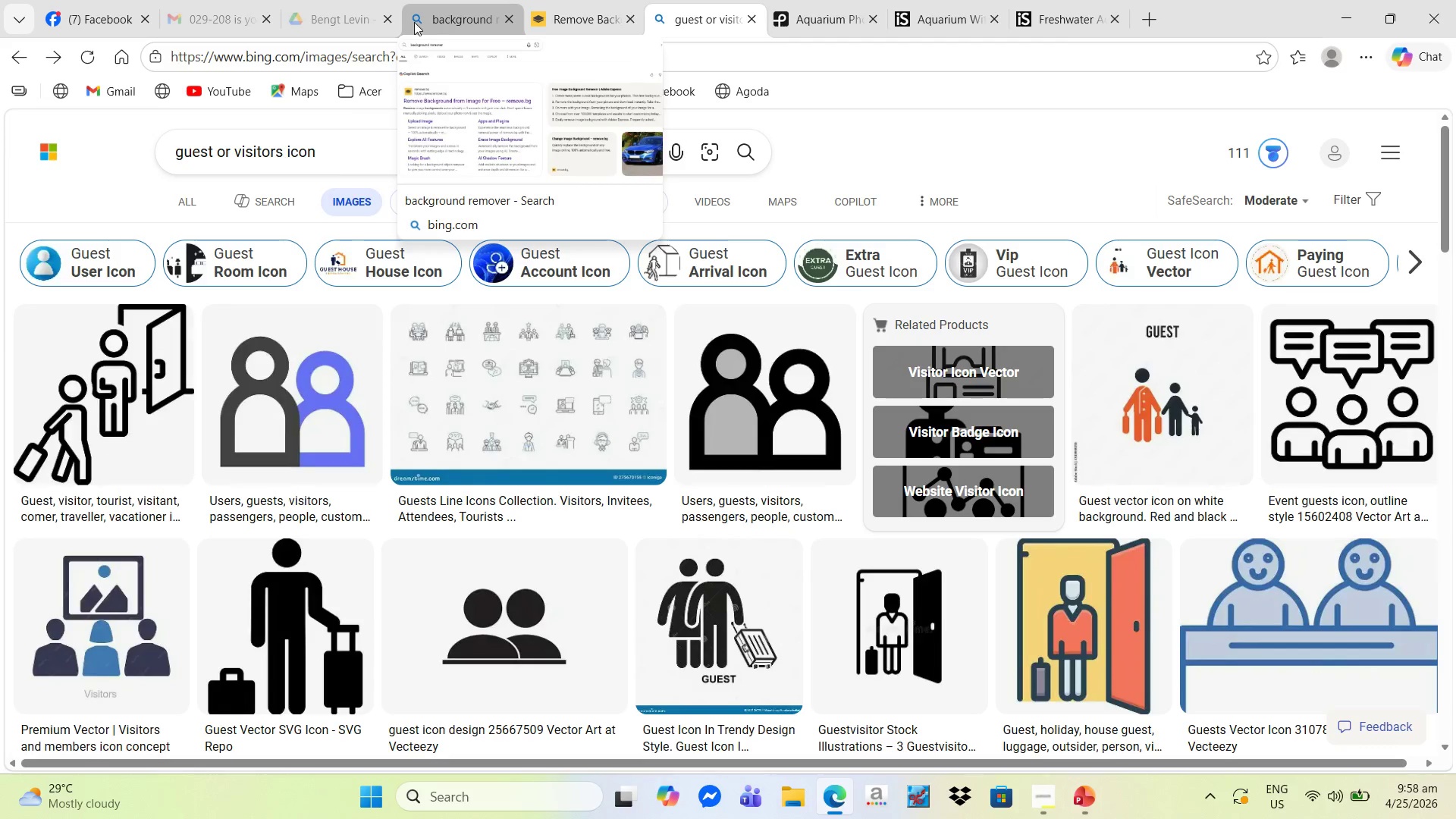 
left_click([439, 17])
 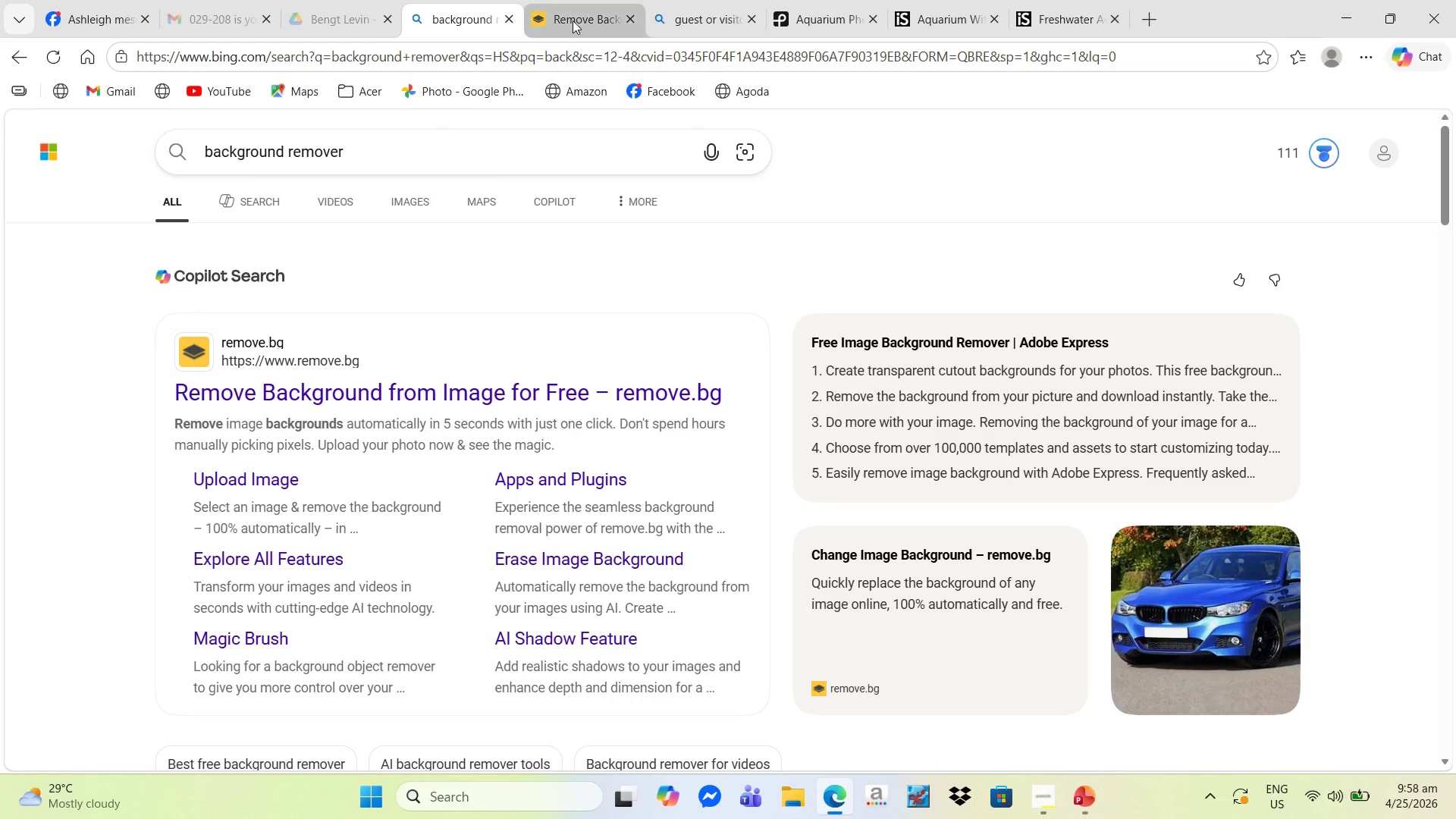 
left_click([590, 20])
 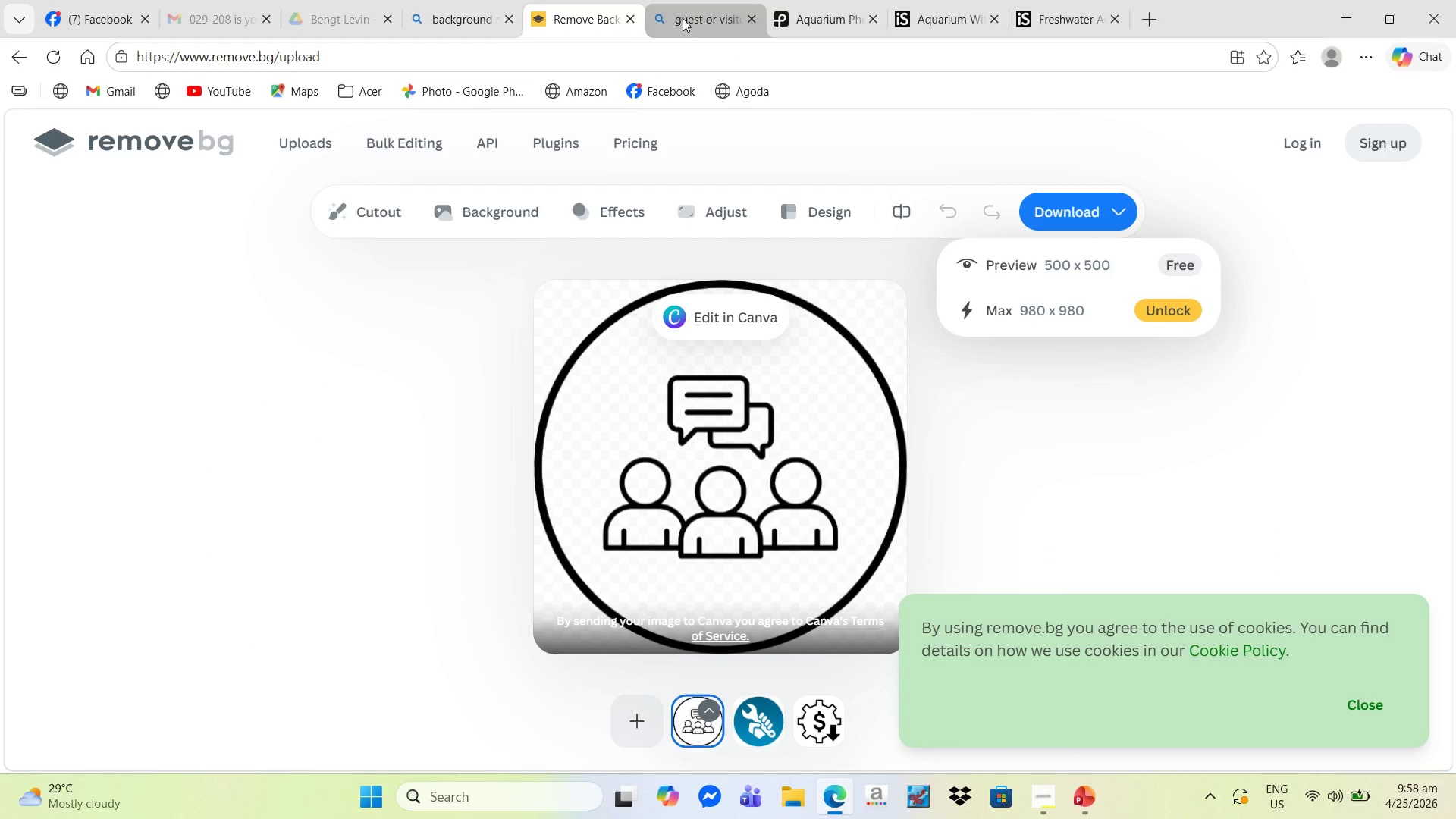 
left_click([683, 18])
 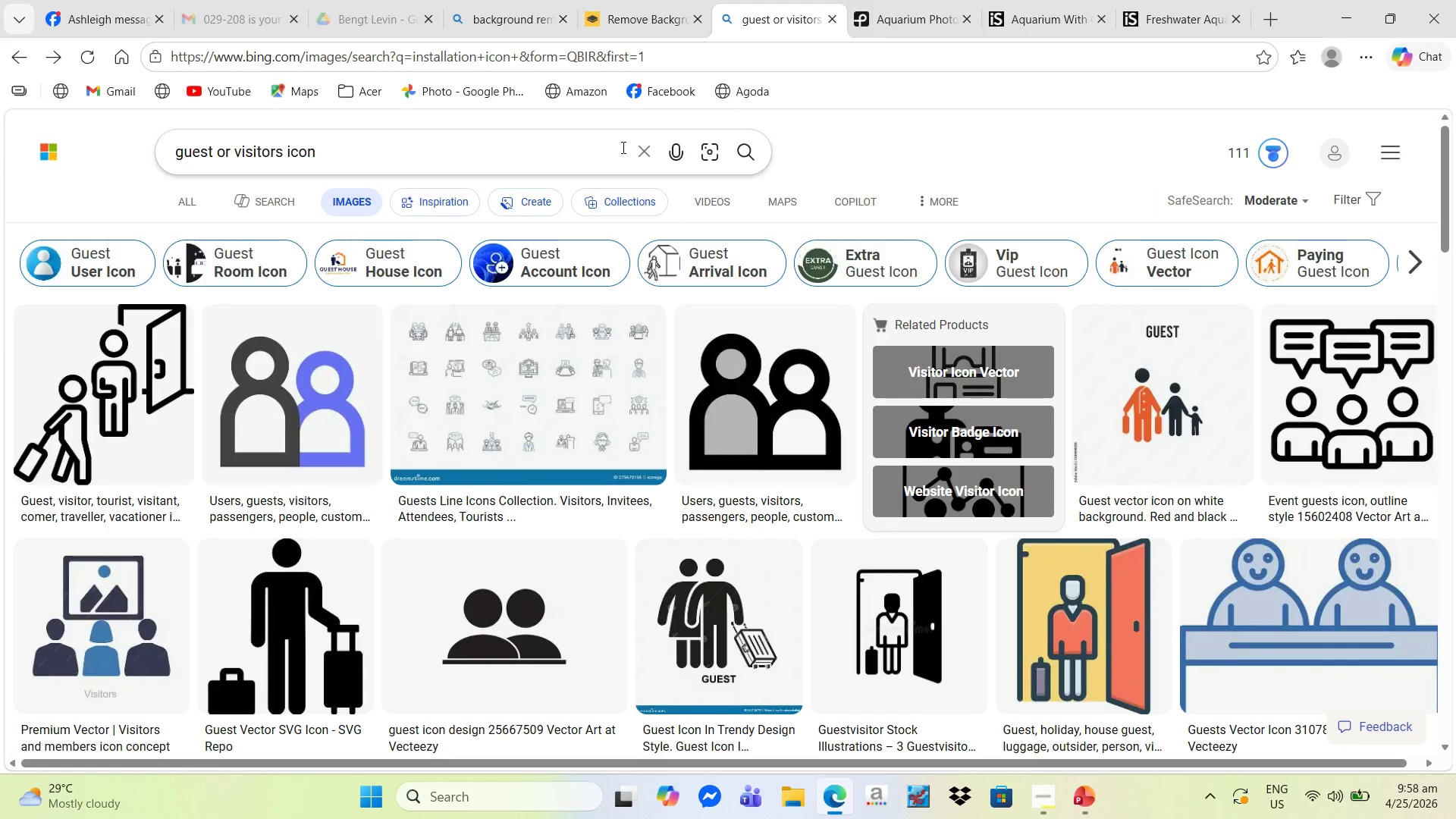 
left_click([645, 152])
 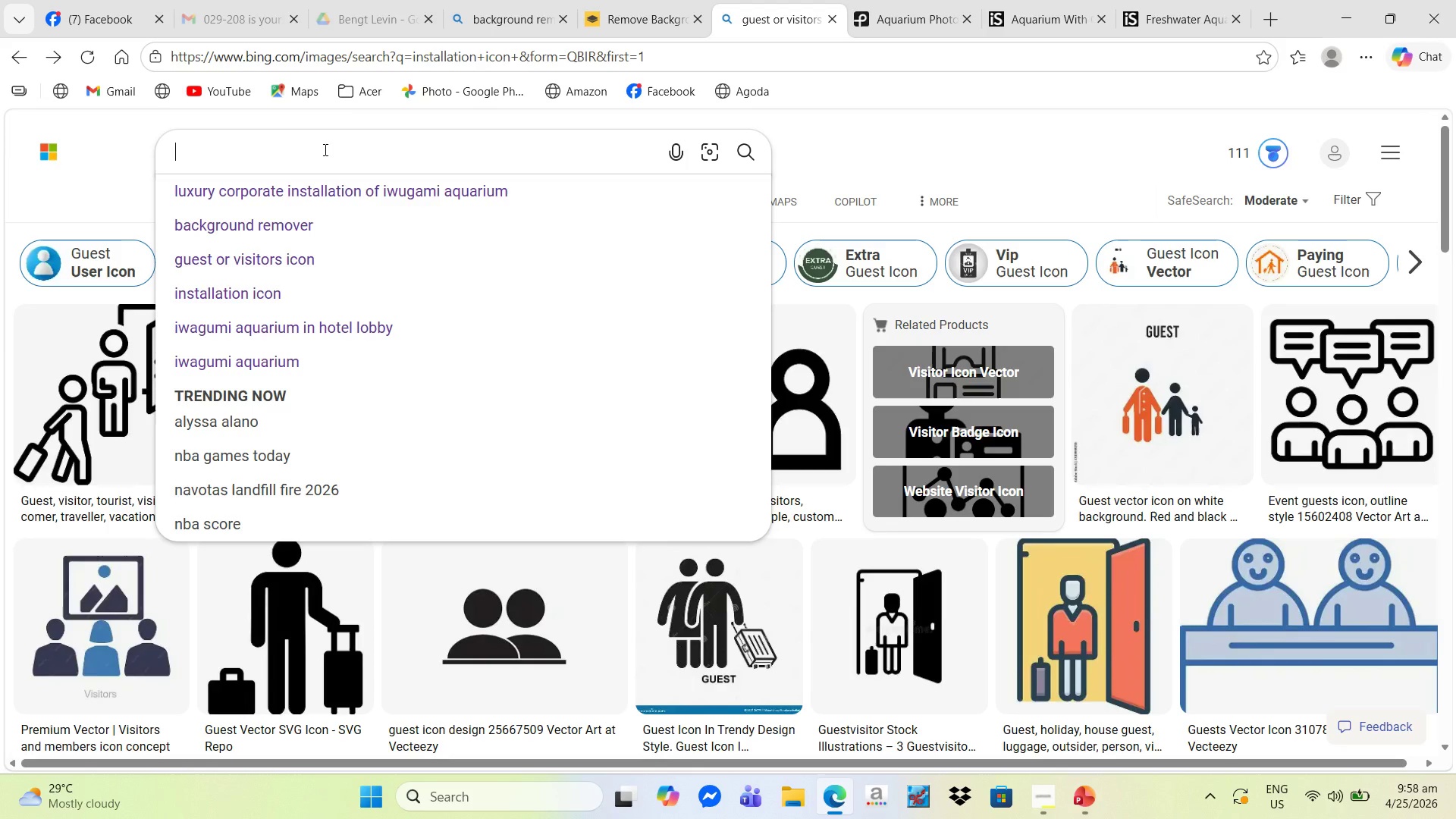 
wait(9.98)
 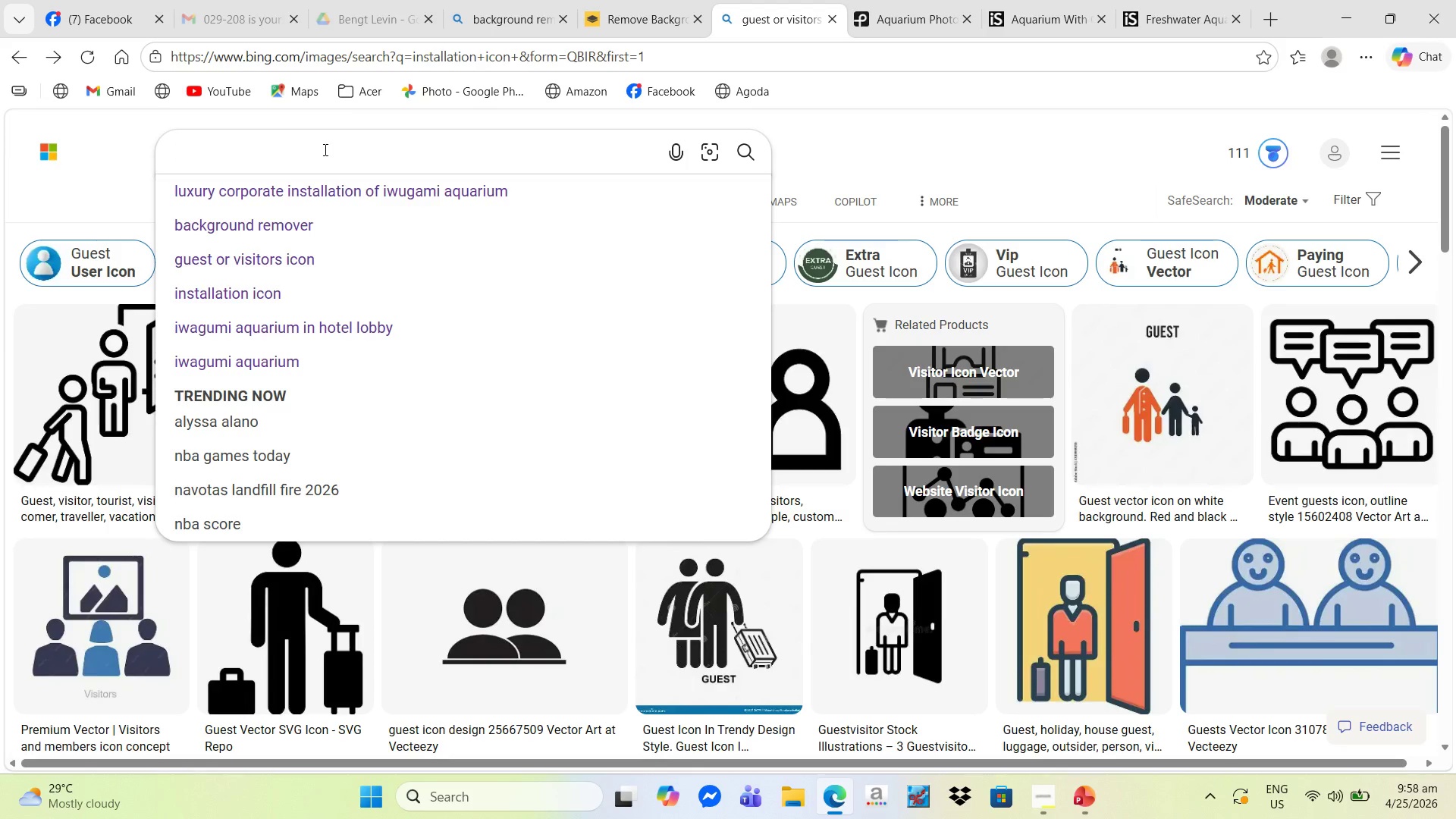 
key(Control+C)
 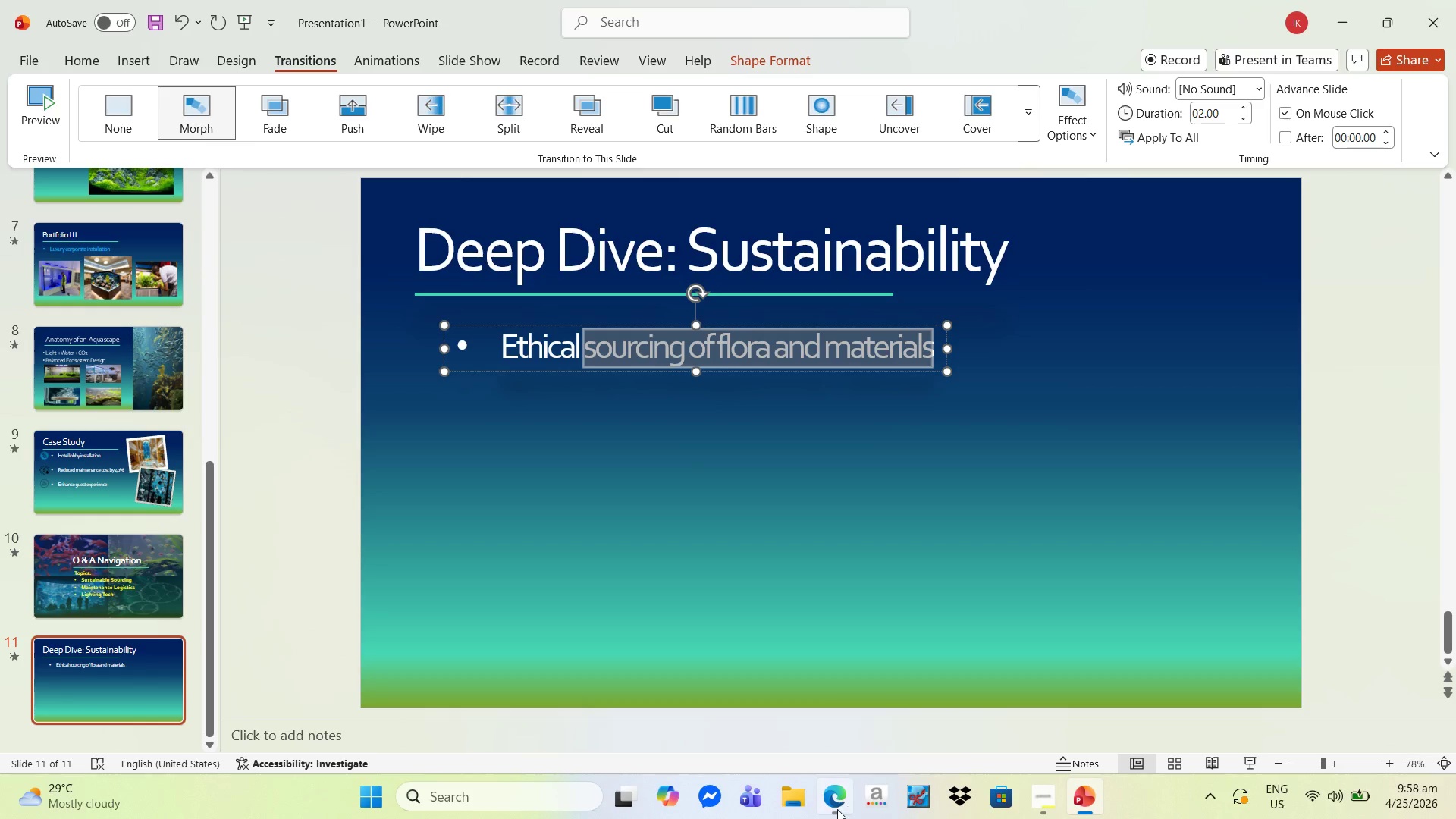 
left_click([832, 800])
 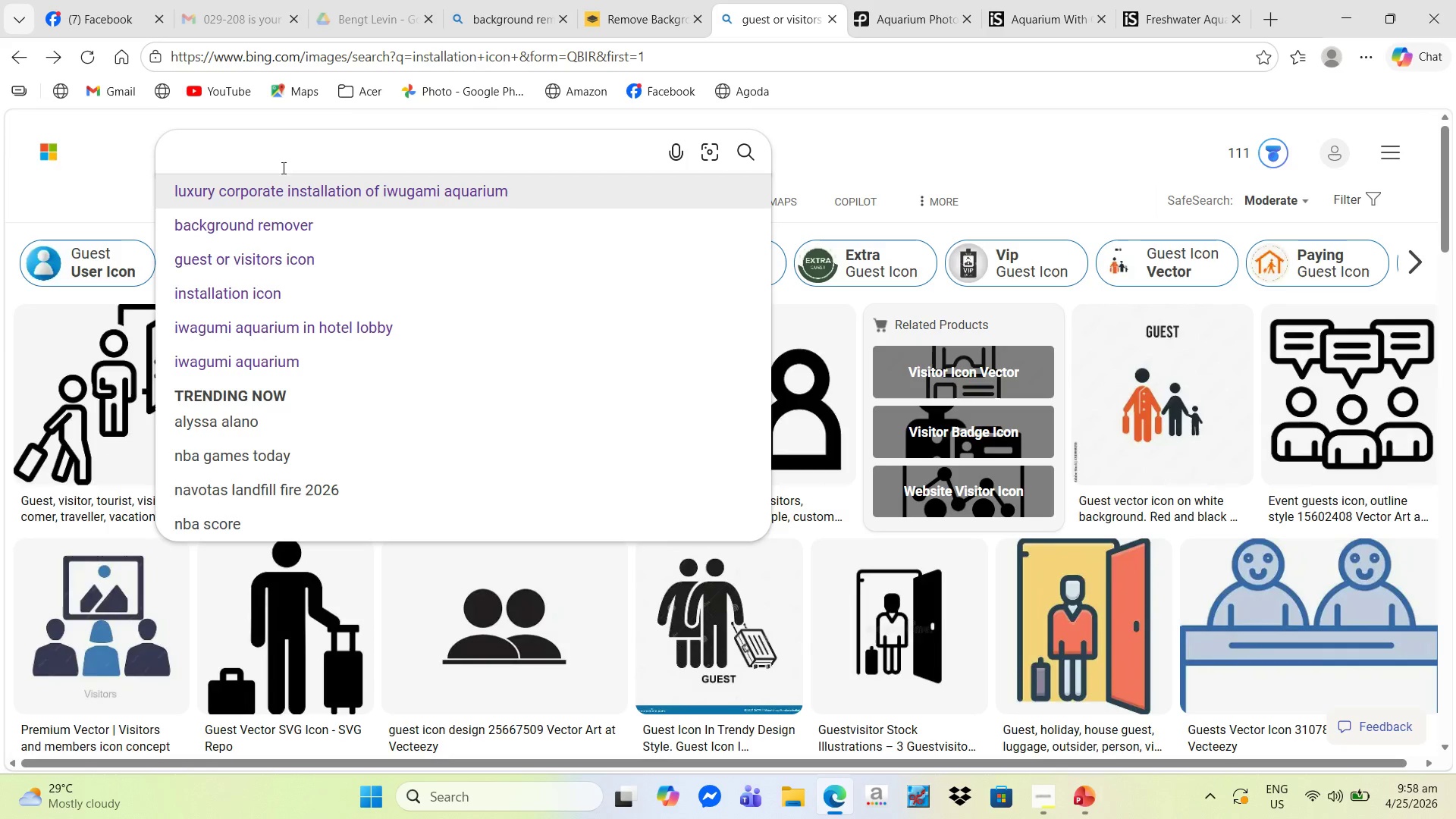 
left_click([272, 158])
 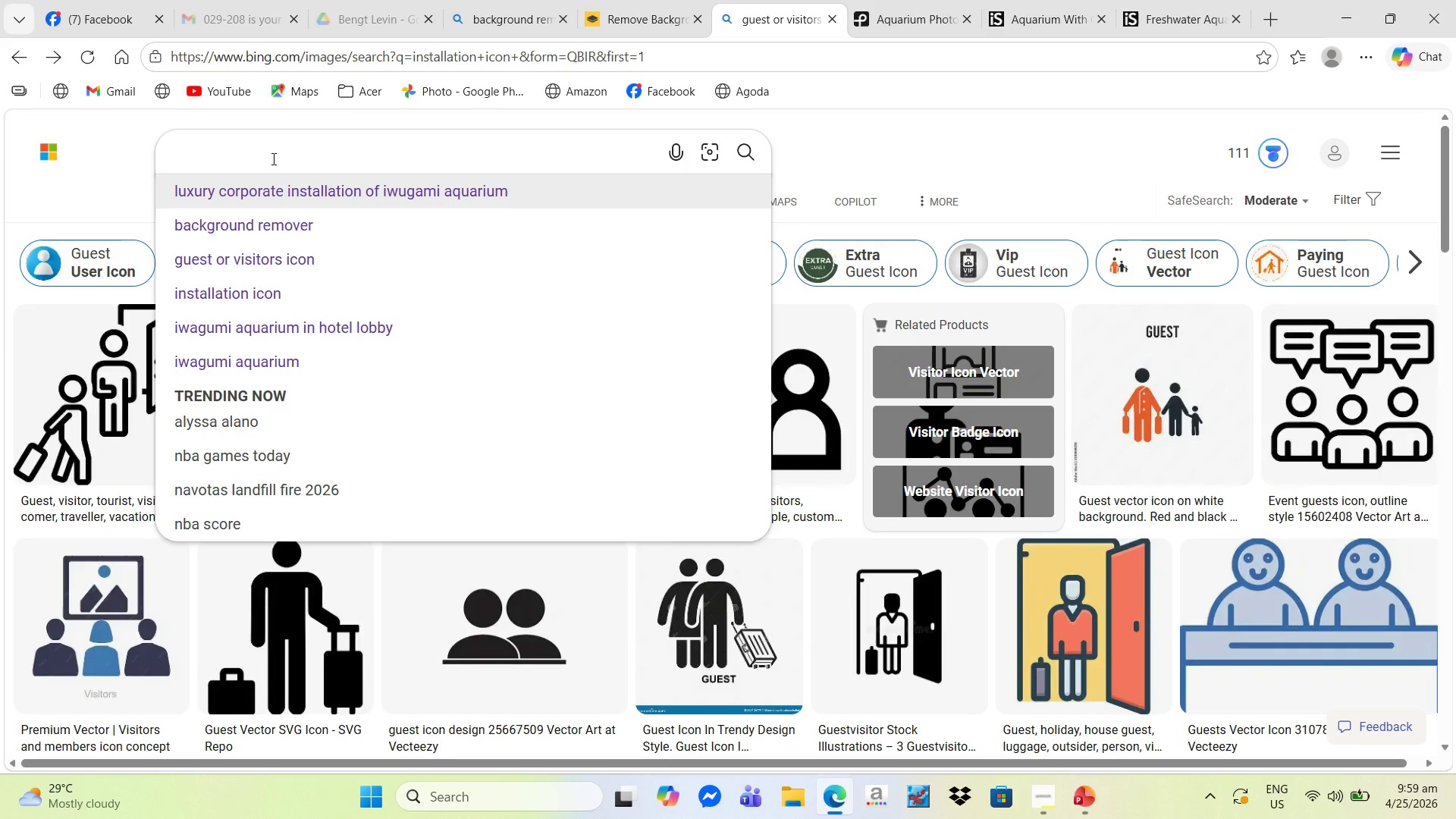 
key(Control+V)
 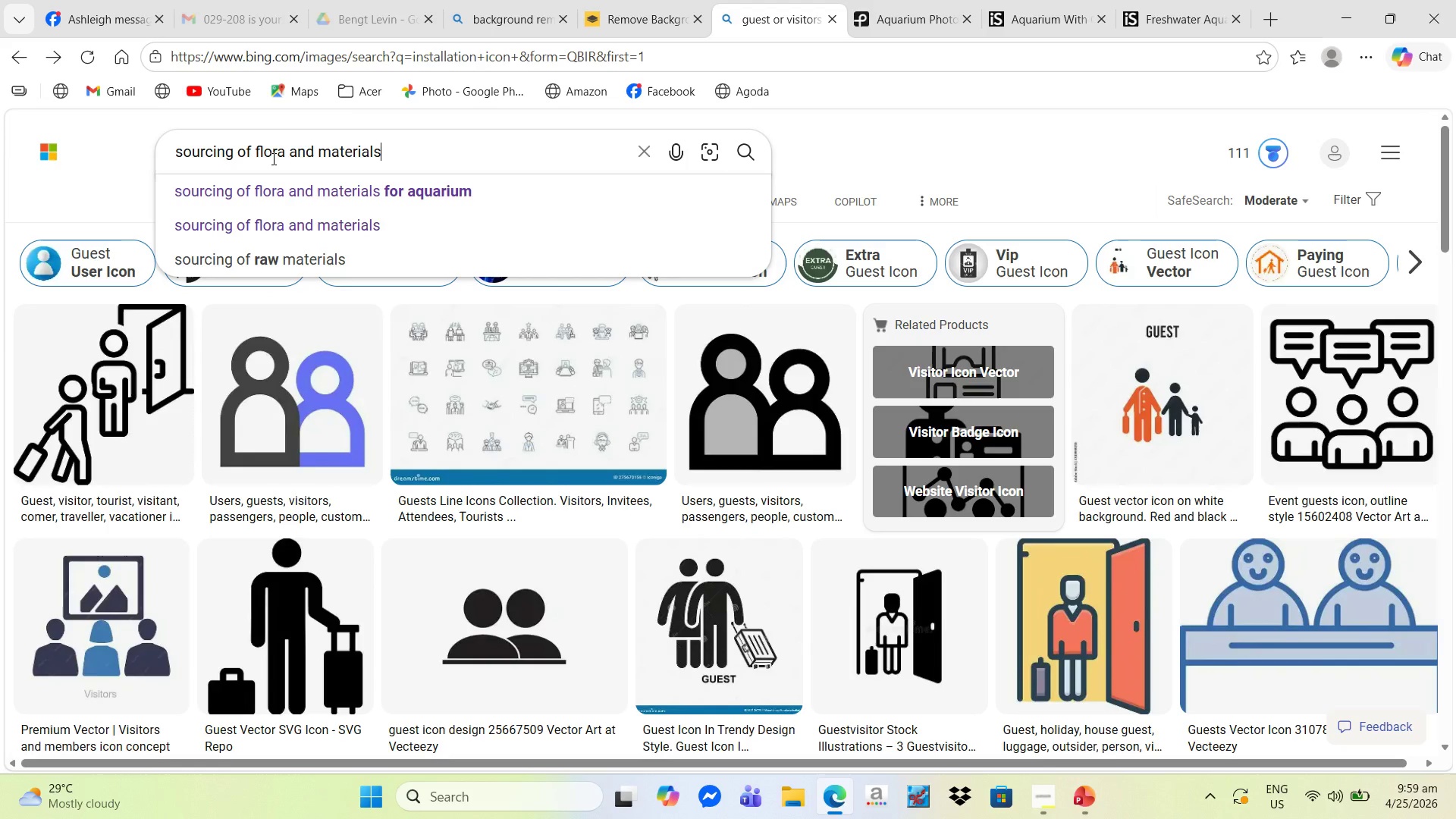 
key(NumpadEnter)
 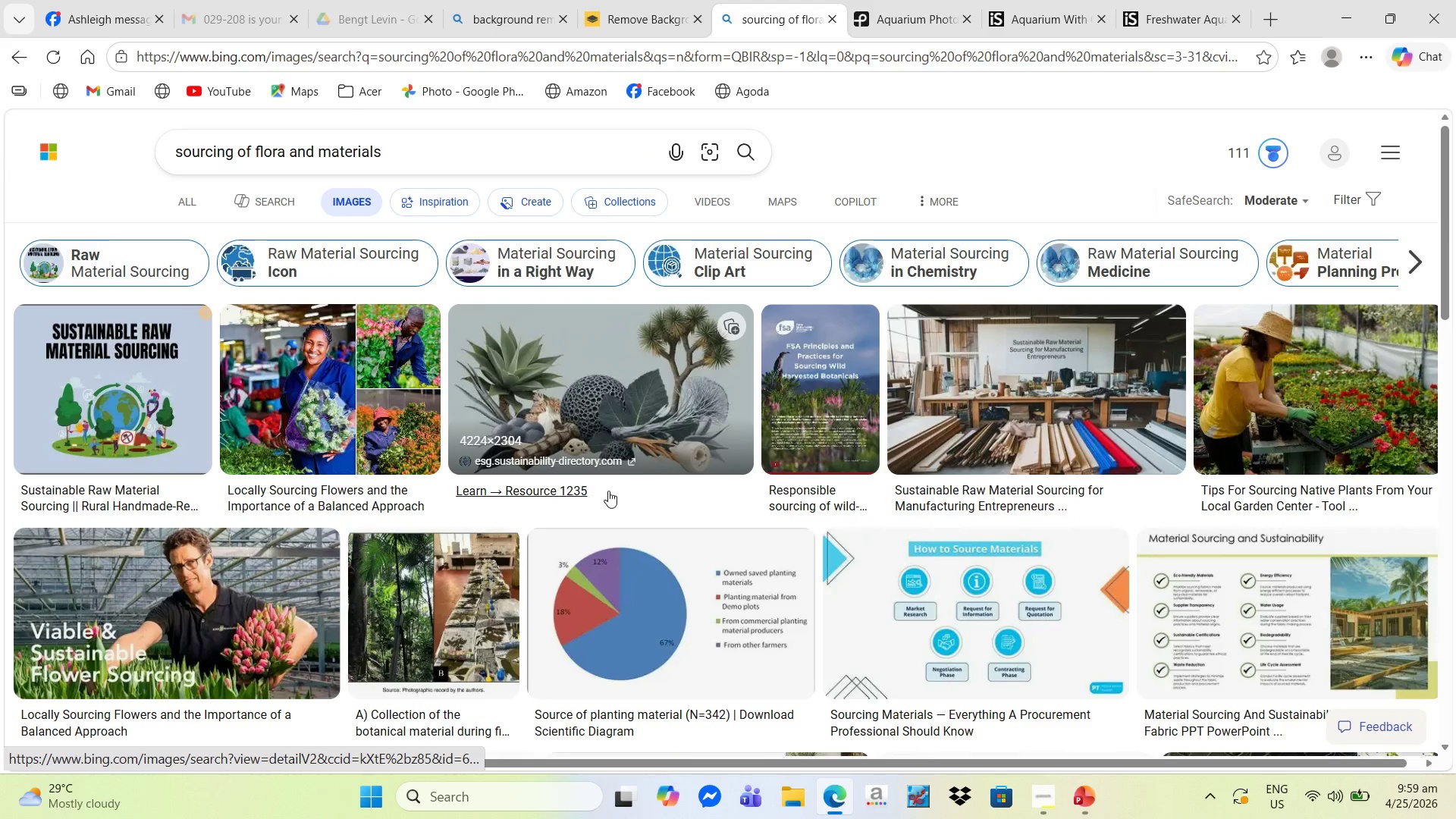 
wait(5.86)
 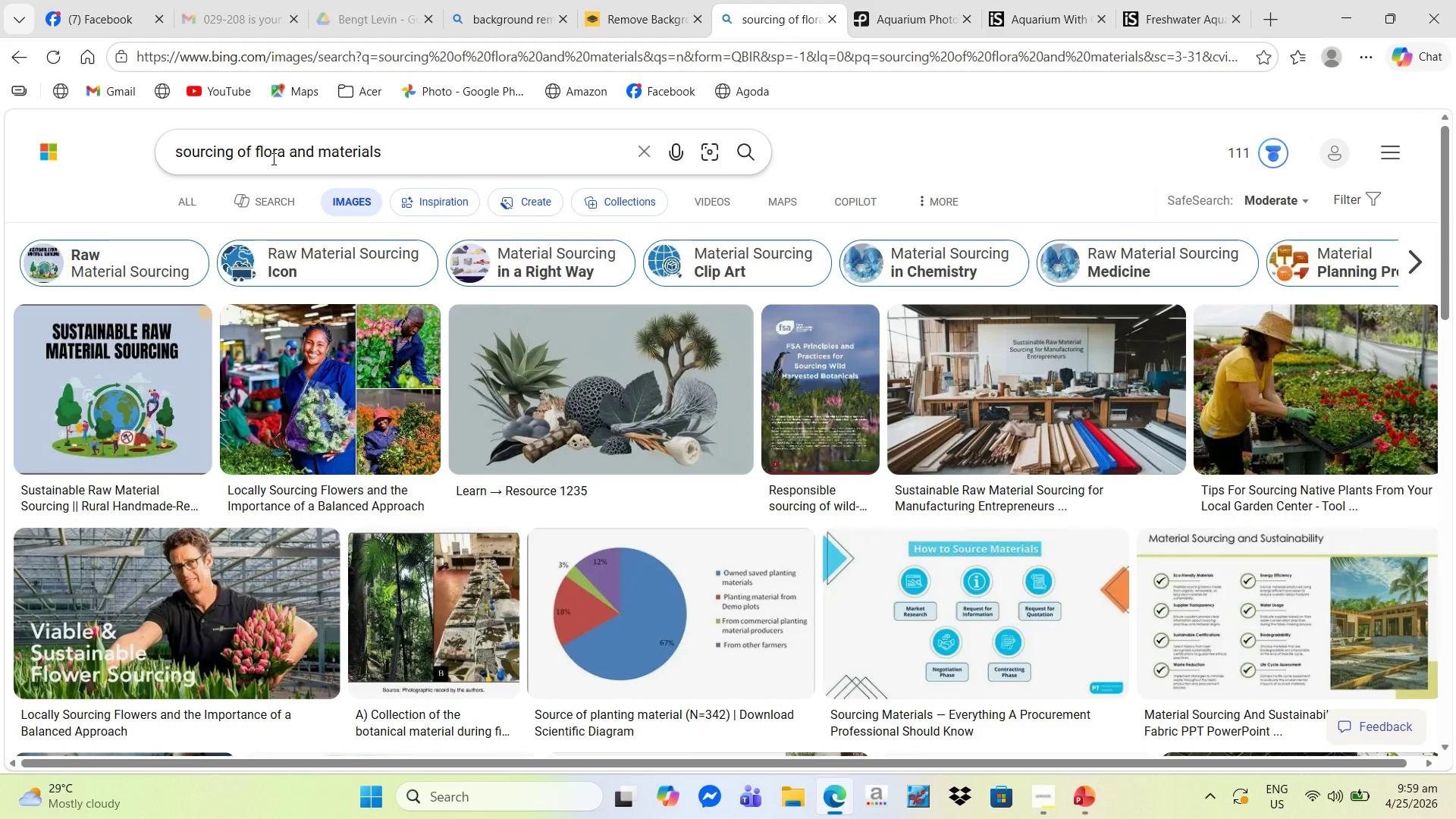 
scroll: coordinate [623, 422], scroll_direction: down, amount: 5.0
 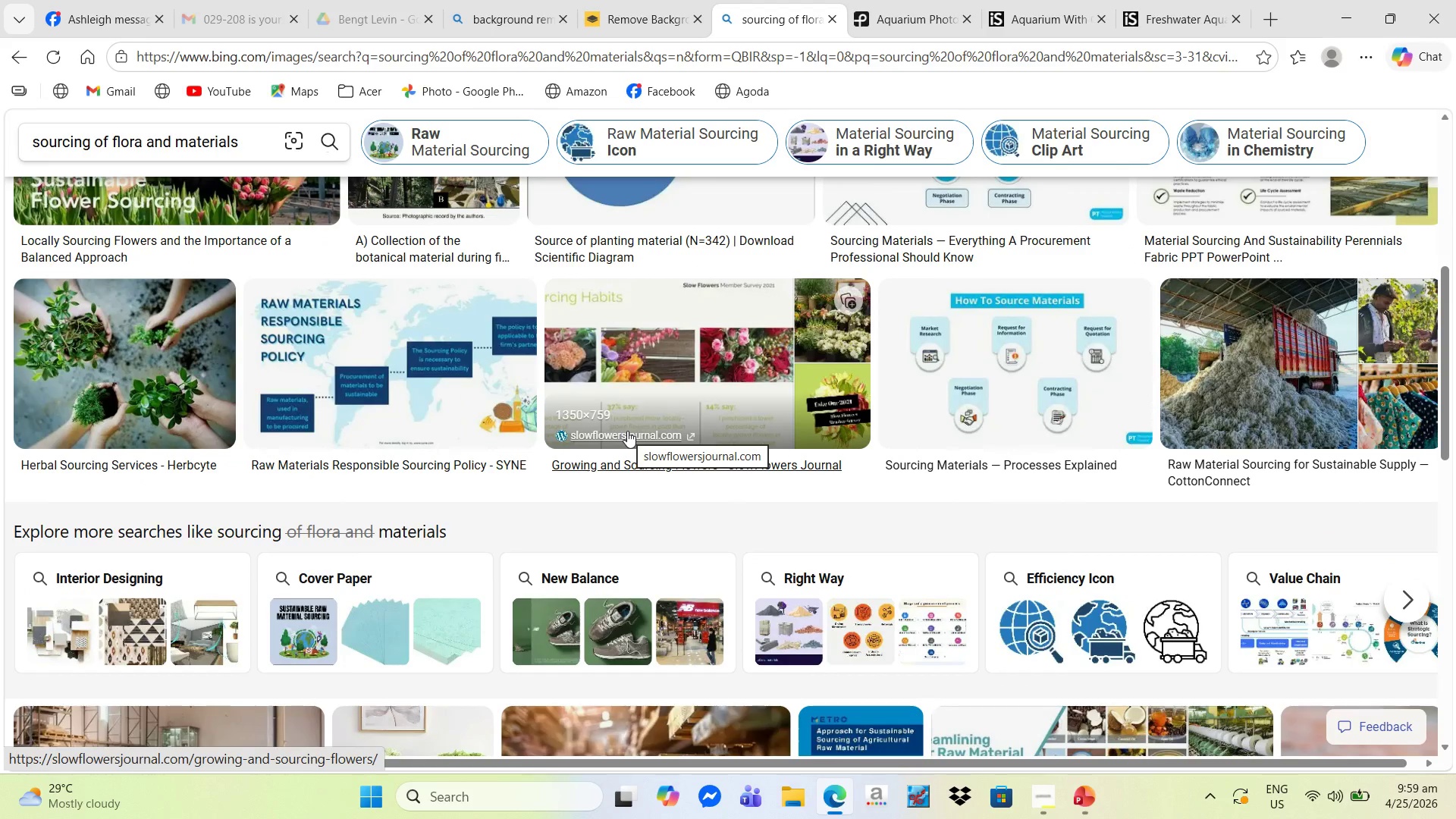 
scroll: coordinate [627, 431], scroll_direction: up, amount: 5.0
 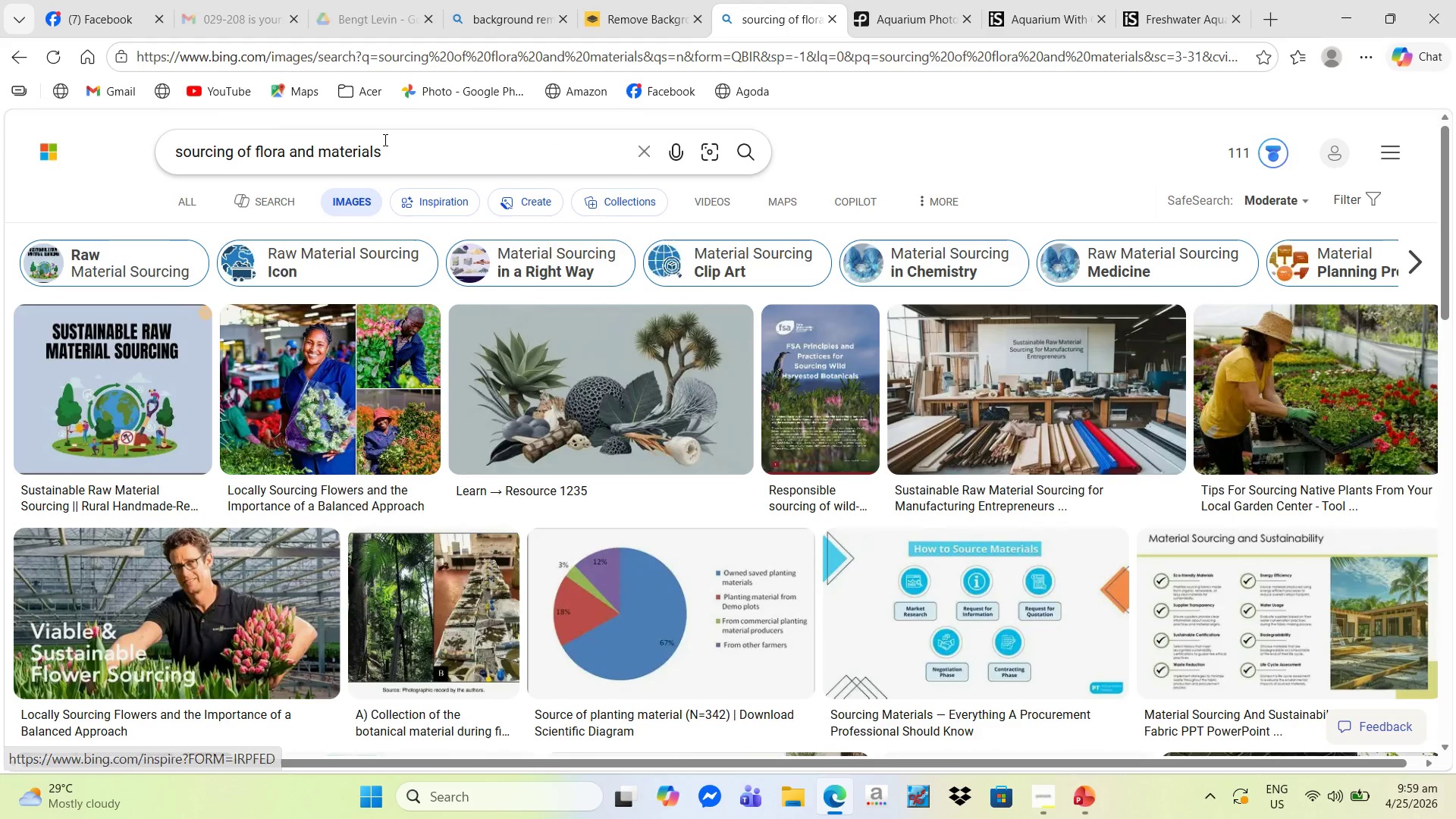 
left_click([391, 150])
 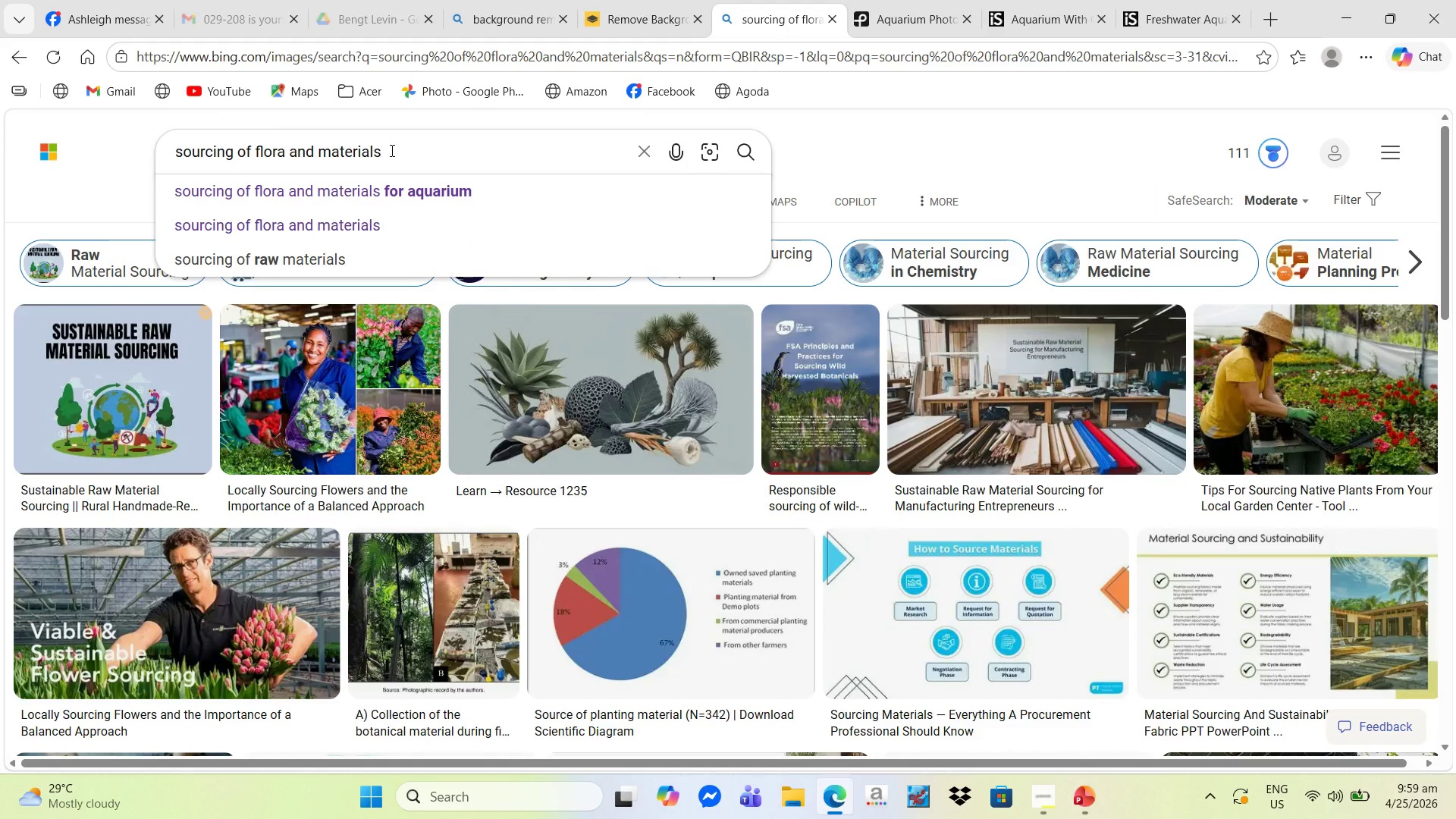 
left_click([391, 150])
 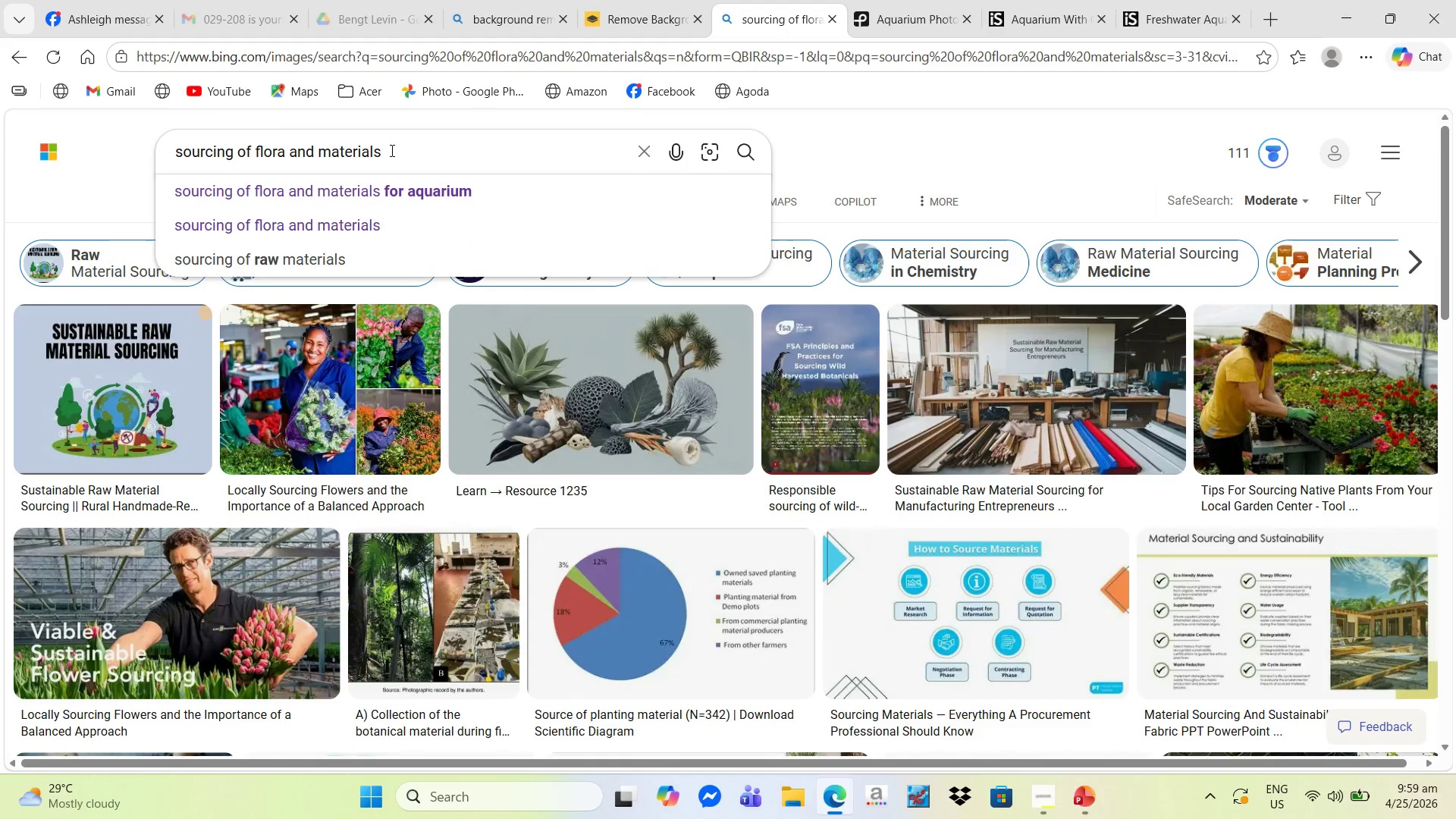 
type( for )
 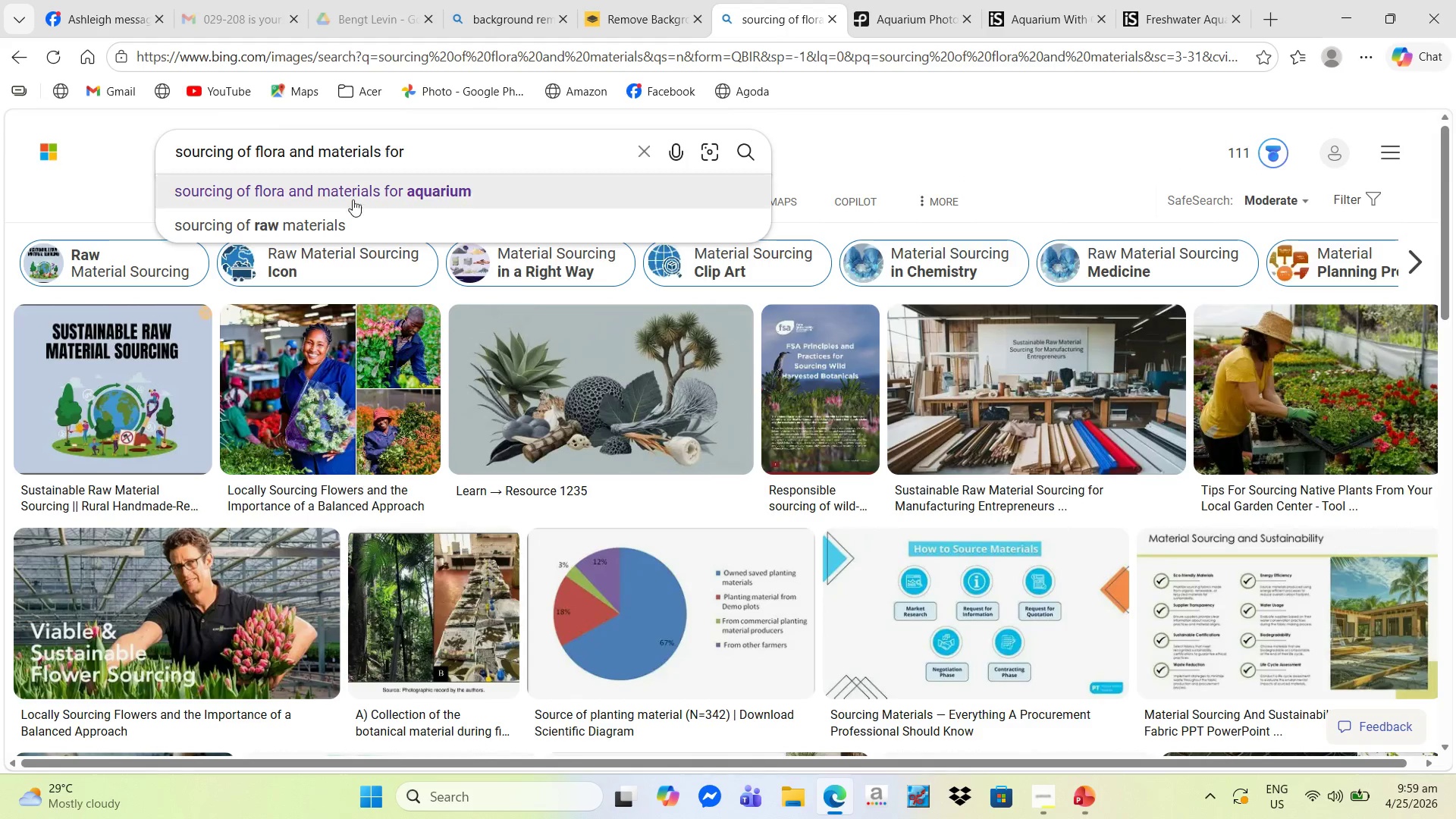 
left_click([421, 190])
 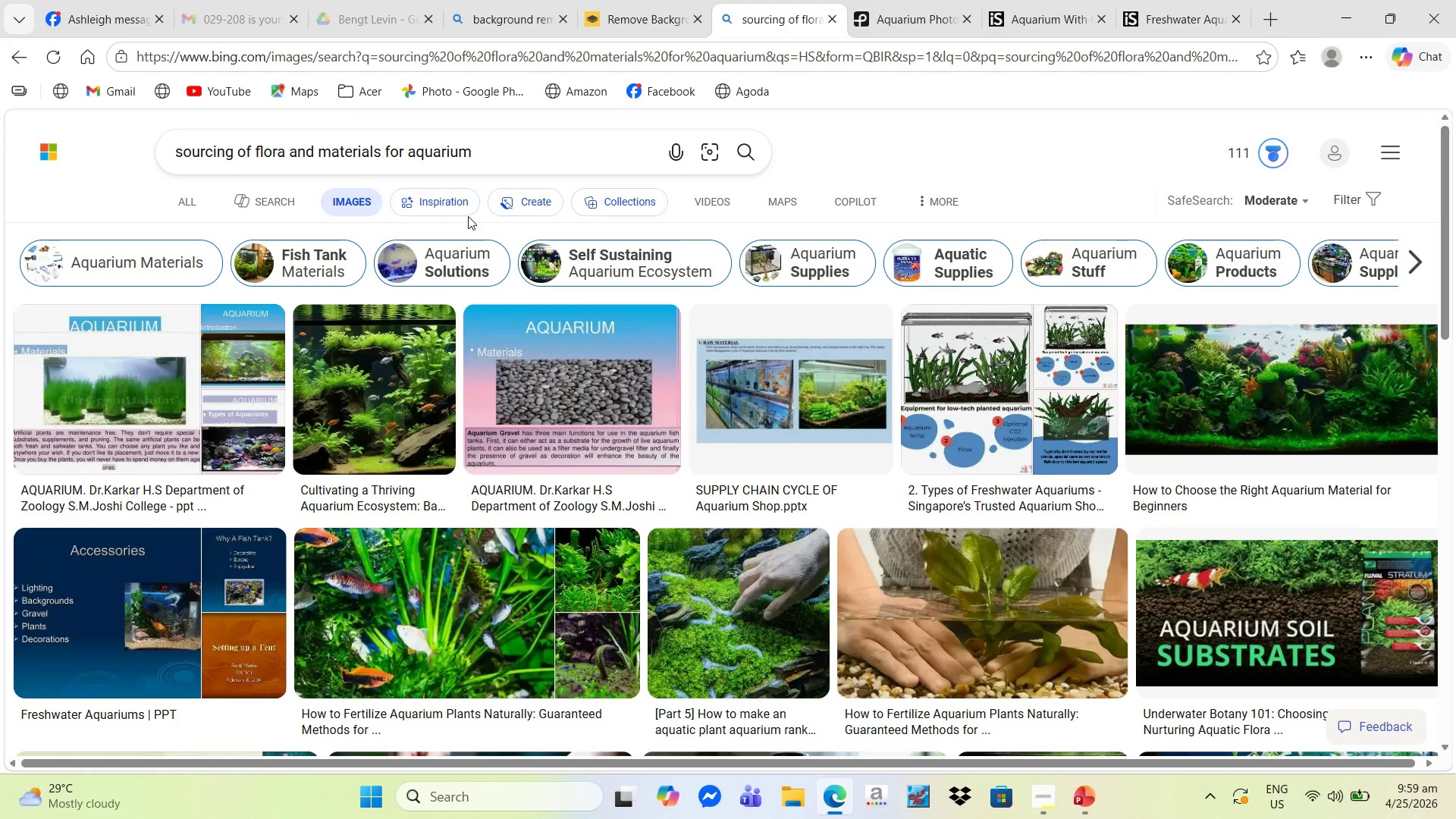 
scroll: coordinate [455, 429], scroll_direction: down, amount: 11.0
 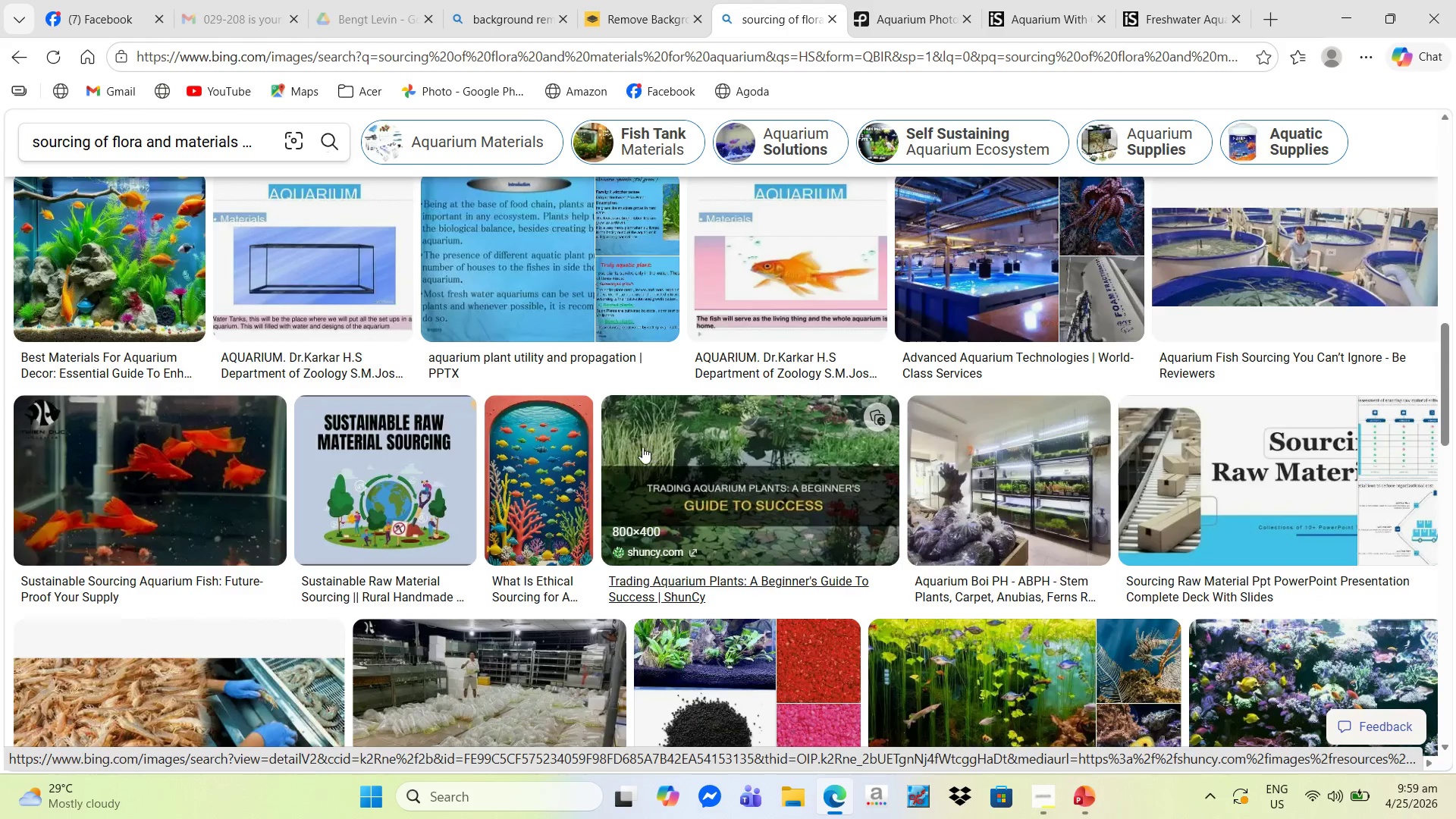 
wait(5.89)
 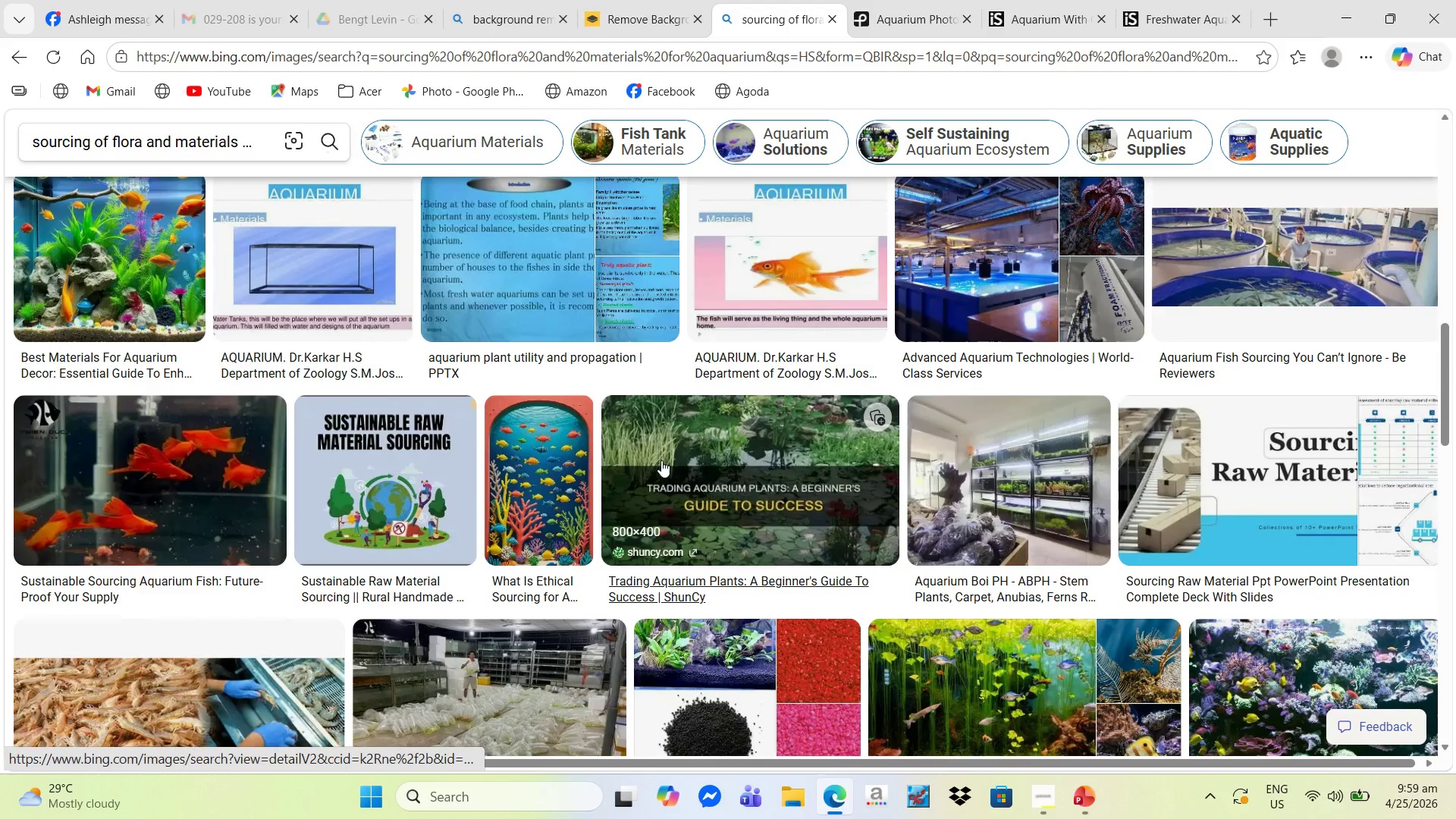 
mouse_move([400, 481])
 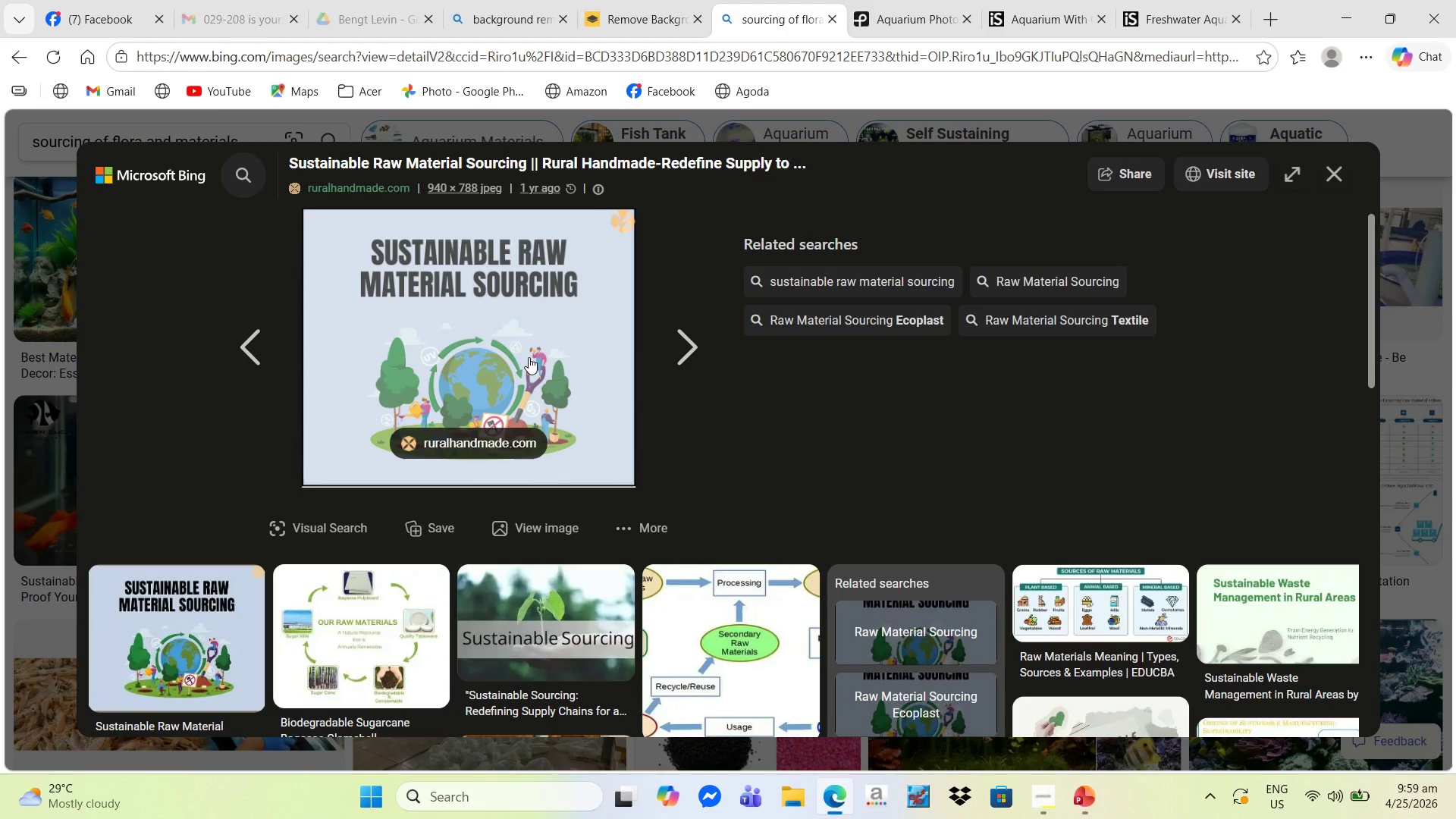 
right_click([529, 357])
 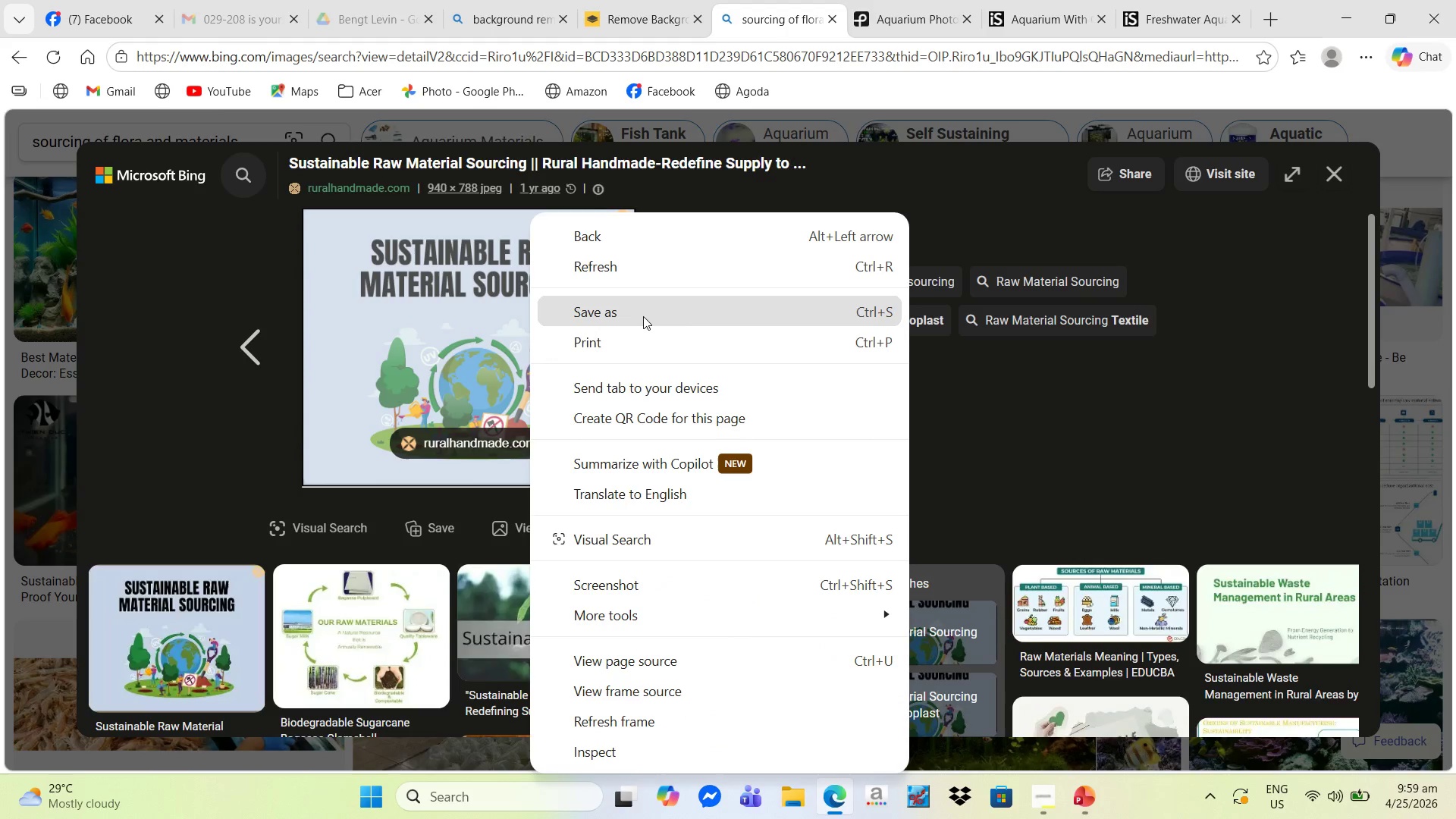 
left_click([644, 312])
 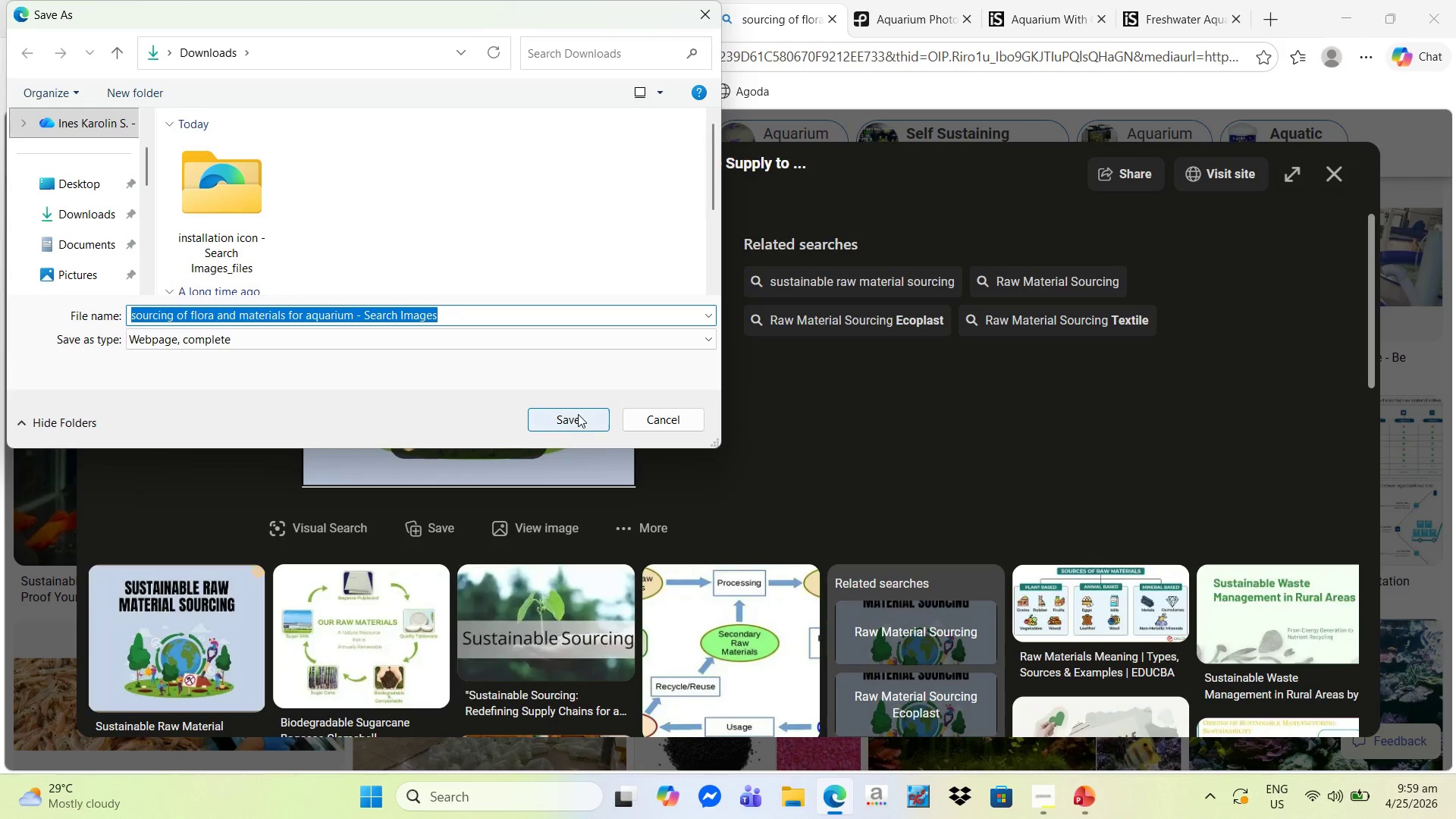 
left_click([578, 414])
 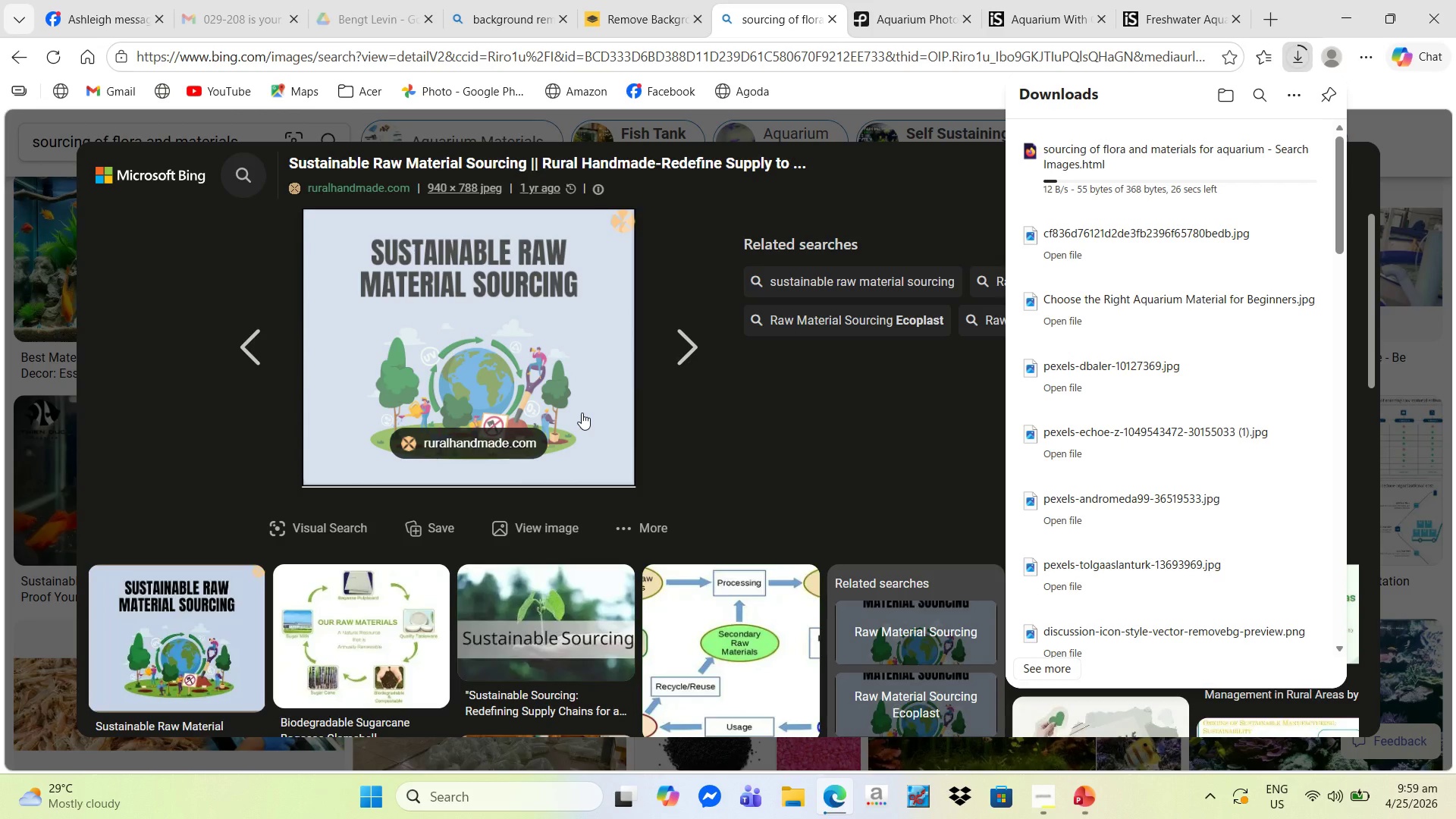 
left_click([125, 623])
 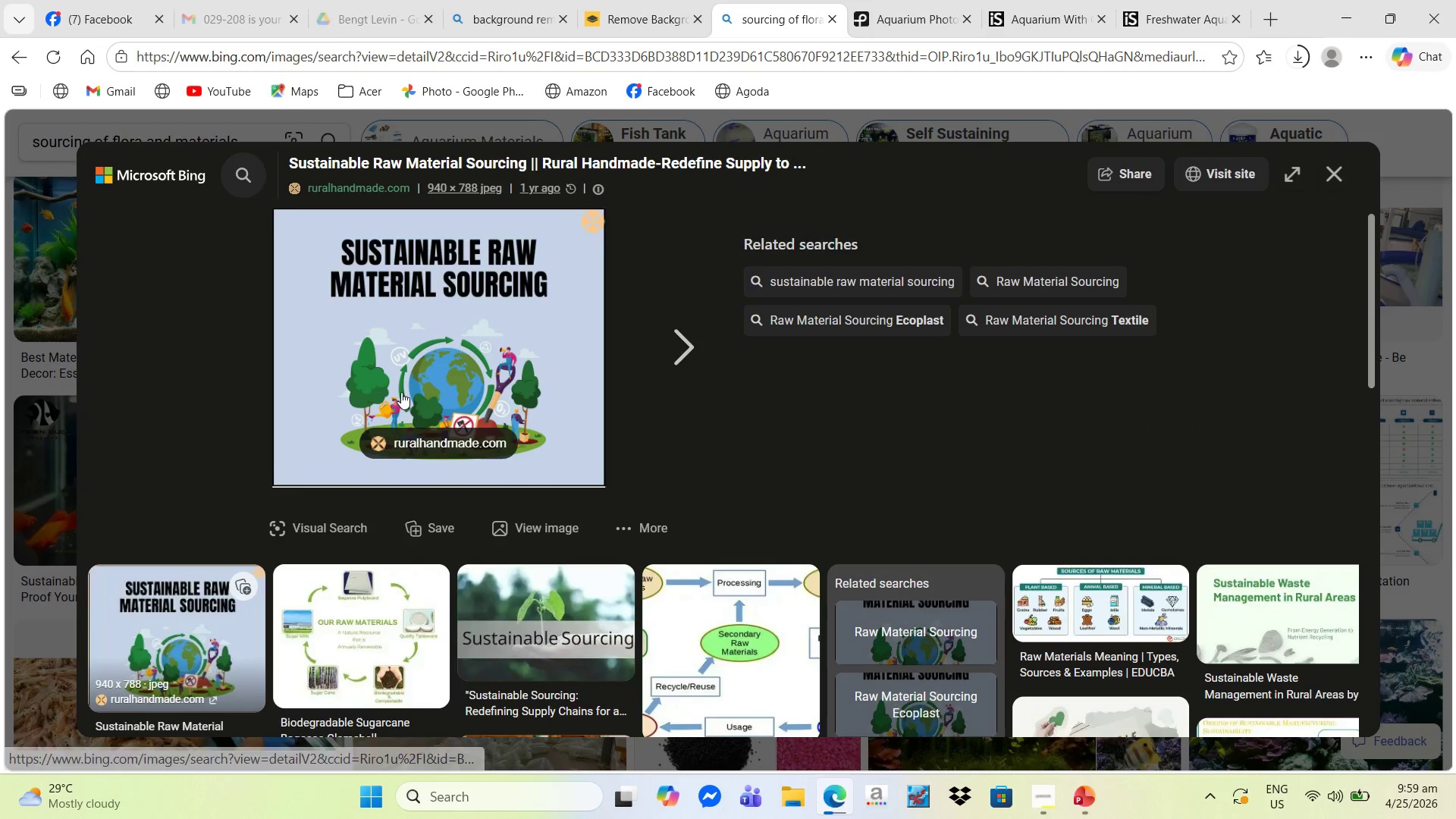 
right_click([400, 384])
 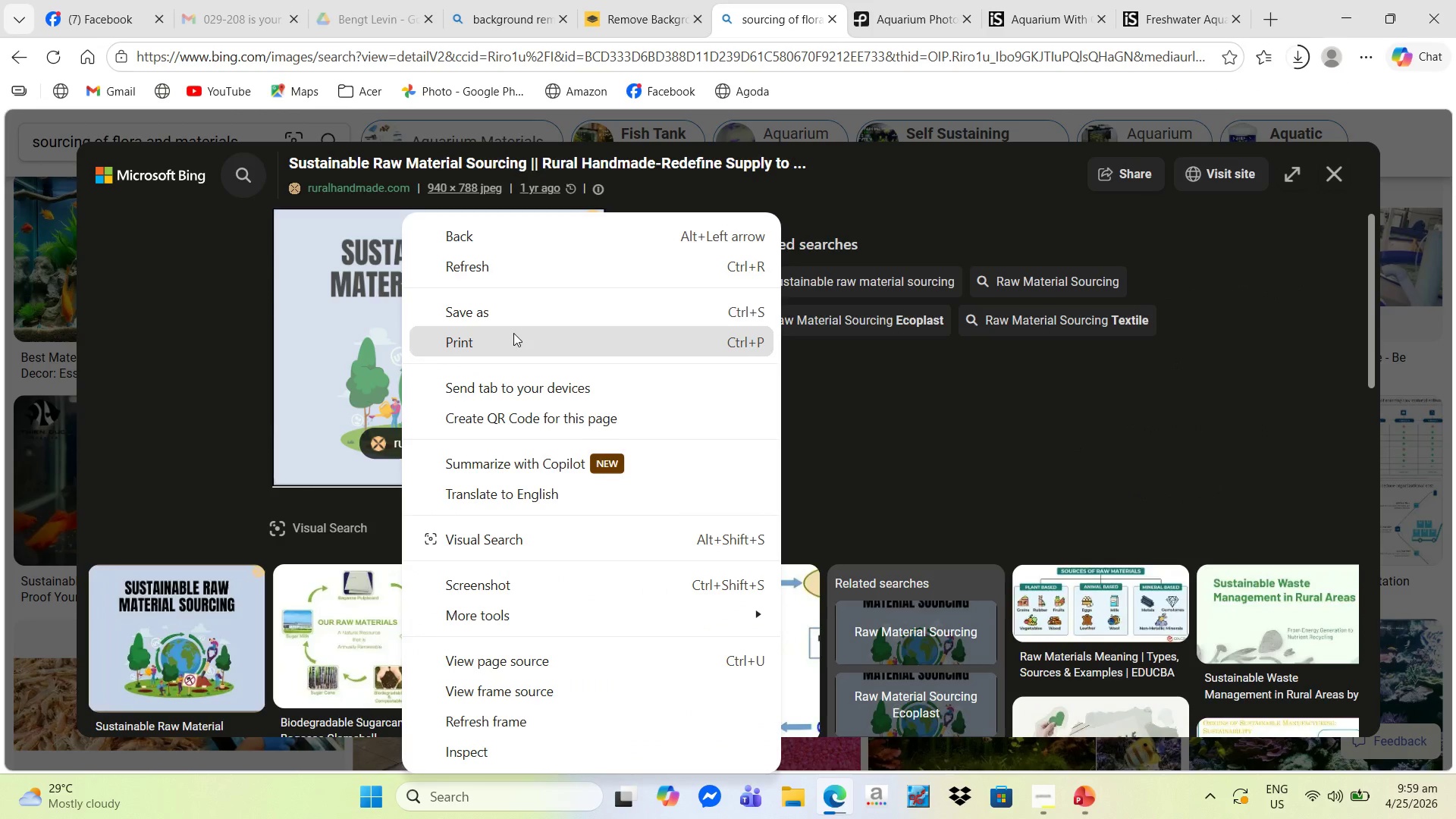 
left_click([506, 314])
 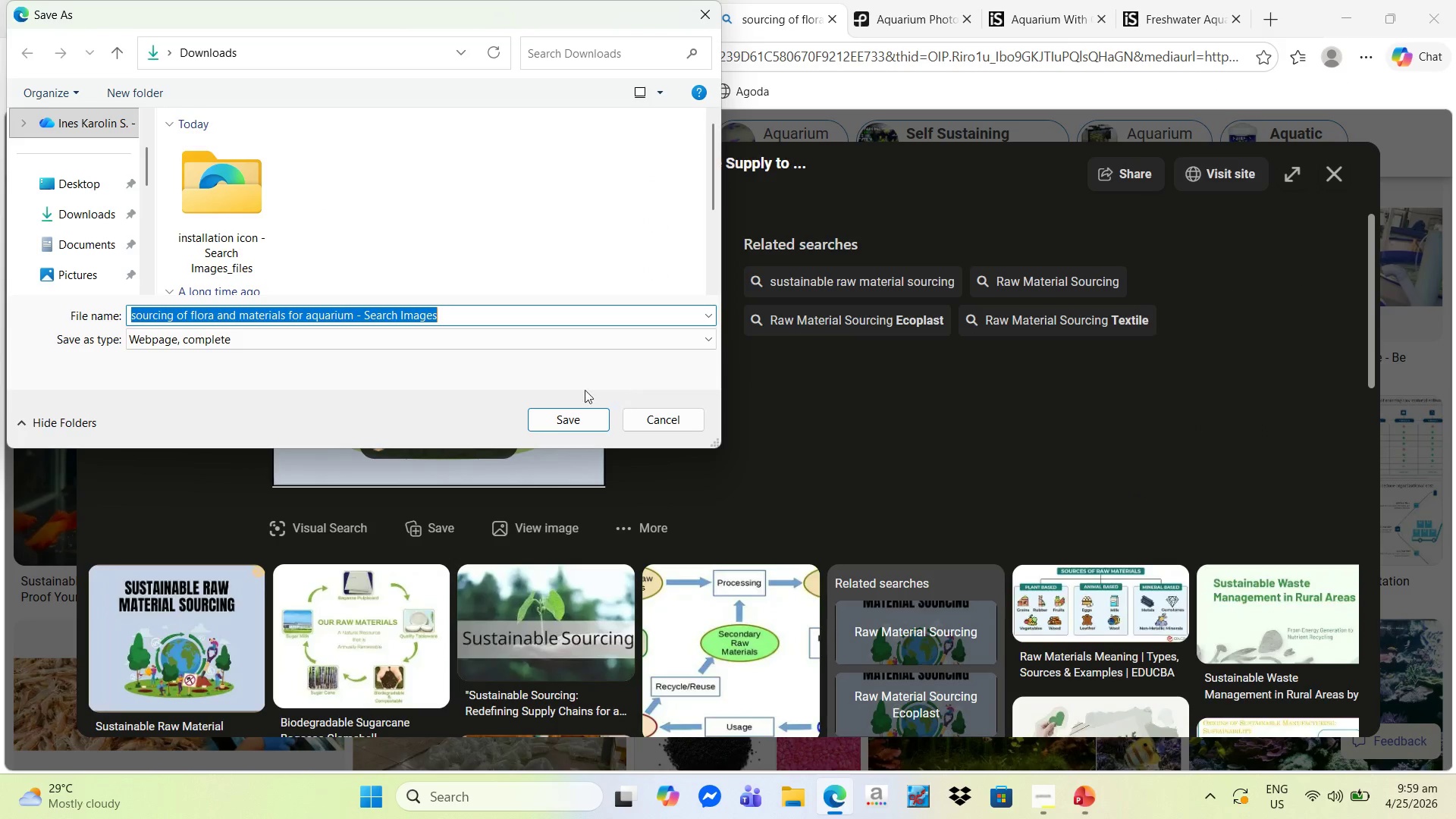 
left_click([563, 418])
 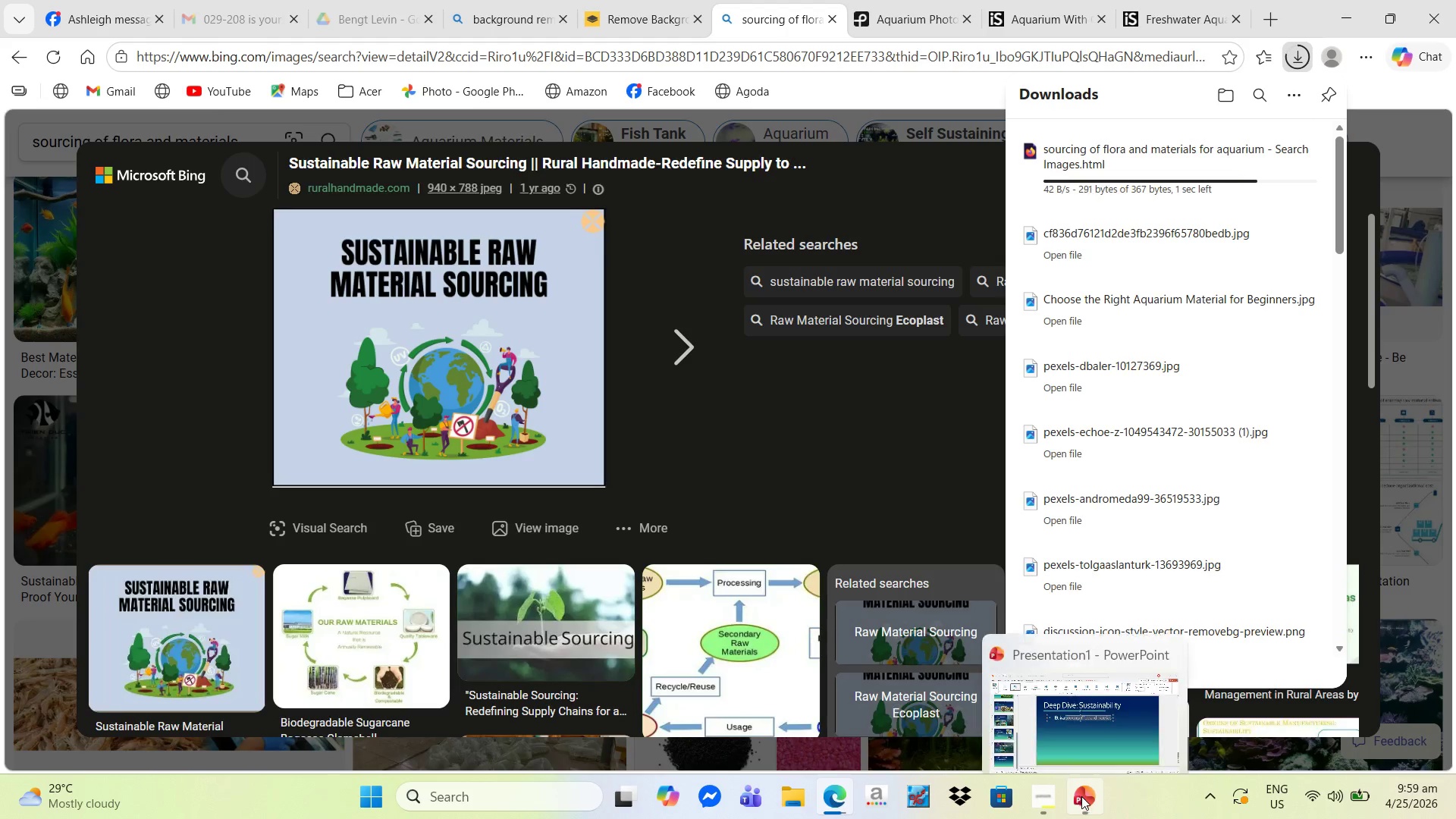 
wait(5.89)
 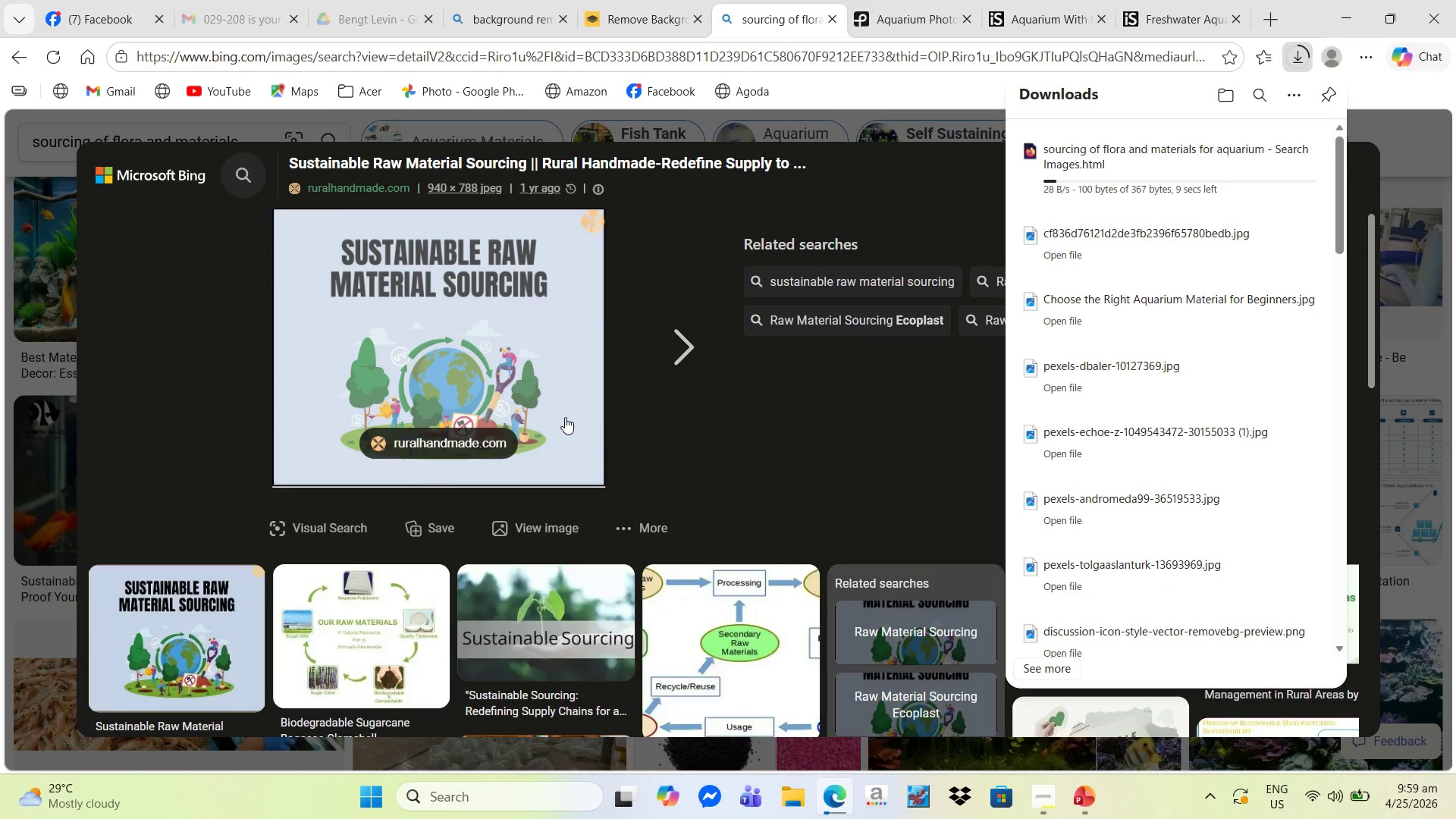 
left_click_drag(start_coordinate=[501, 476], to_coordinate=[501, 472])
 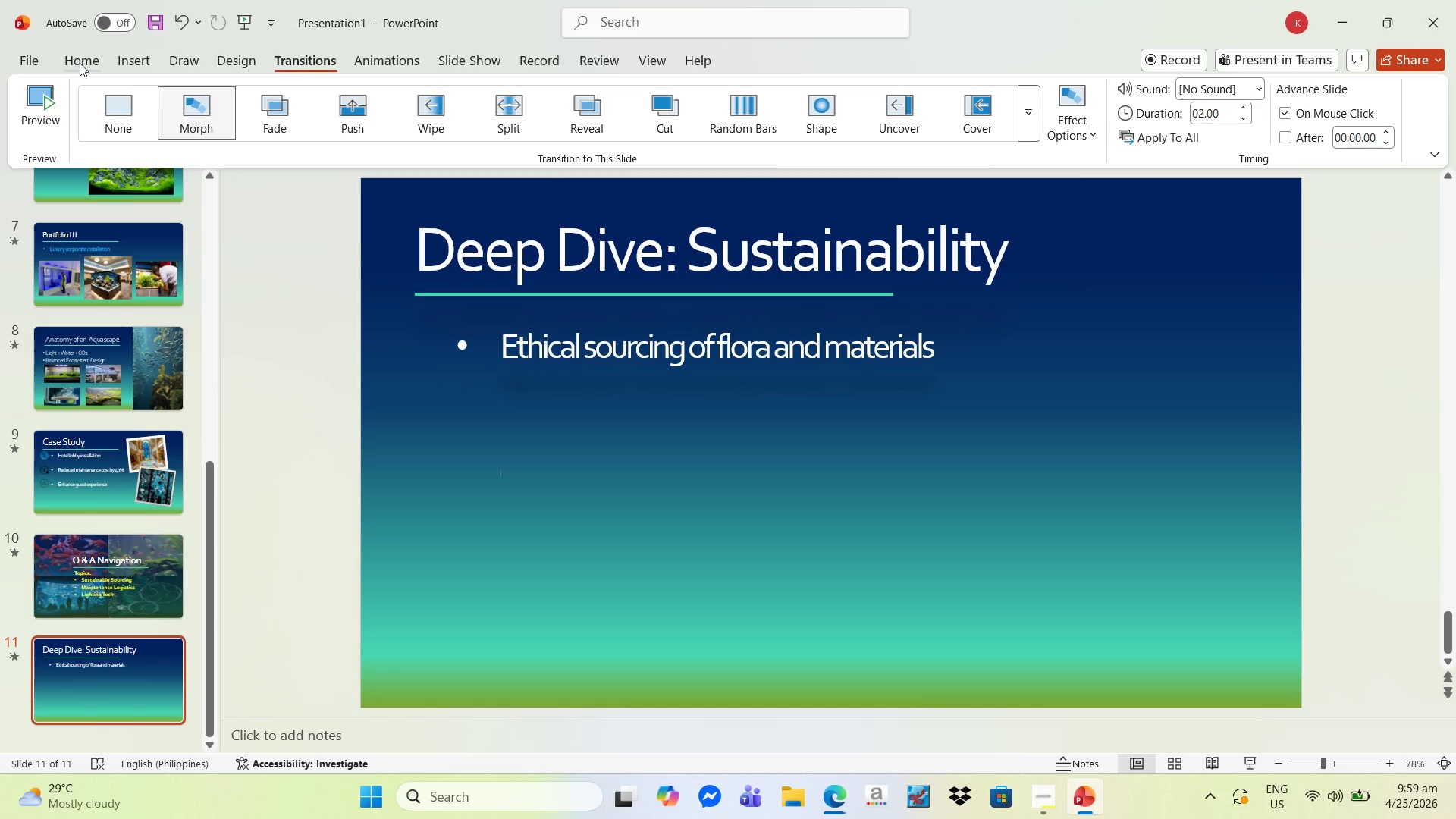 
left_click([89, 61])
 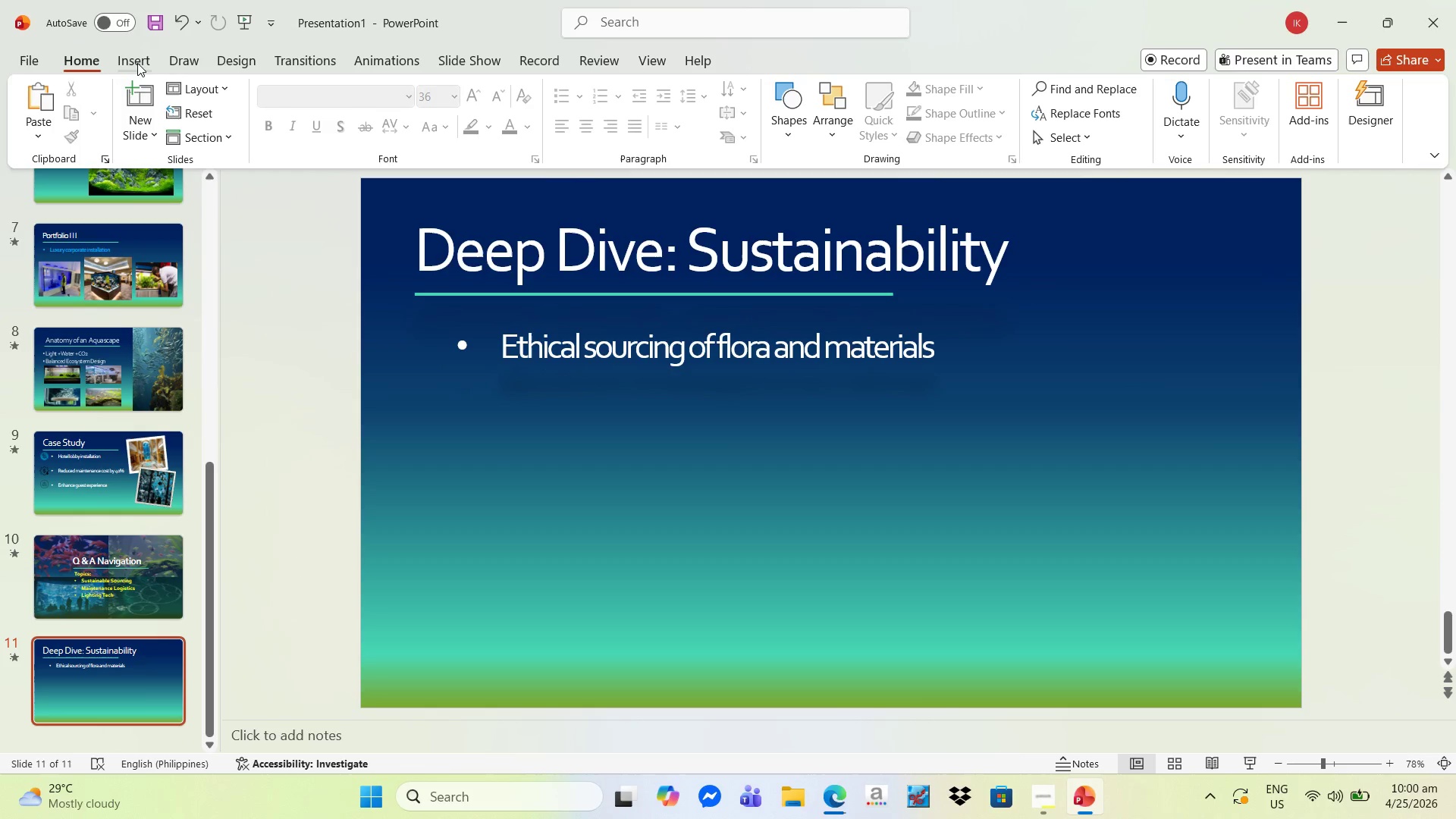 
left_click([137, 63])
 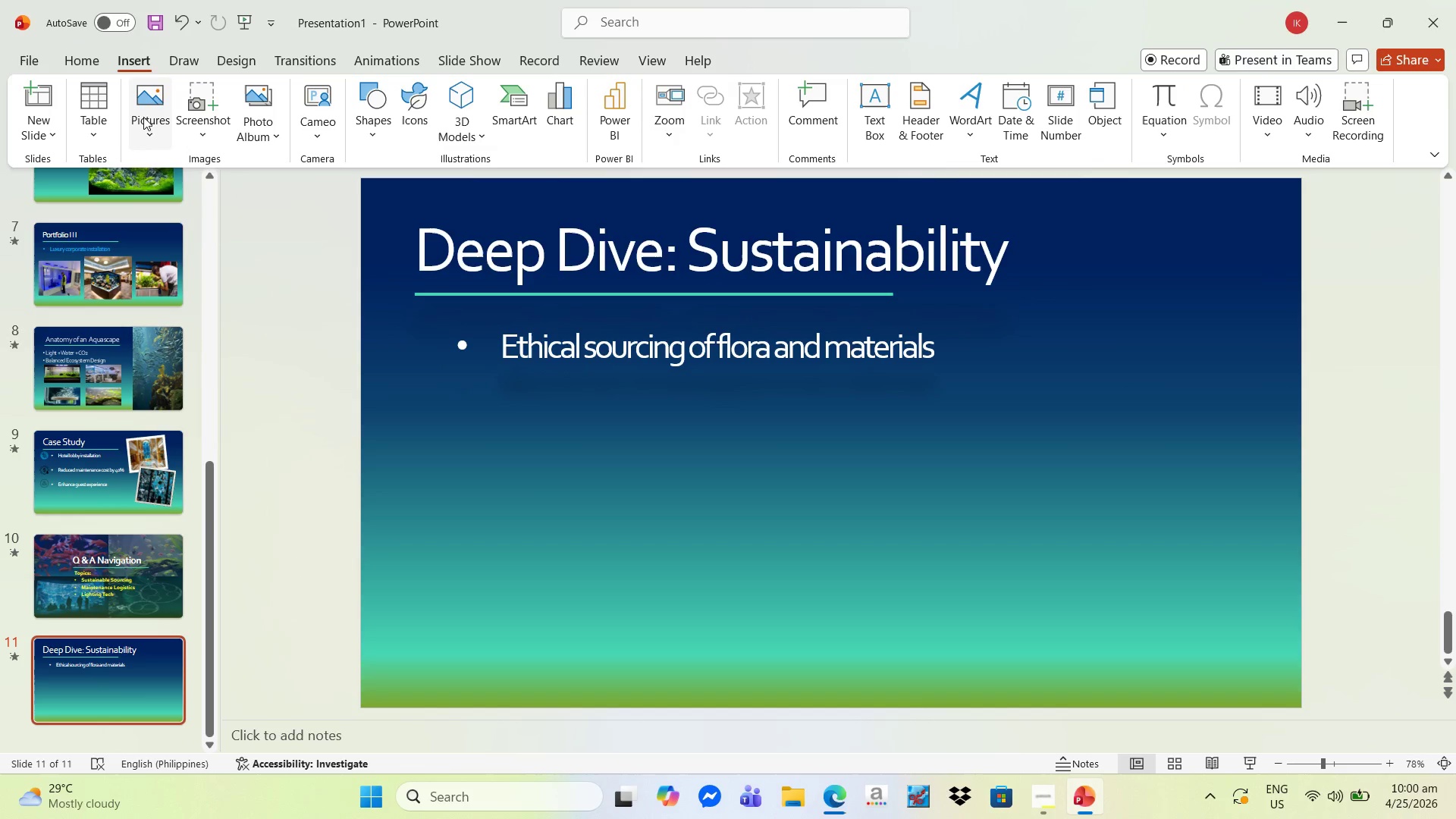 
left_click([143, 117])
 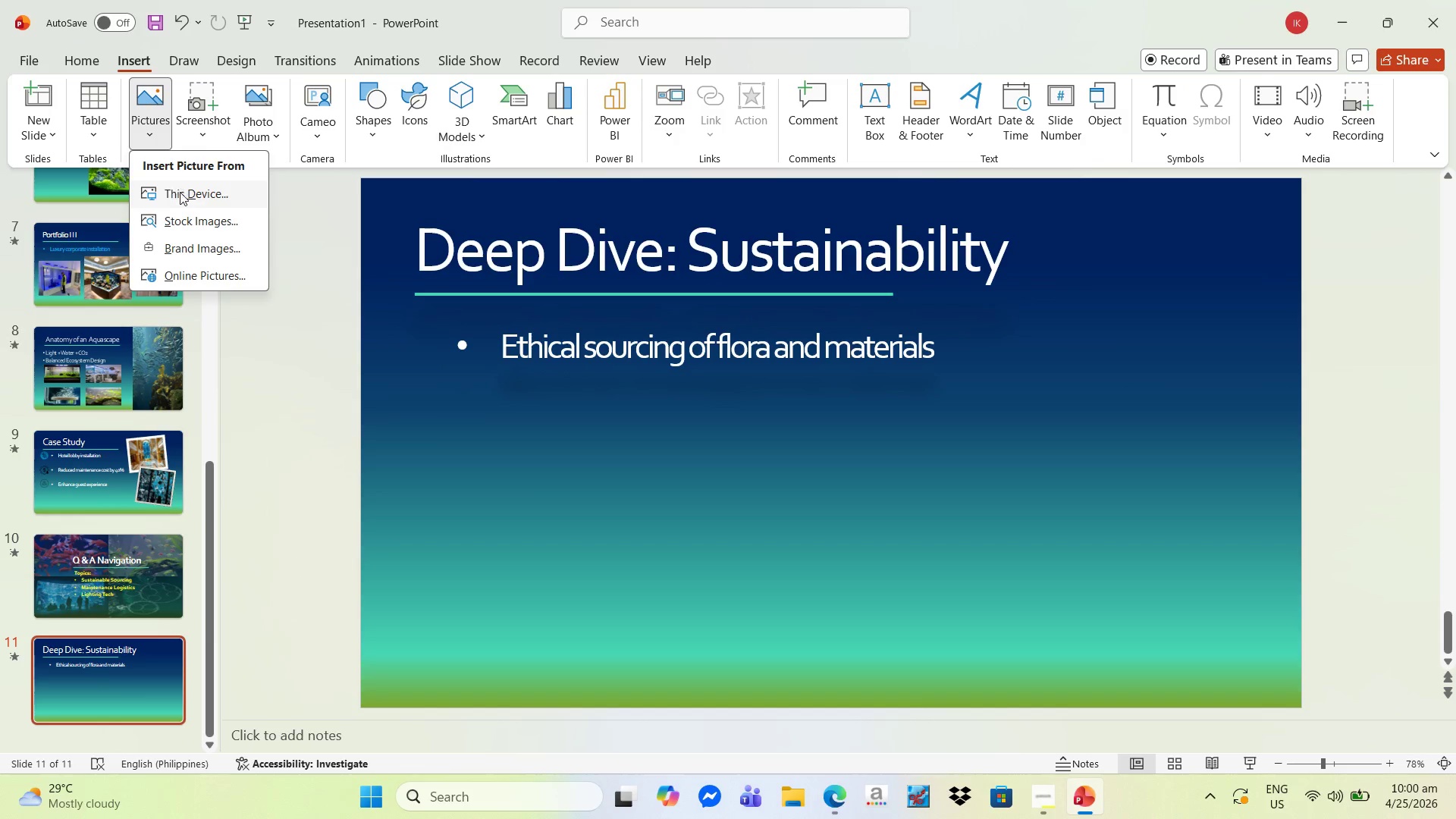 
left_click([180, 192])
 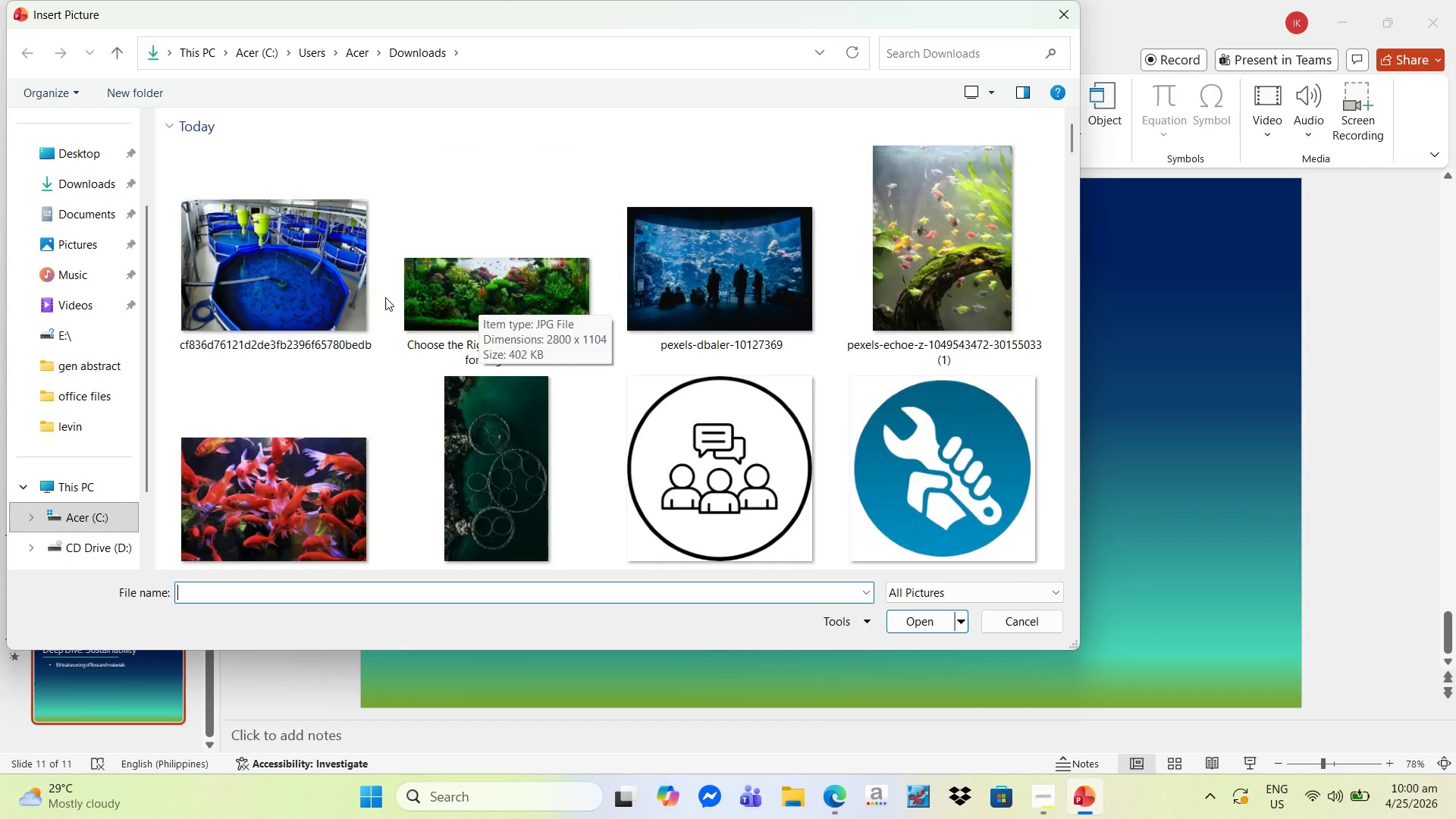 
wait(7.91)
 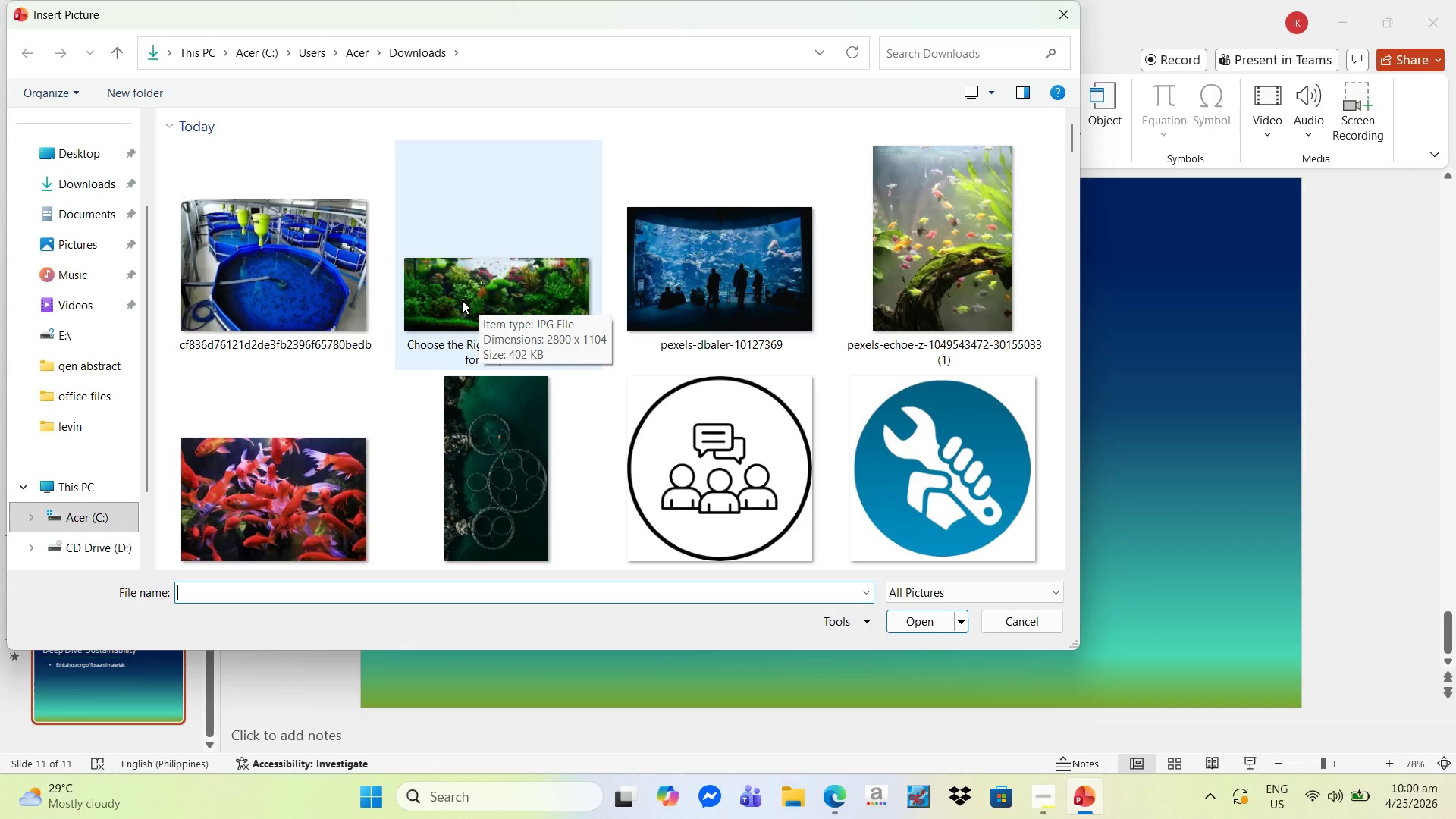 
scroll: coordinate [340, 315], scroll_direction: down, amount: 6.0
 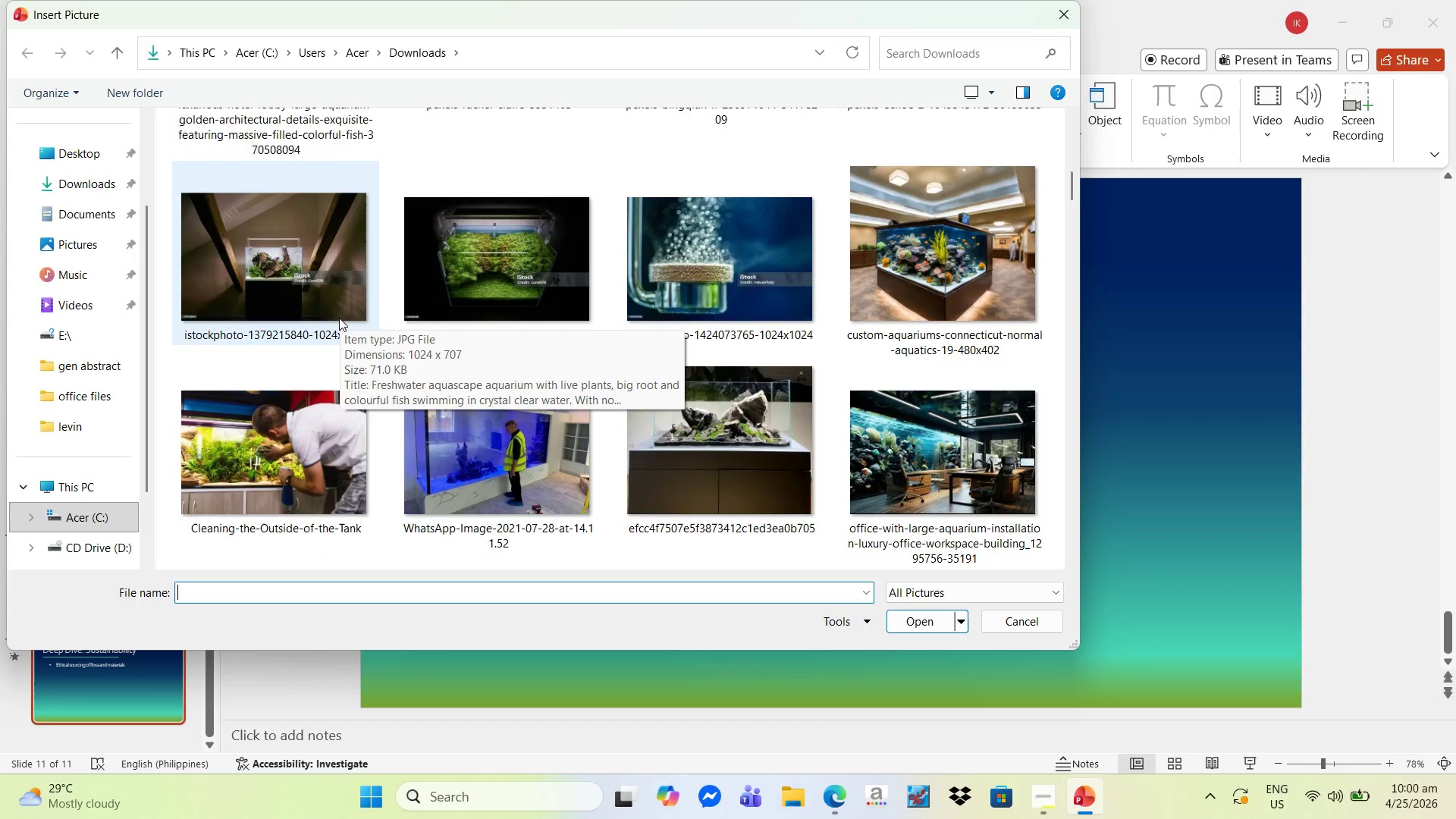 
scroll: coordinate [337, 316], scroll_direction: up, amount: 6.0
 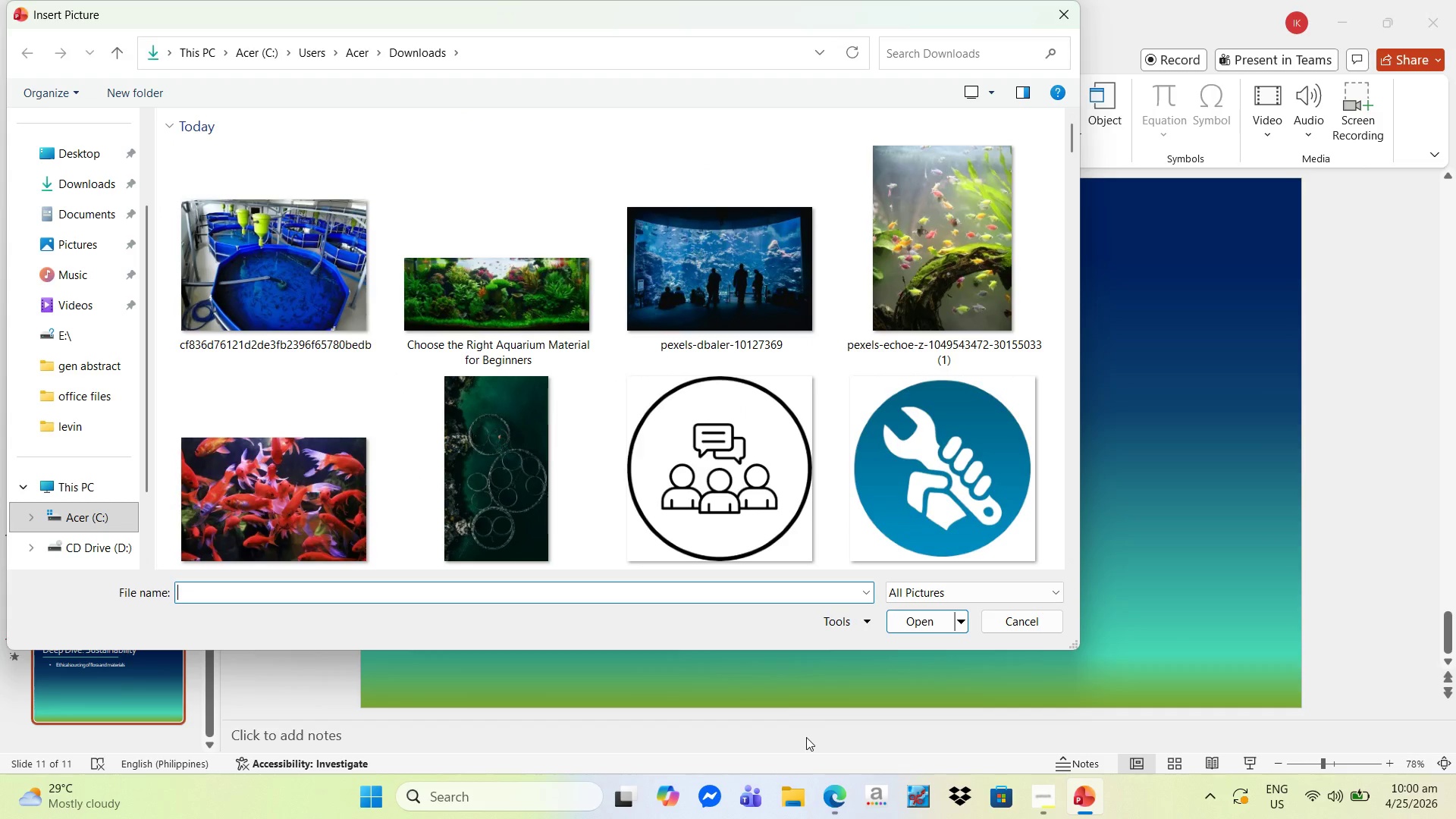 
mouse_move([802, 796])
 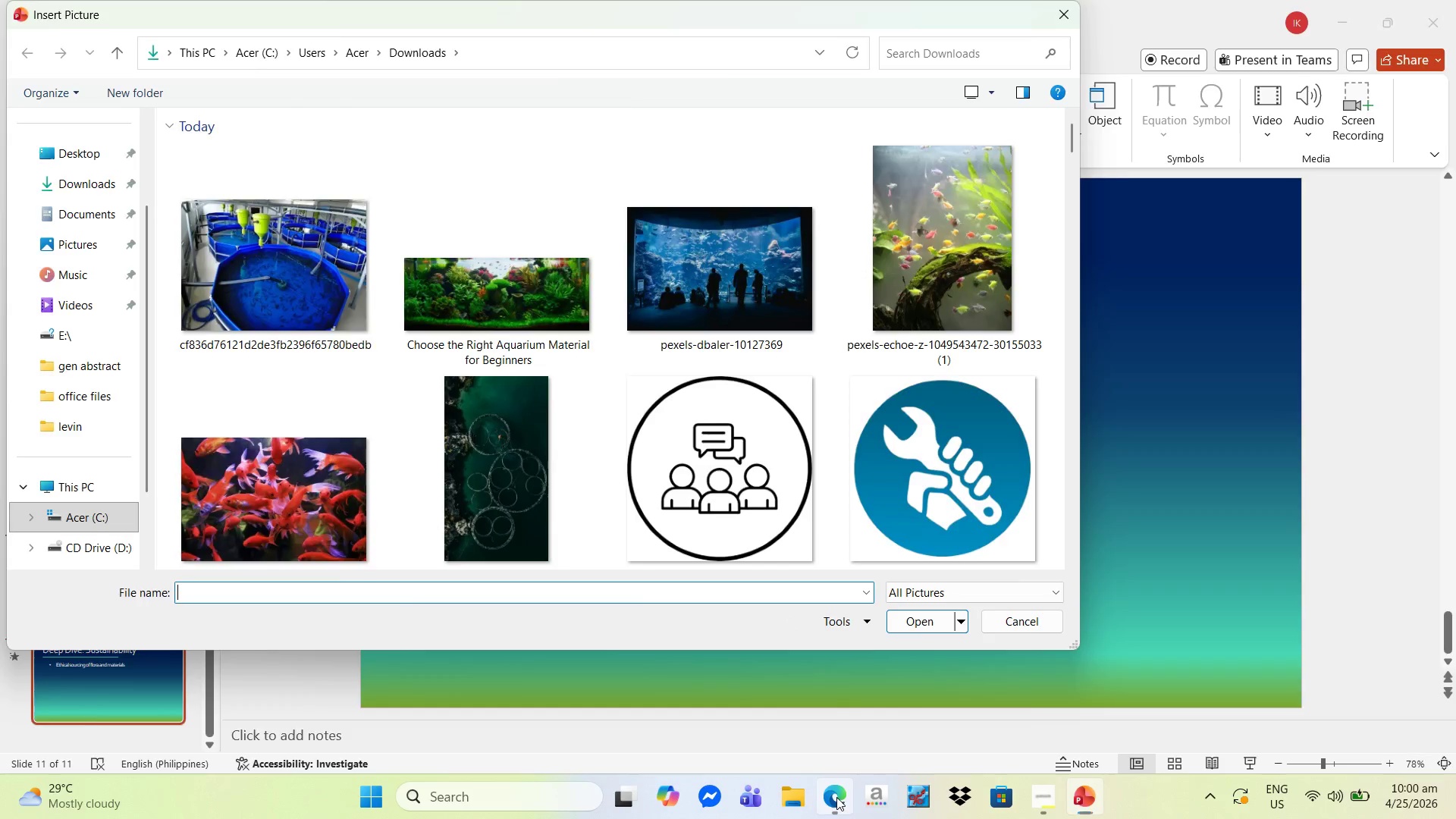 
left_click([836, 797])
 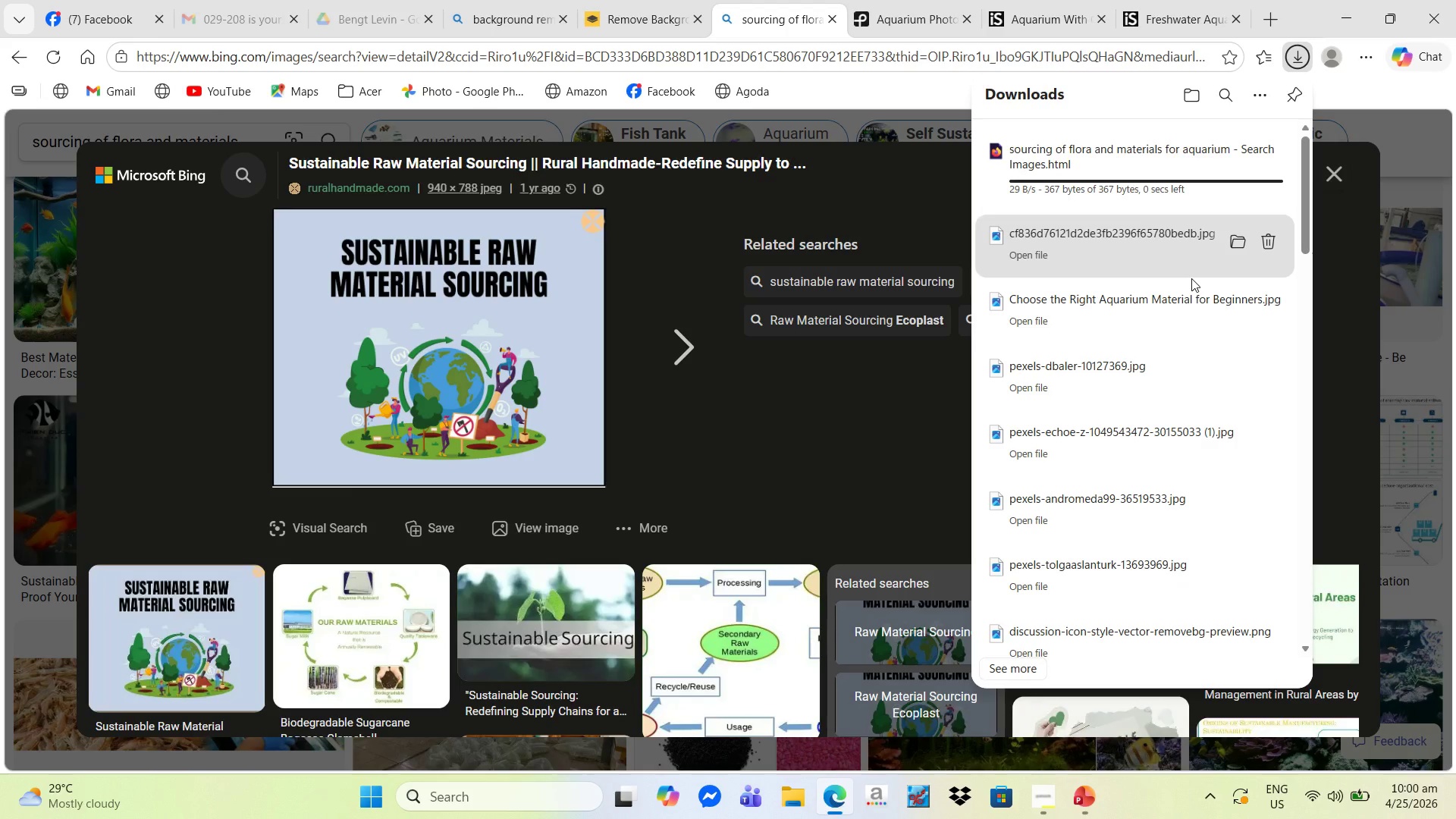 
wait(7.63)
 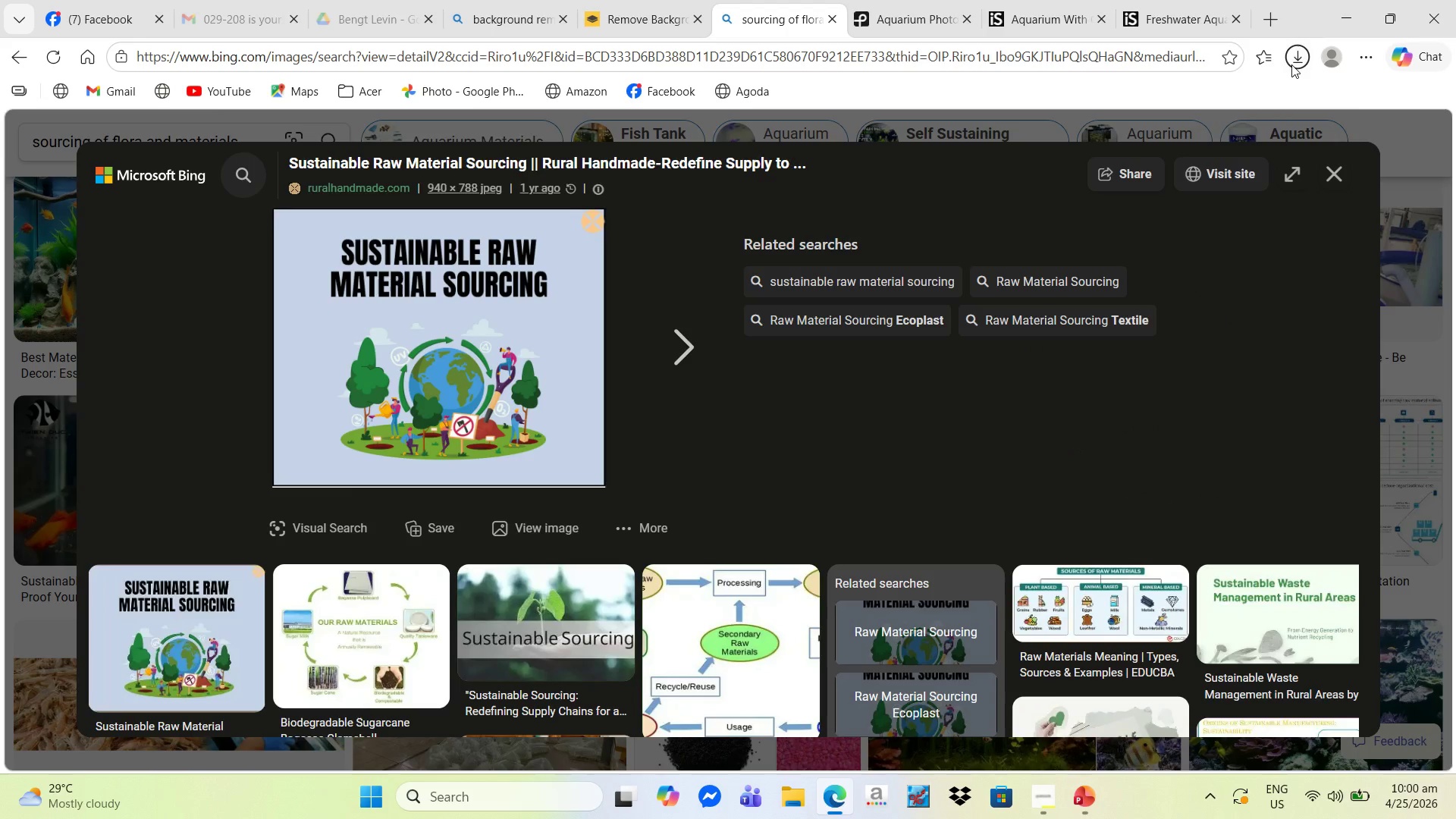 
mouse_move([1244, 182])
 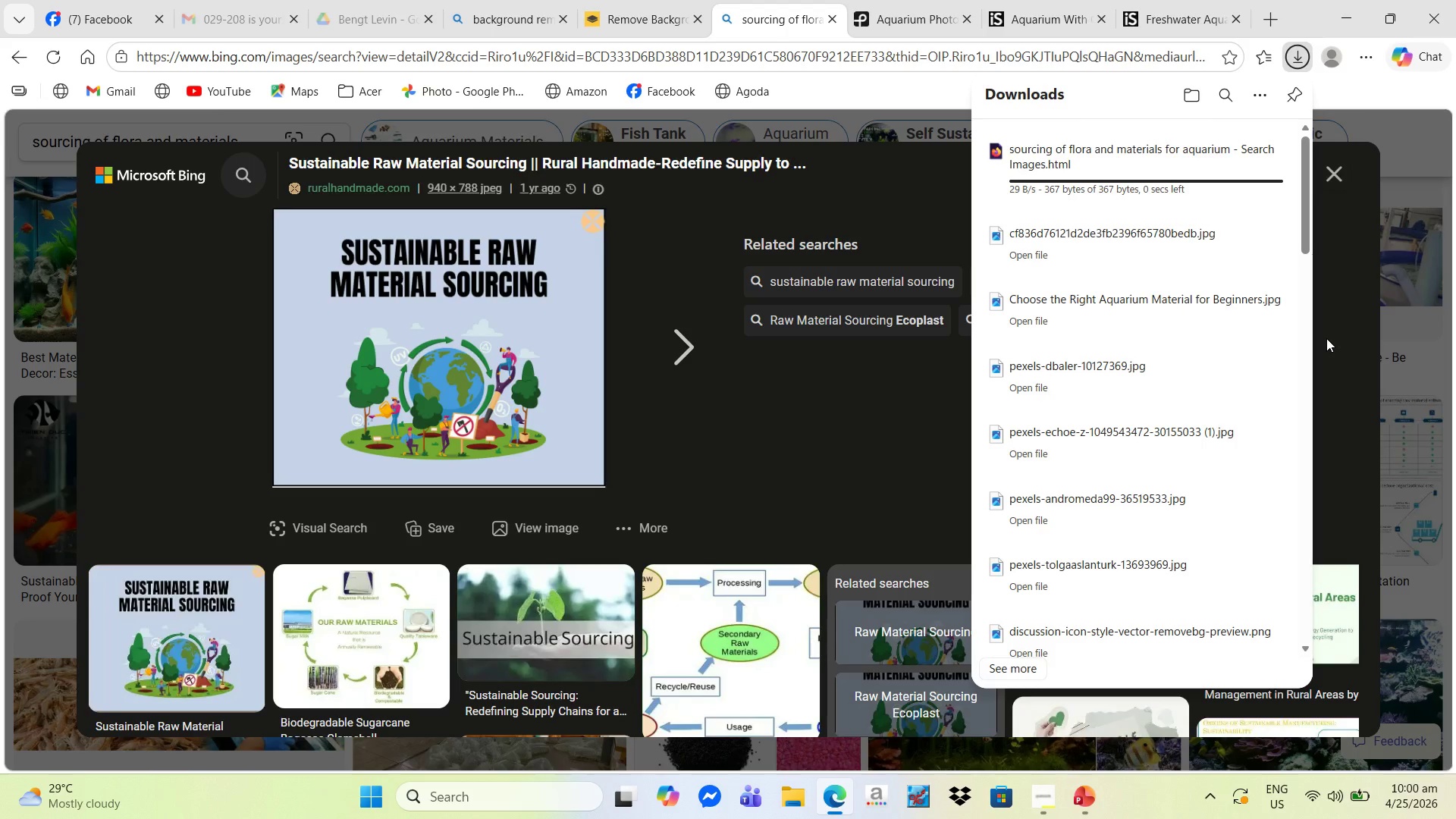 
wait(8.82)
 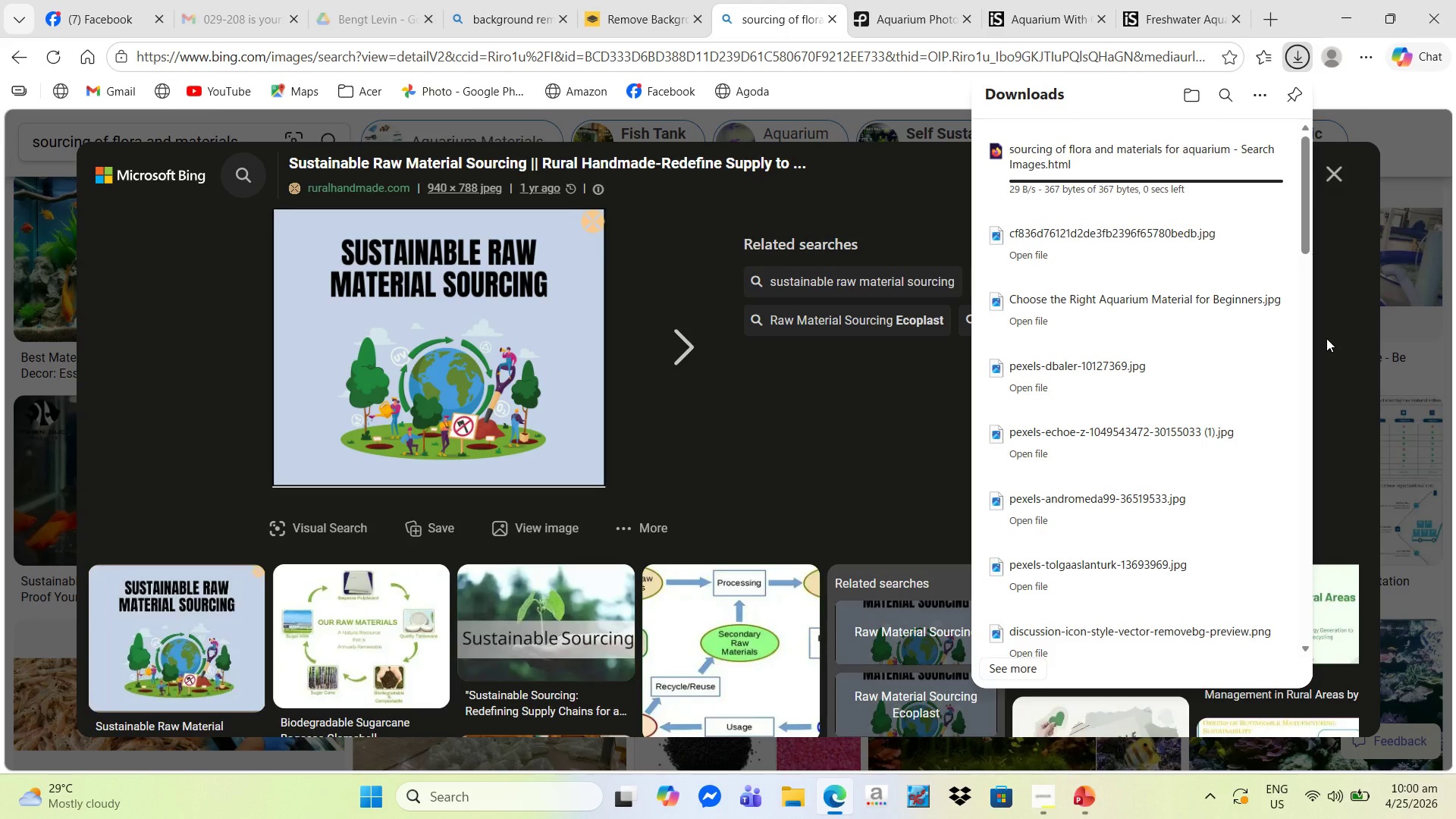 
left_click([1019, 254])
 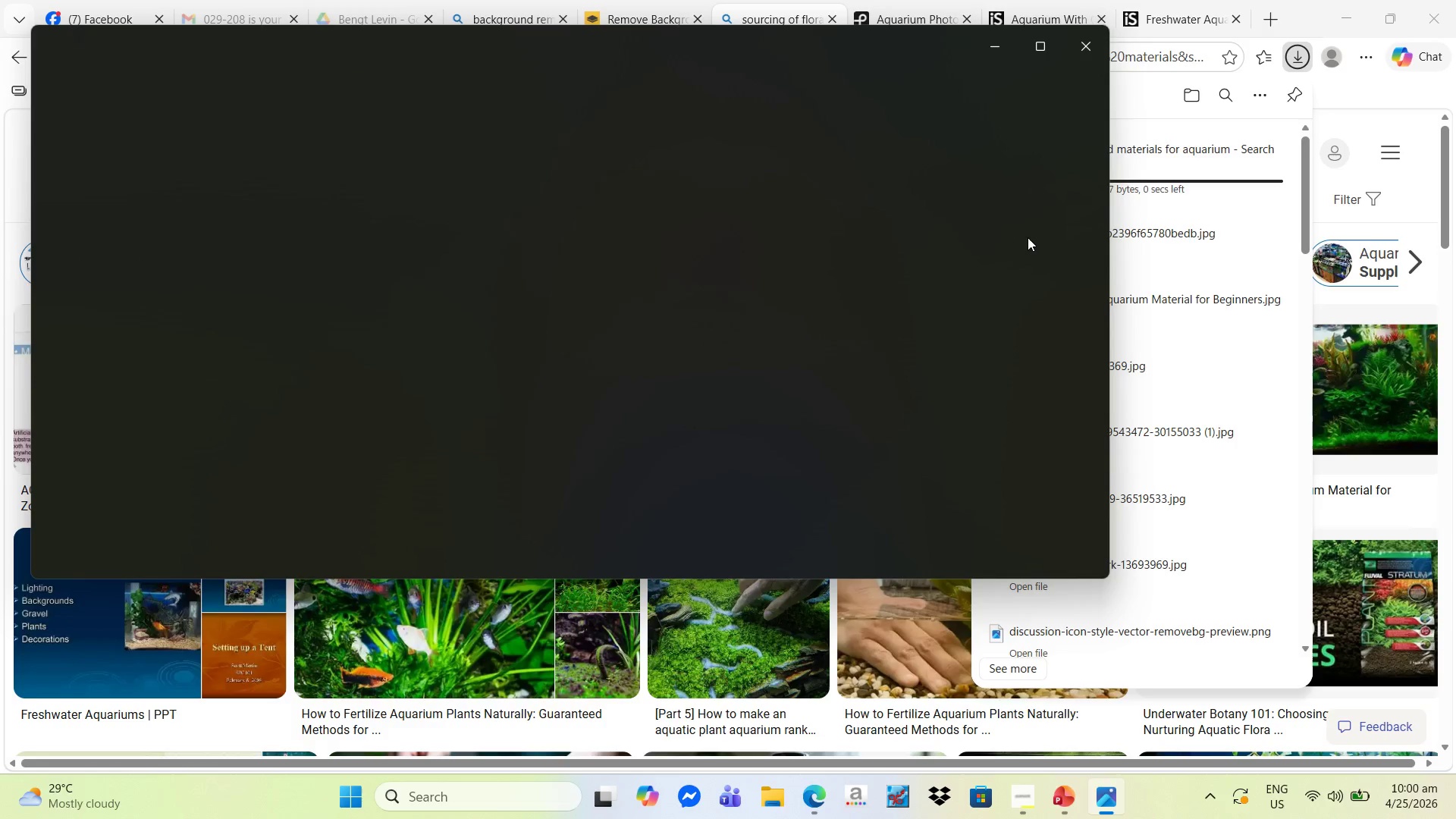 
wait(5.42)
 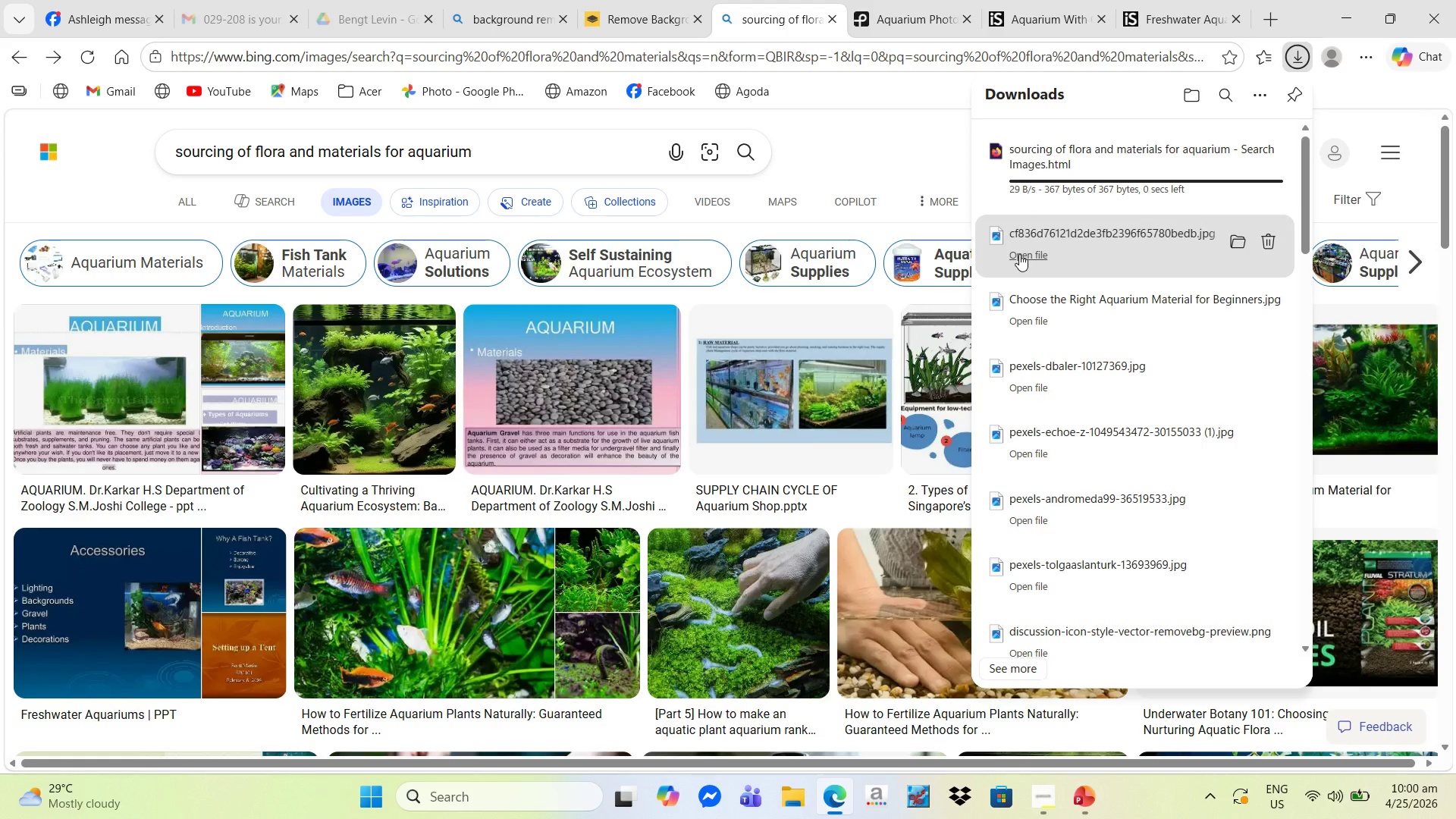 
left_click([1090, 55])
 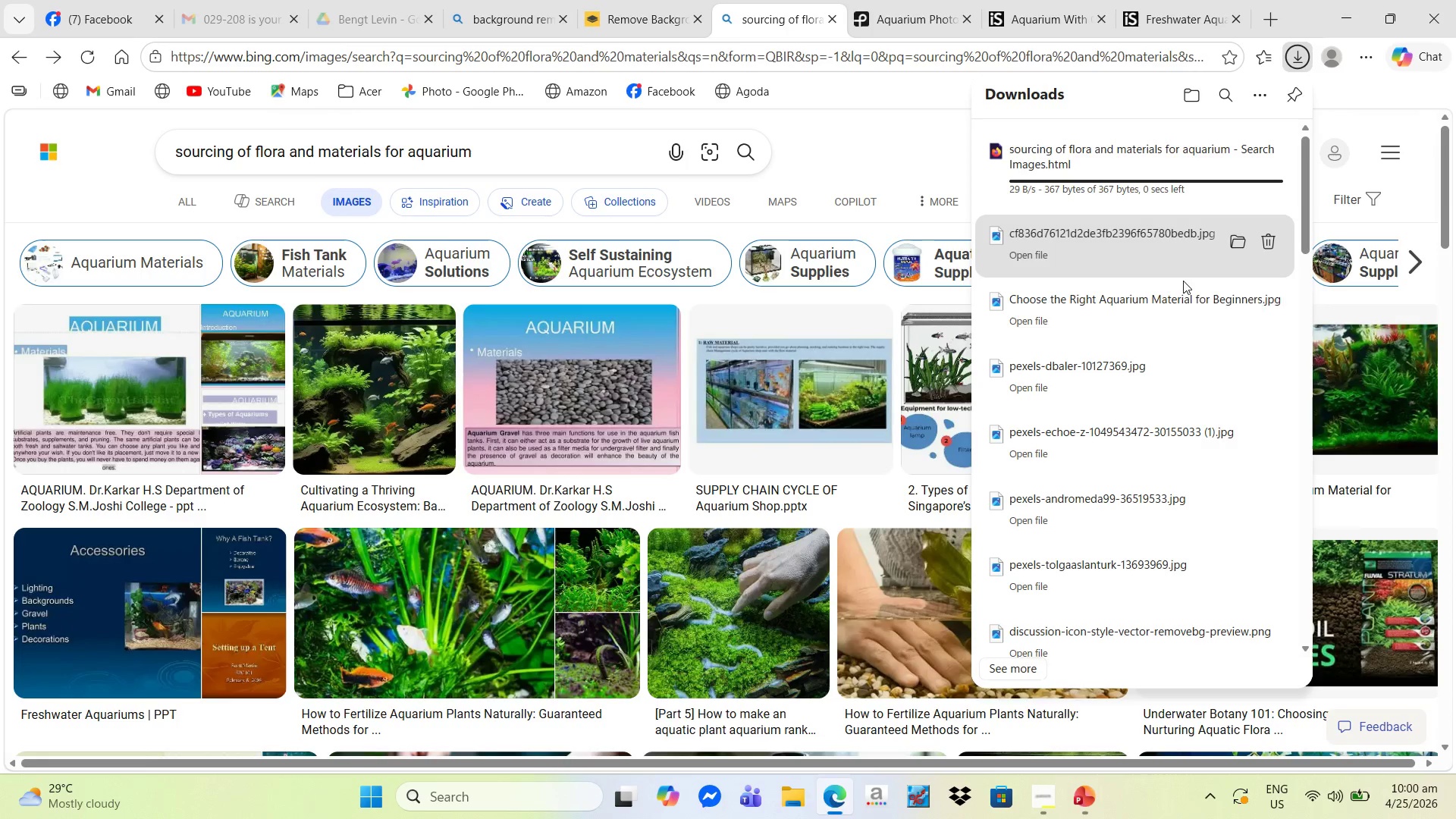 
mouse_move([1109, 358])
 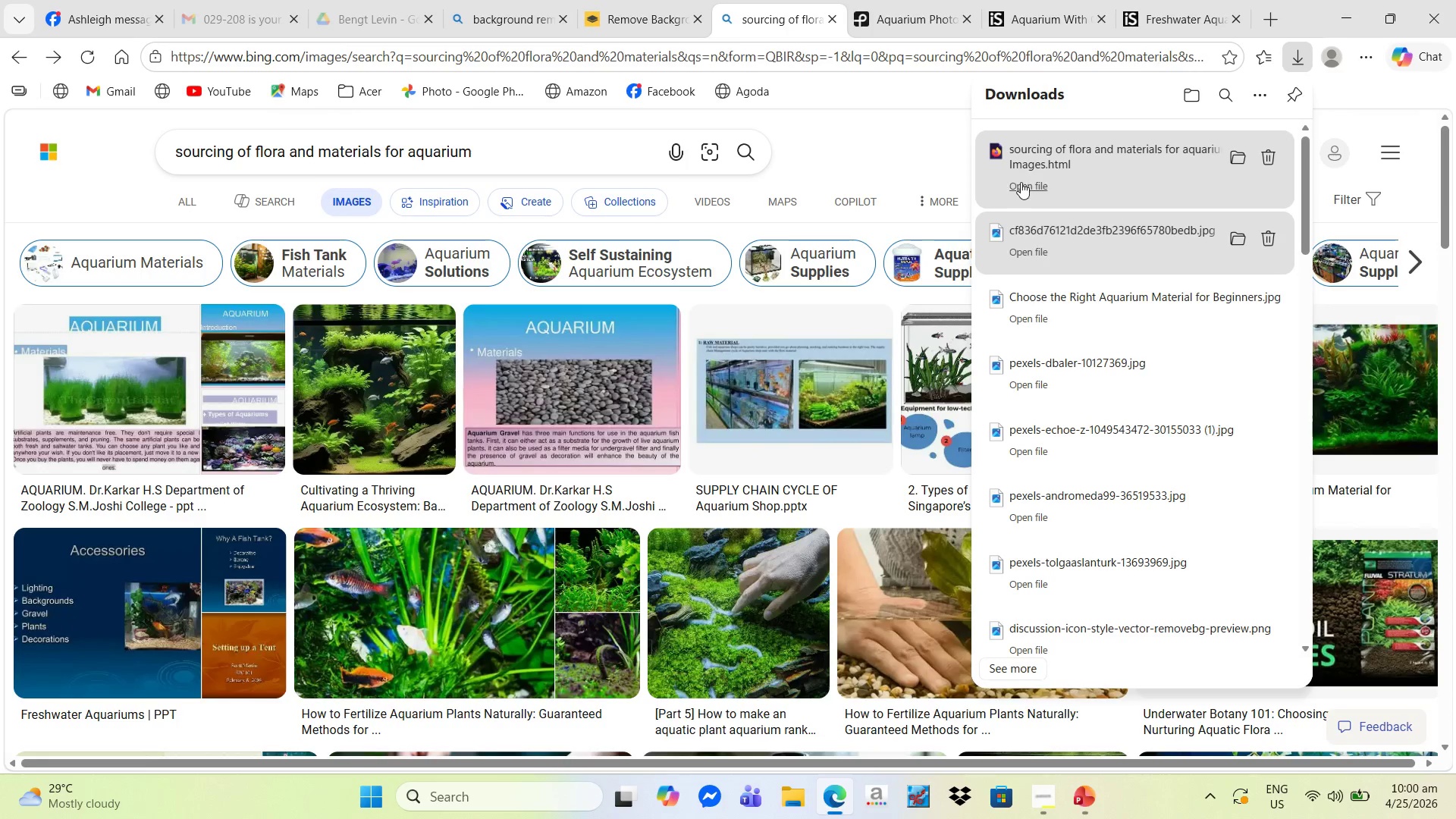 
left_click([1021, 183])
 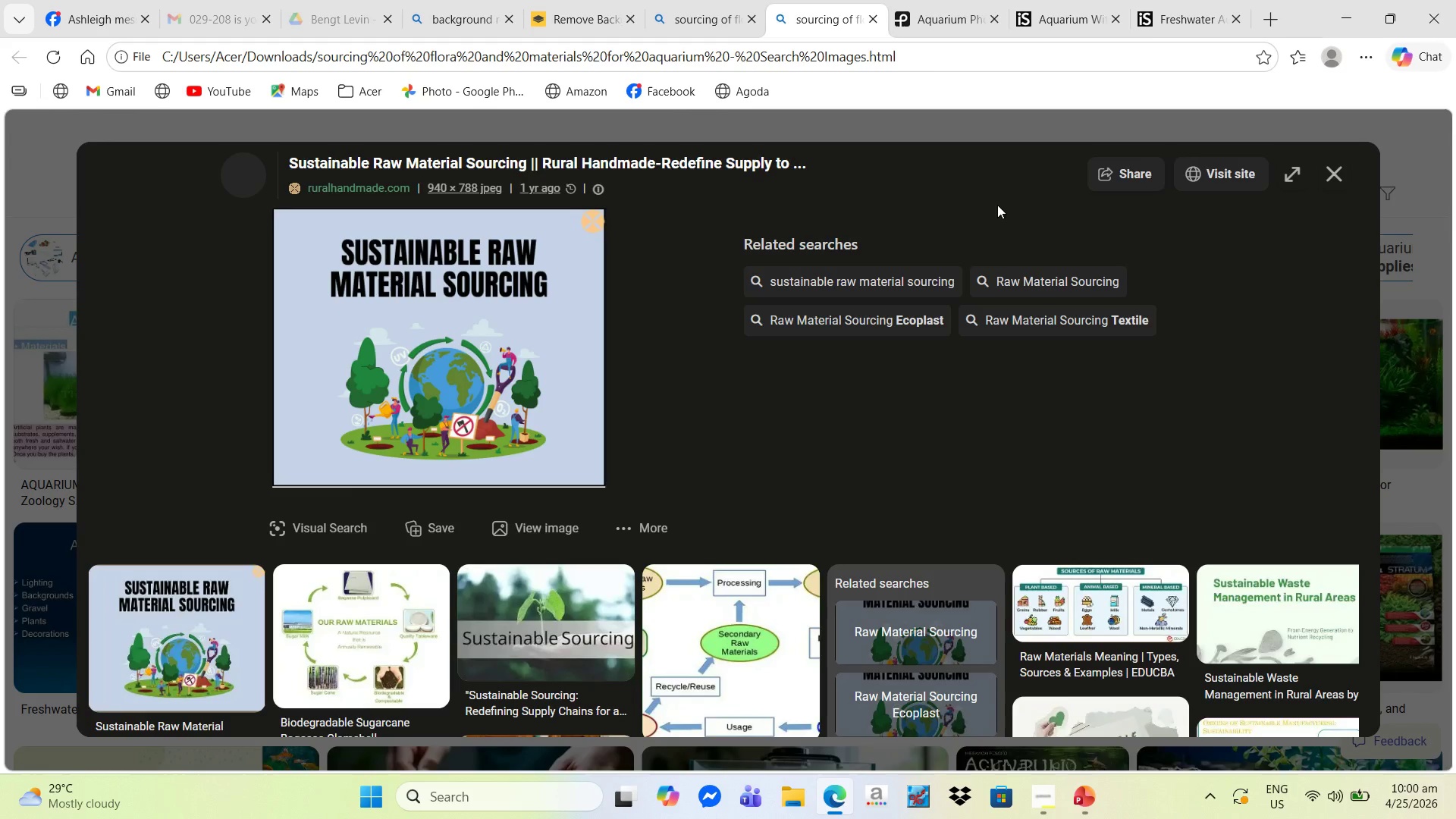 
wait(5.22)
 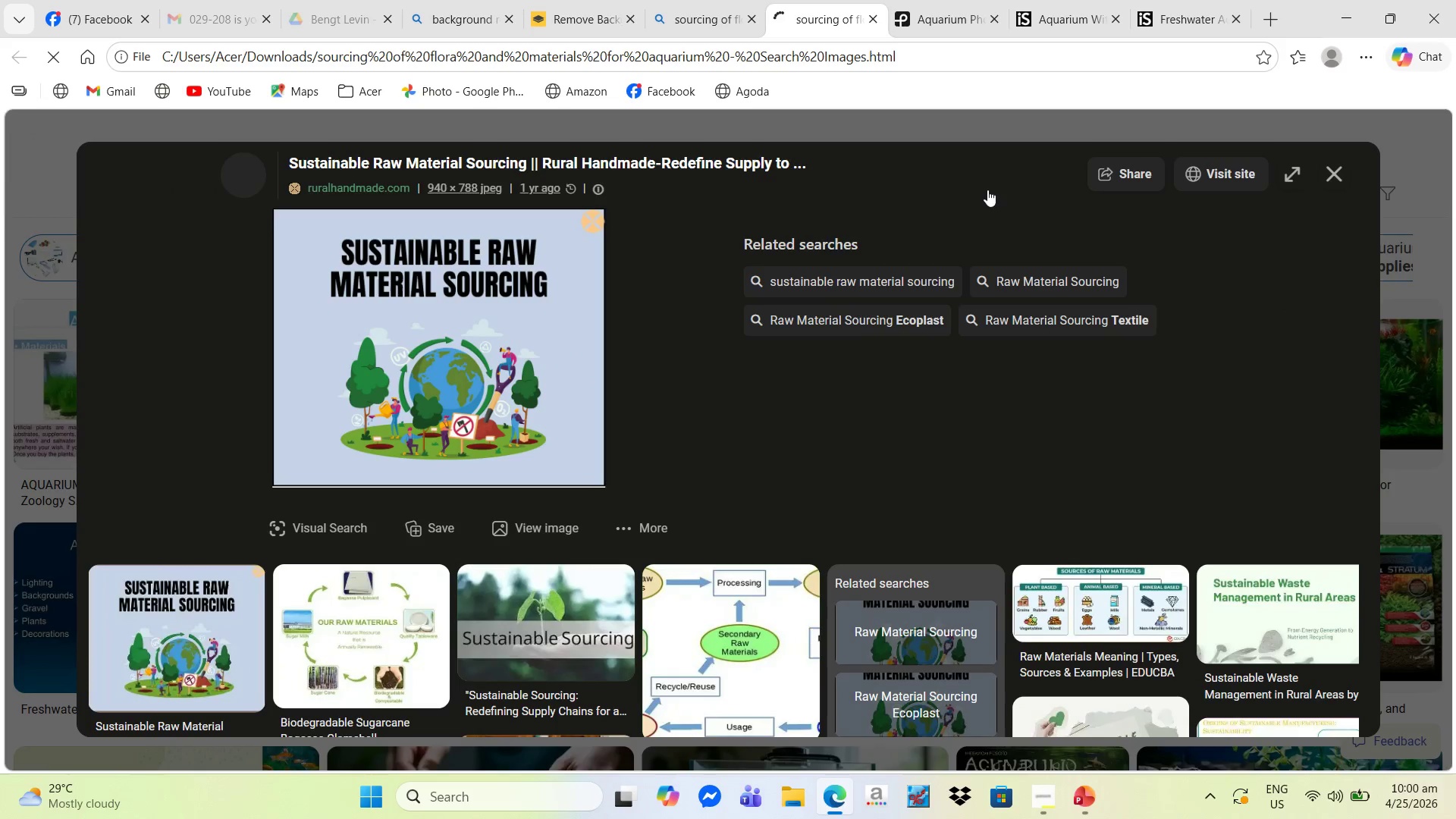 
left_click([1334, 172])
 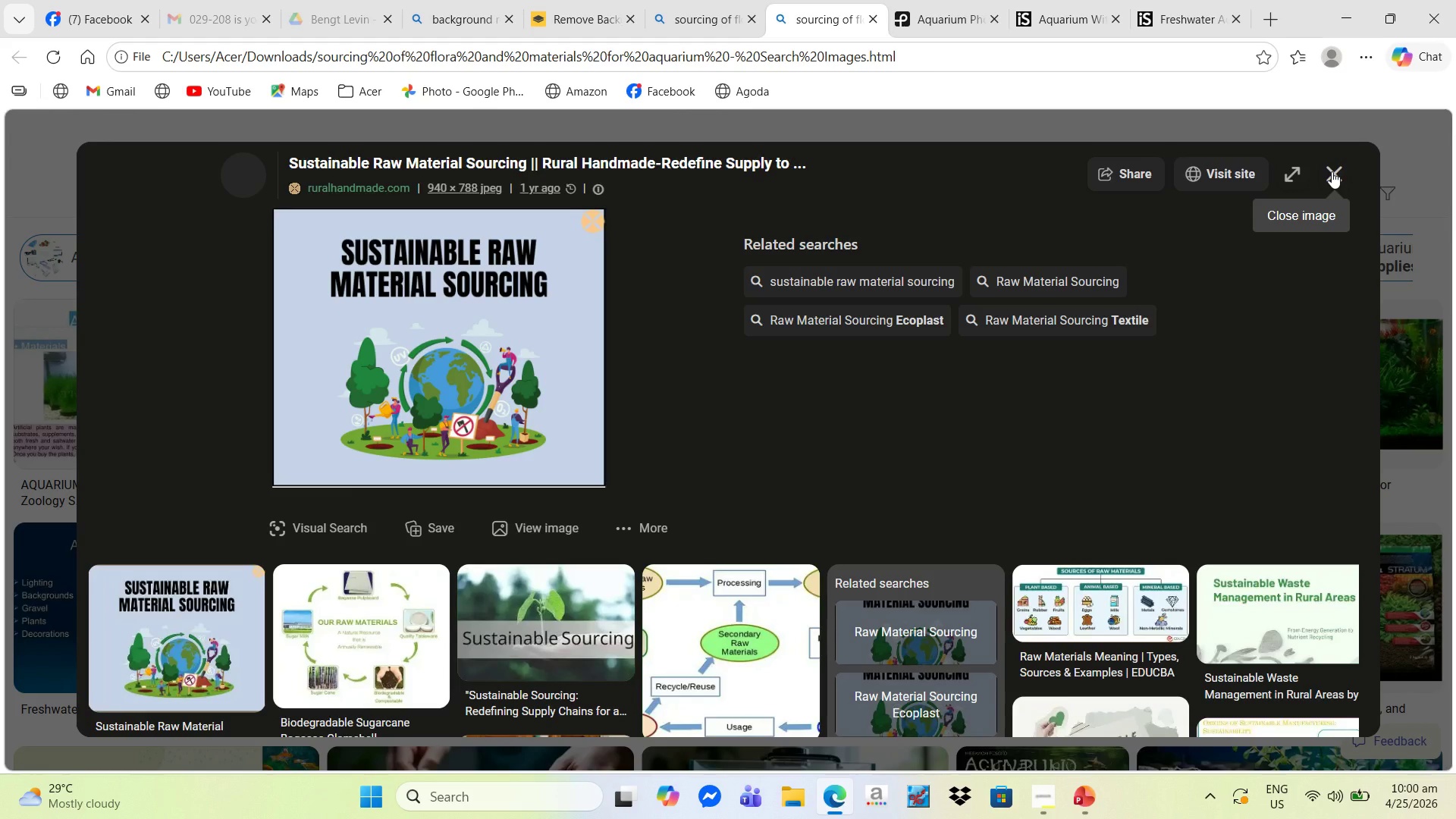 
left_click([1332, 171])
 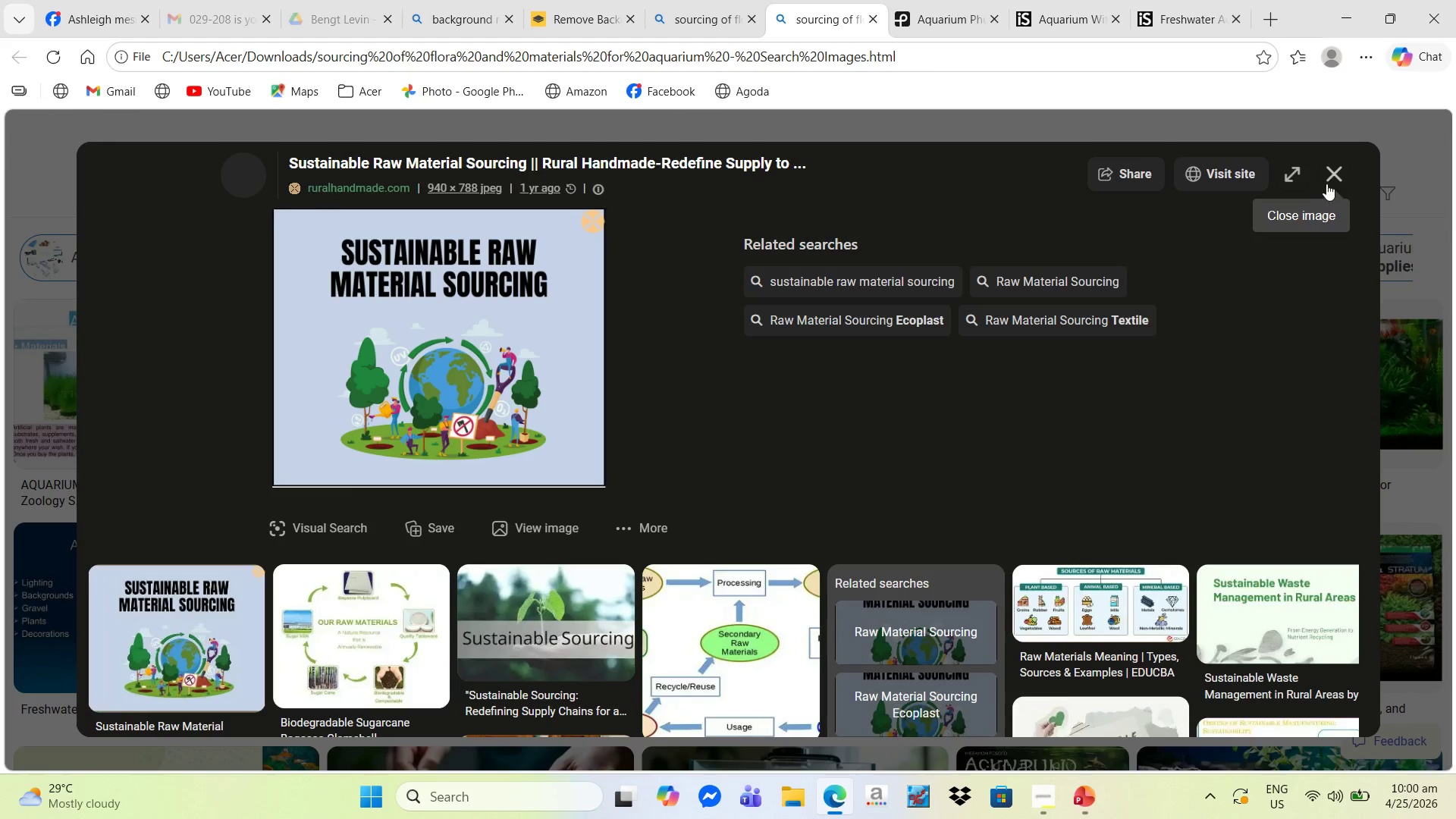 
left_click([1329, 174])
 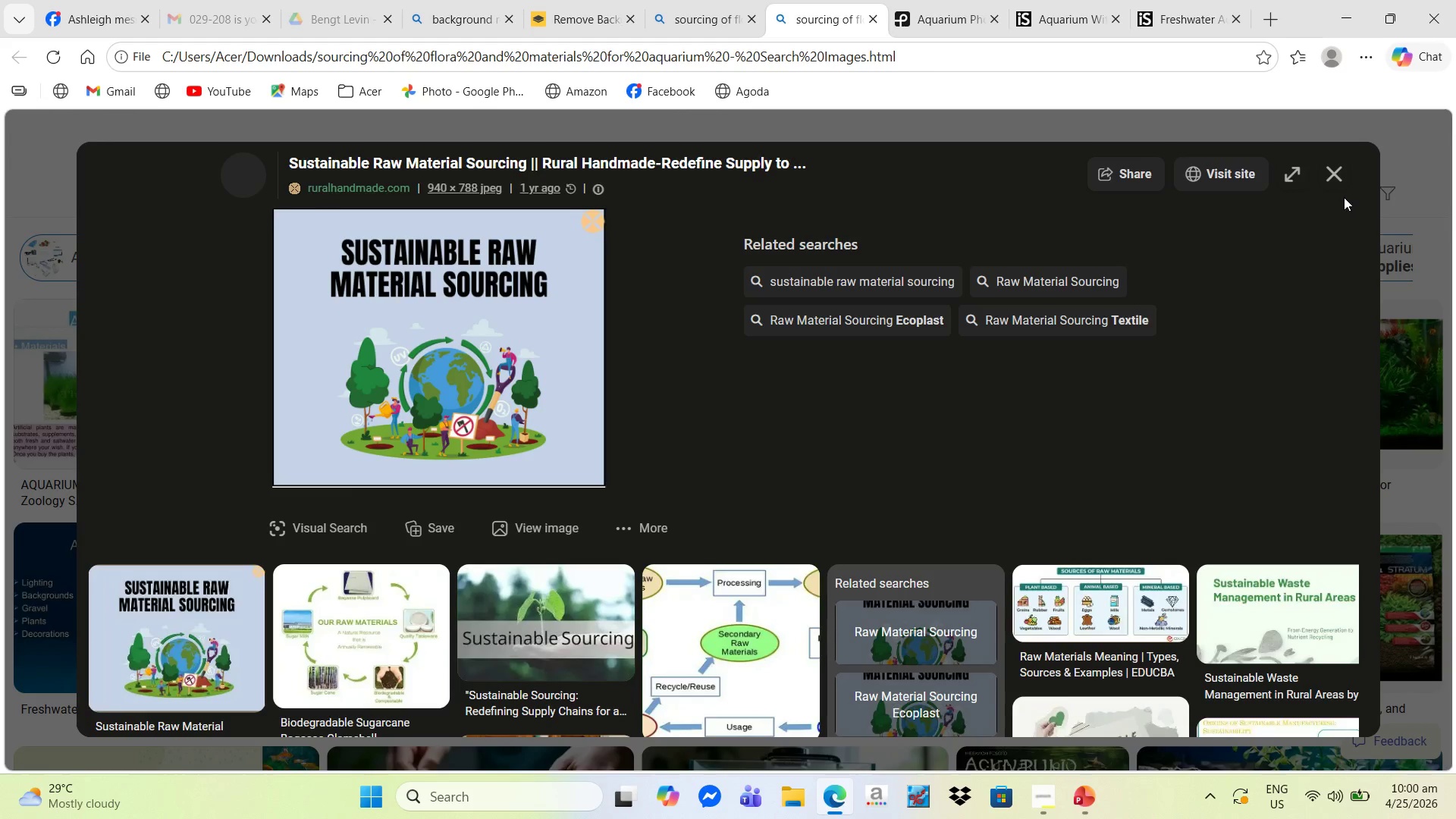 
left_click([1328, 178])
 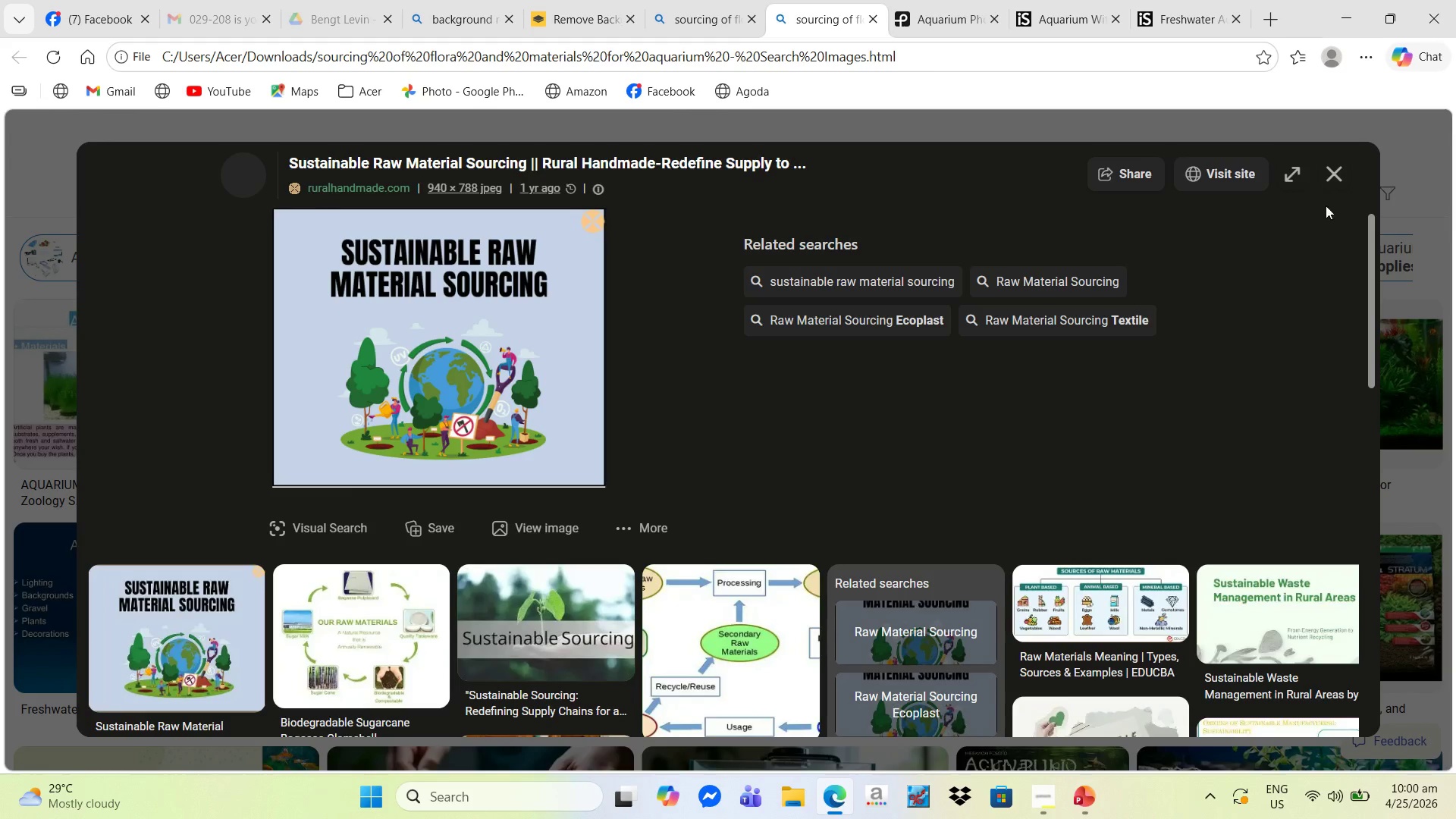 
left_click([1320, 174])
 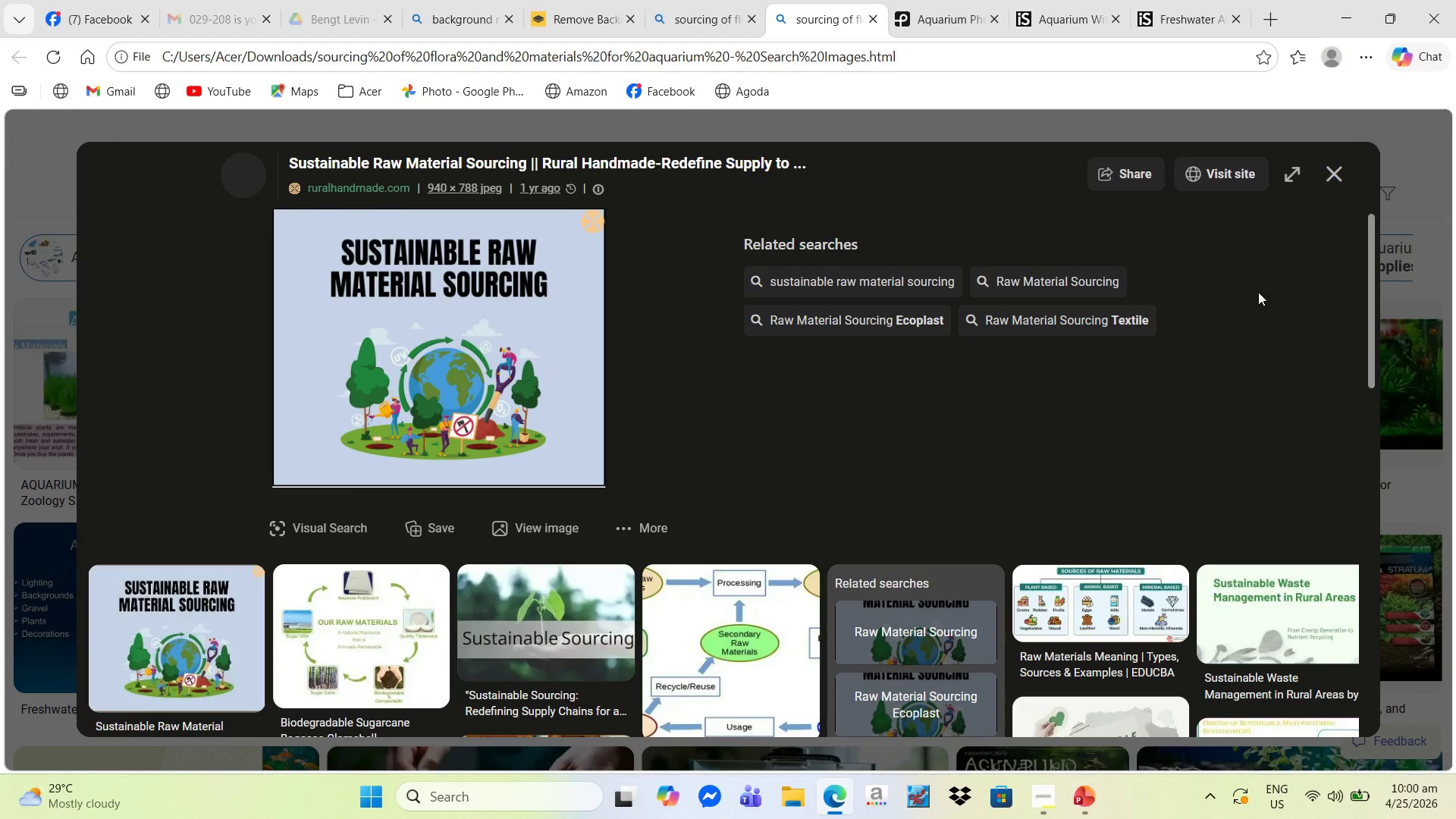 
left_click_drag(start_coordinate=[1258, 292], to_coordinate=[1244, 311])
 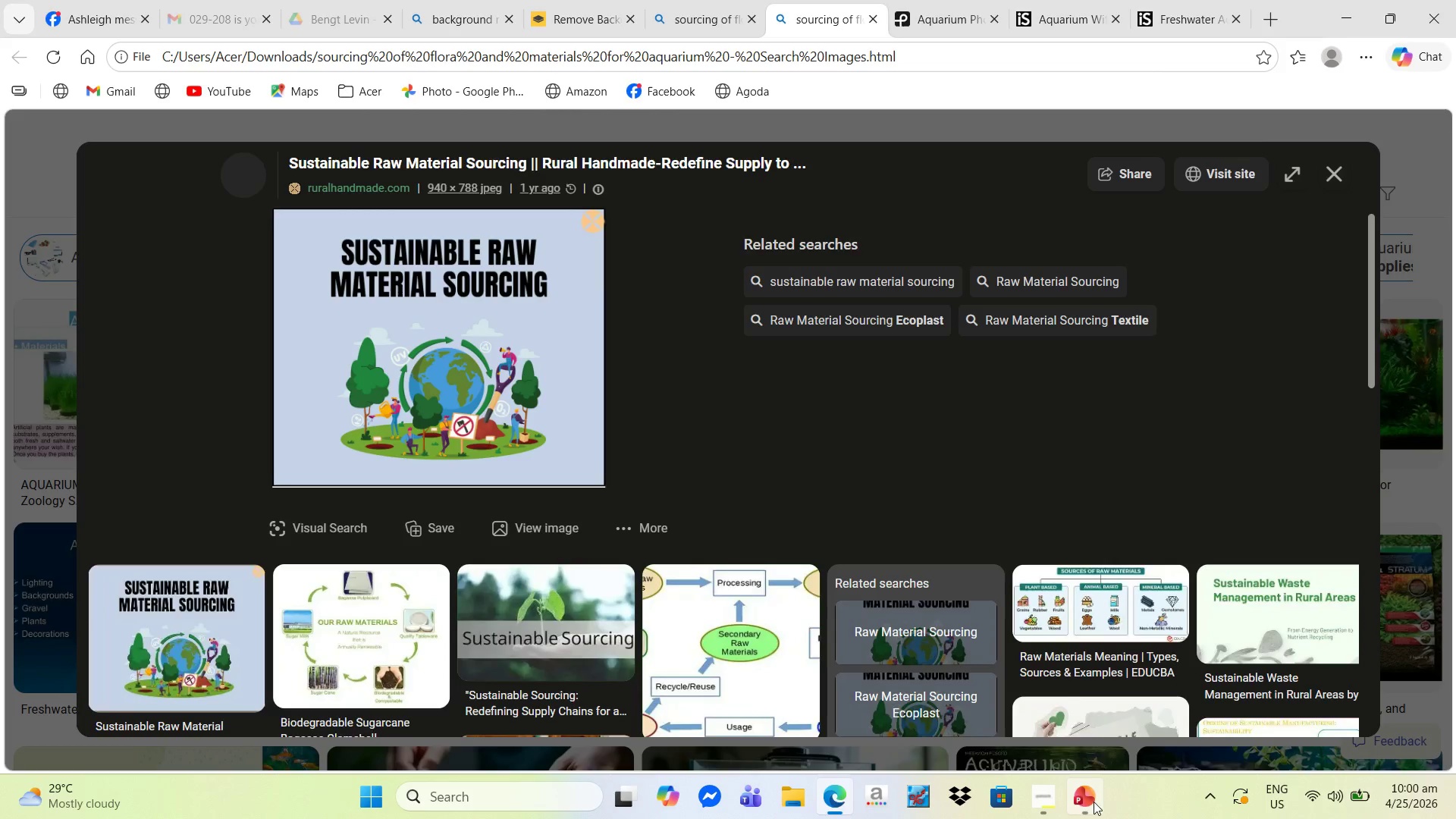 
left_click([1090, 796])
 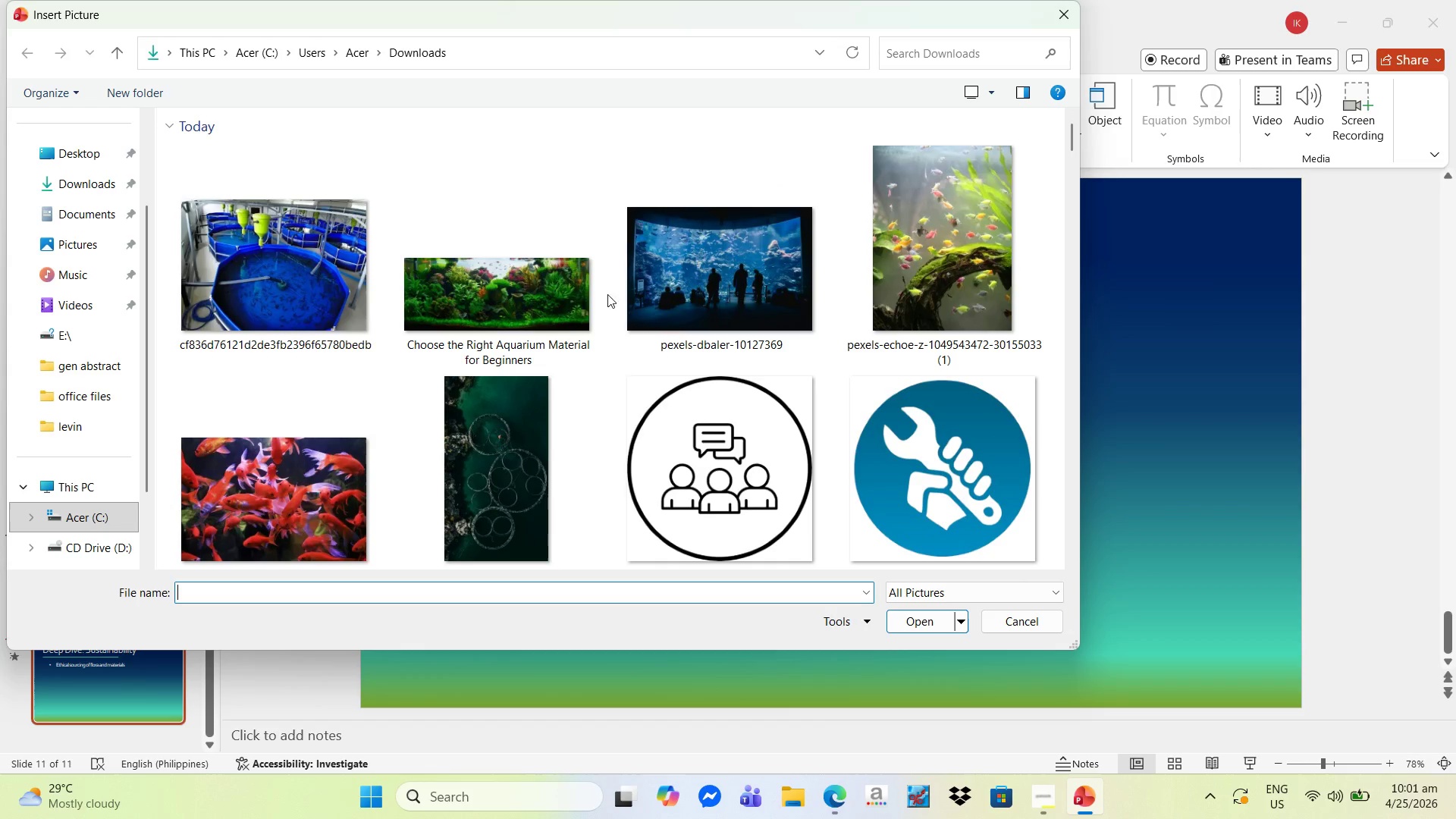 
wait(11.64)
 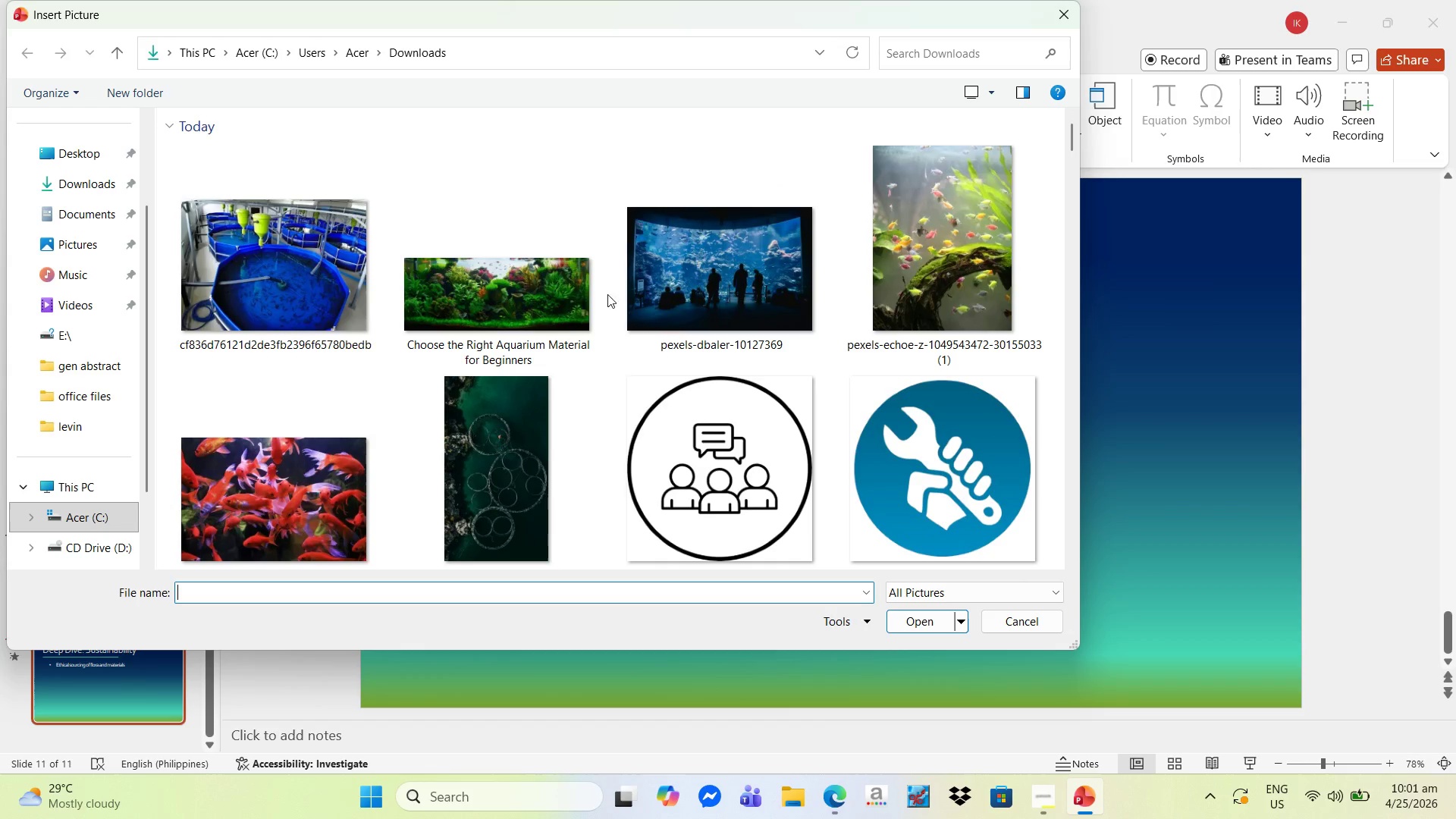 
left_click_drag(start_coordinate=[1301, 254], to_coordinate=[783, 441])
 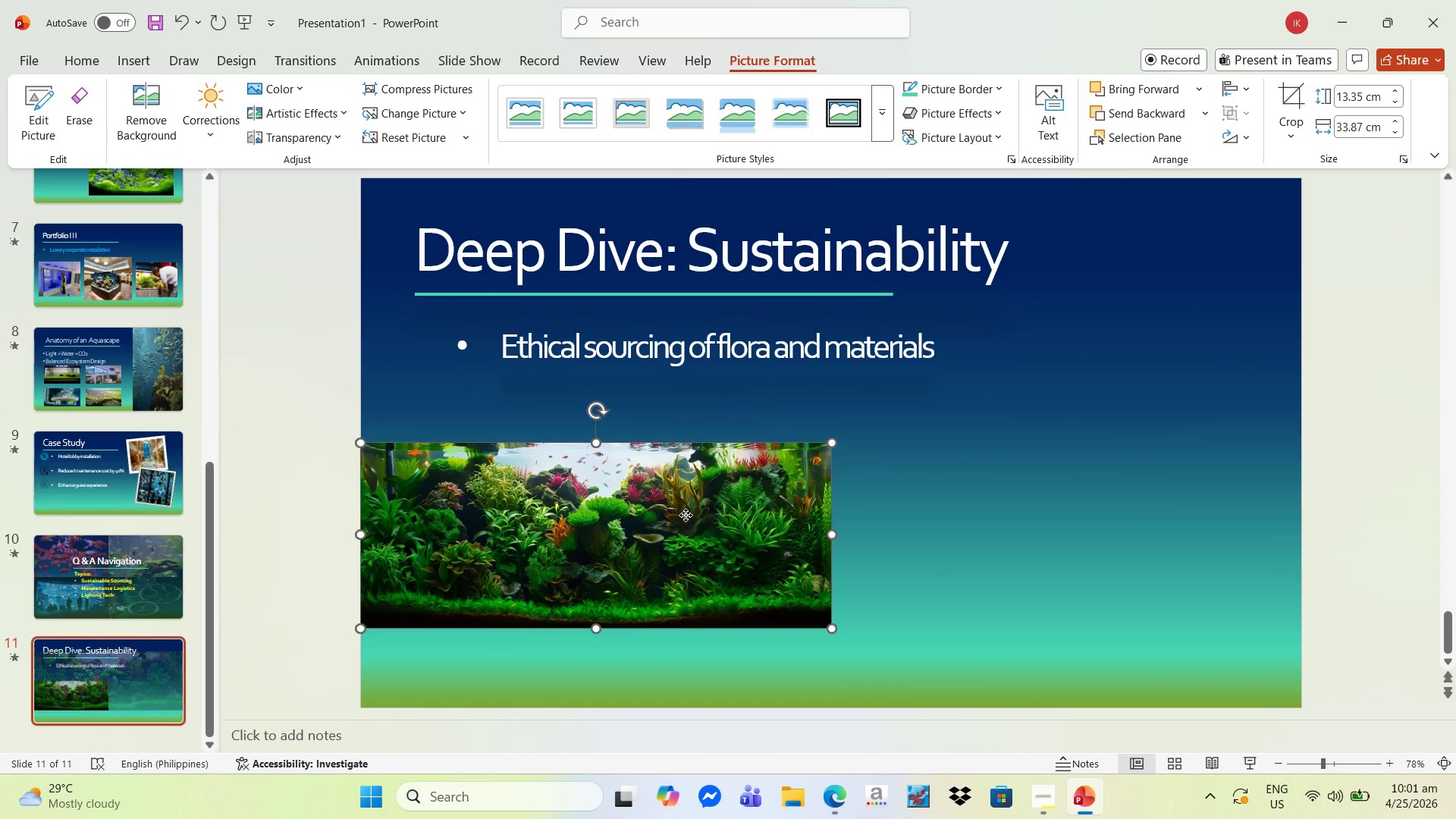 
left_click_drag(start_coordinate=[686, 514], to_coordinate=[709, 564])
 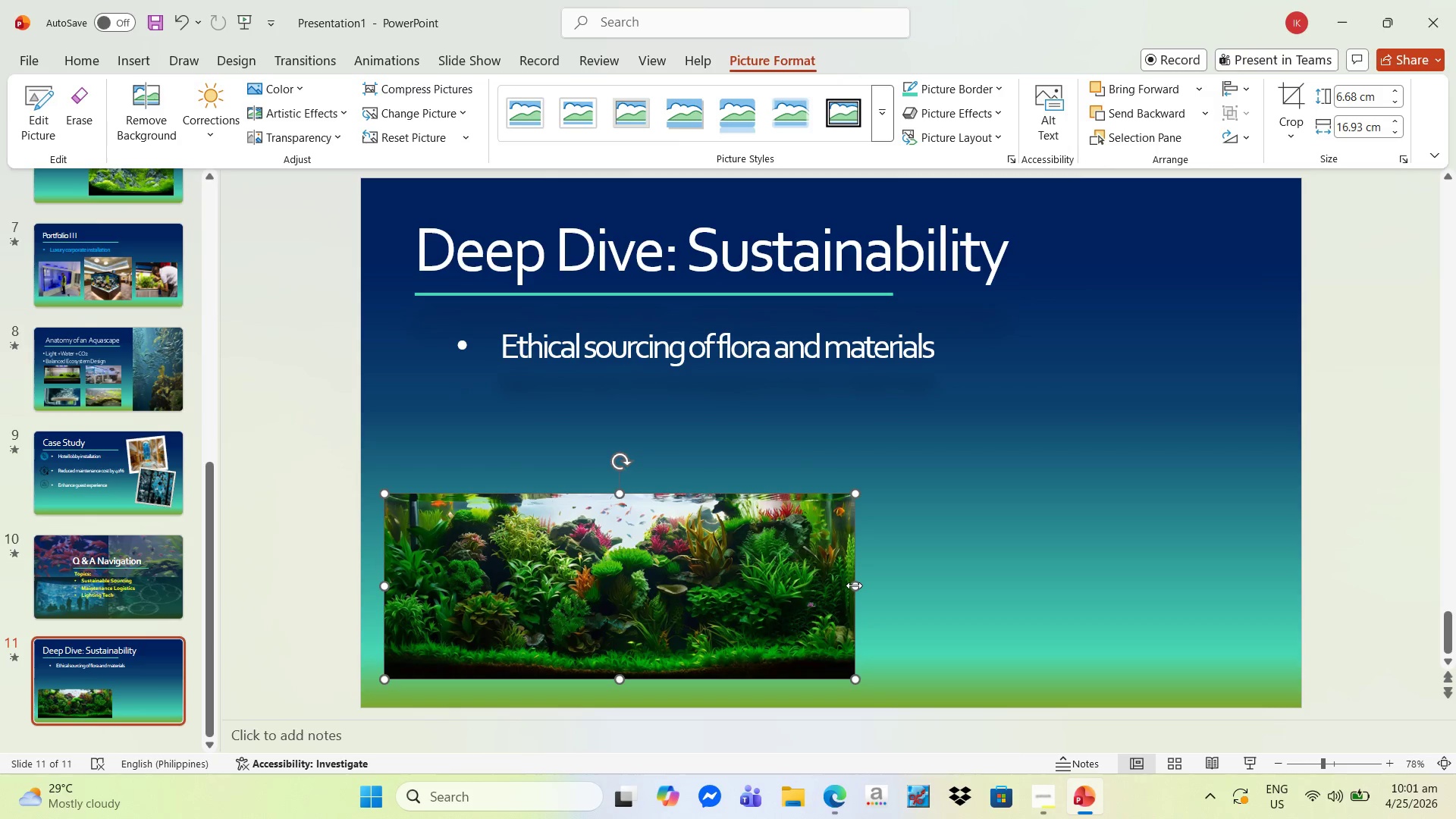 
left_click_drag(start_coordinate=[854, 585], to_coordinate=[744, 576])
 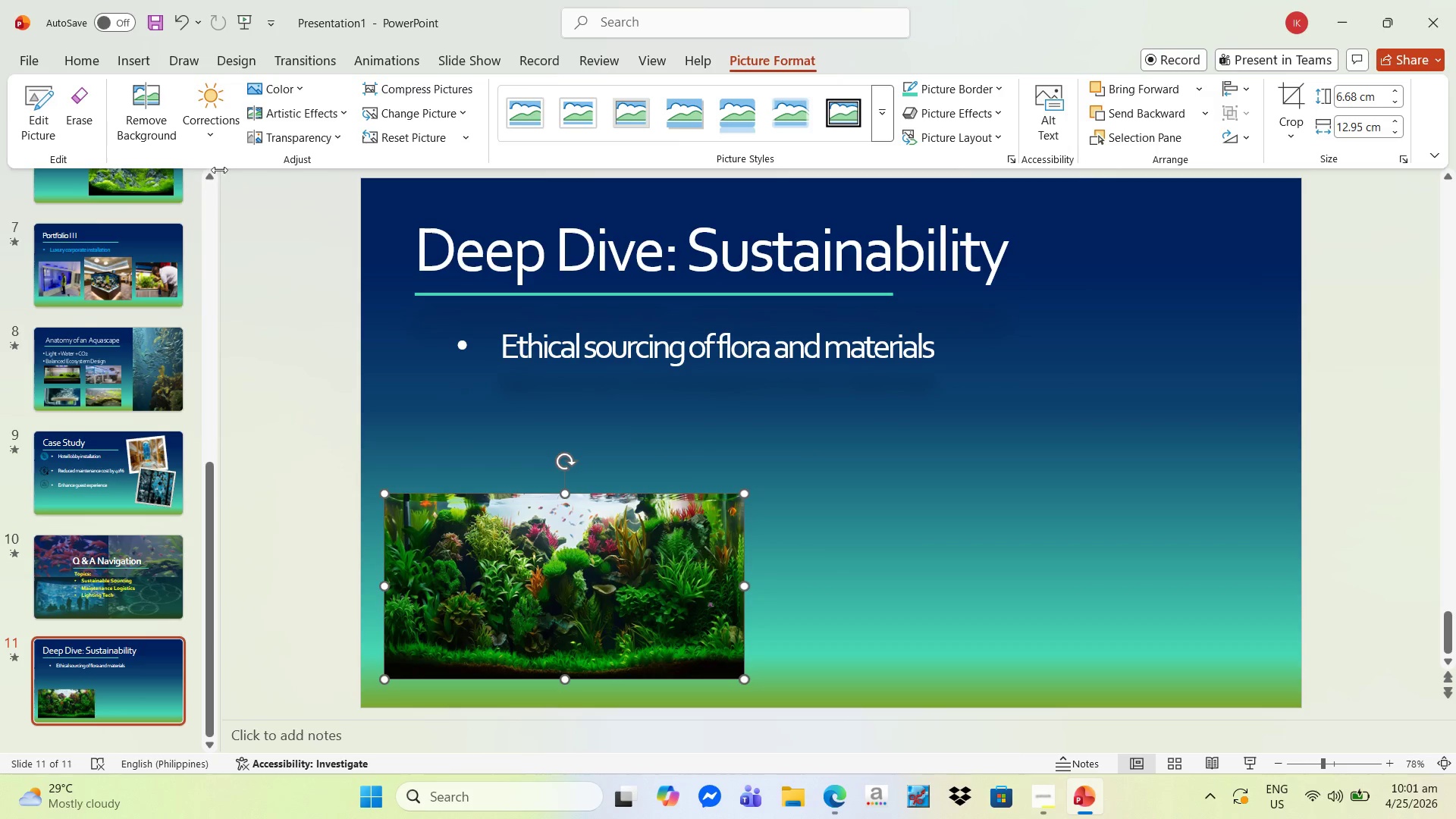 
mouse_move([134, 62])
 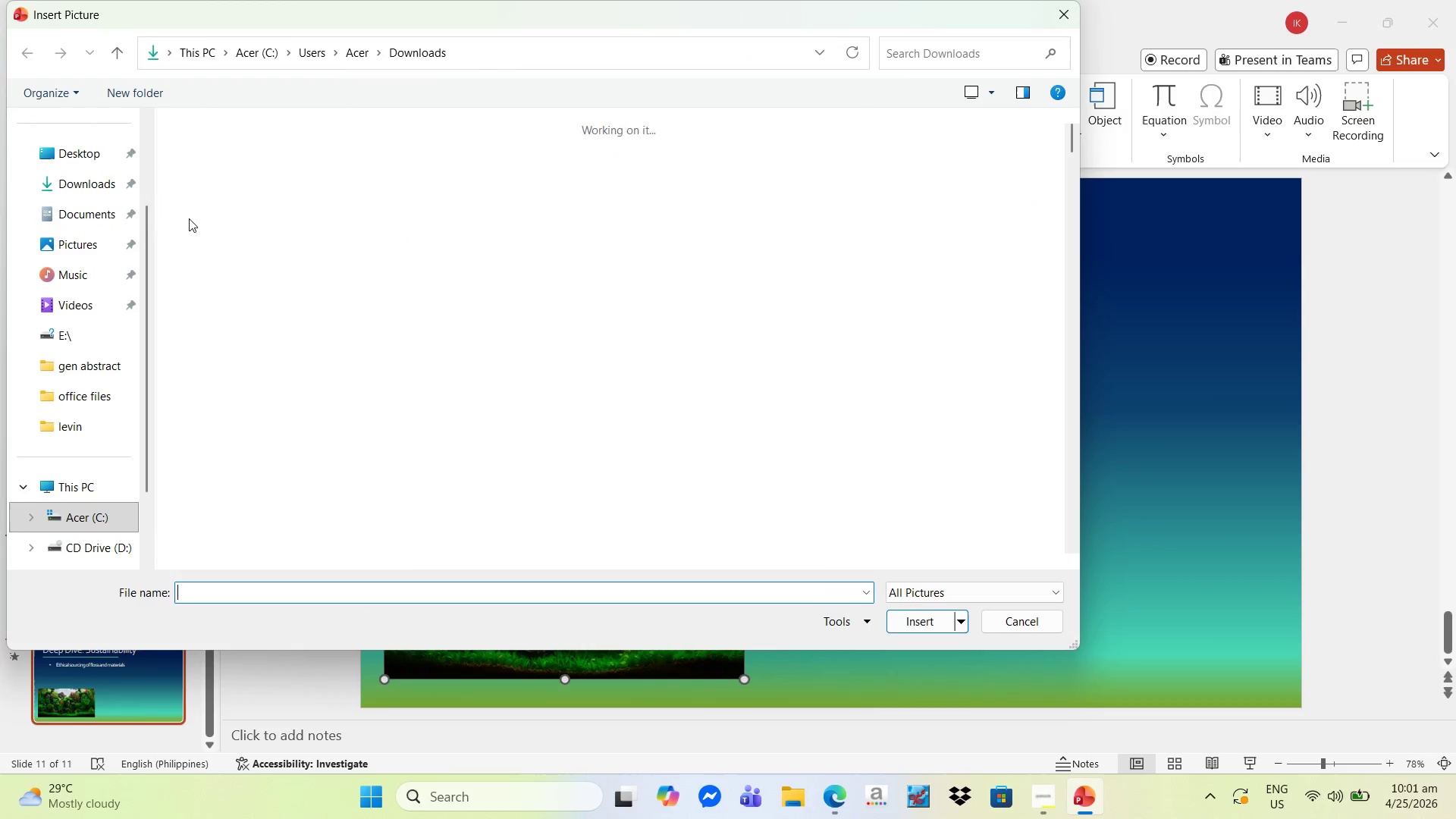 
left_click([285, 278])
 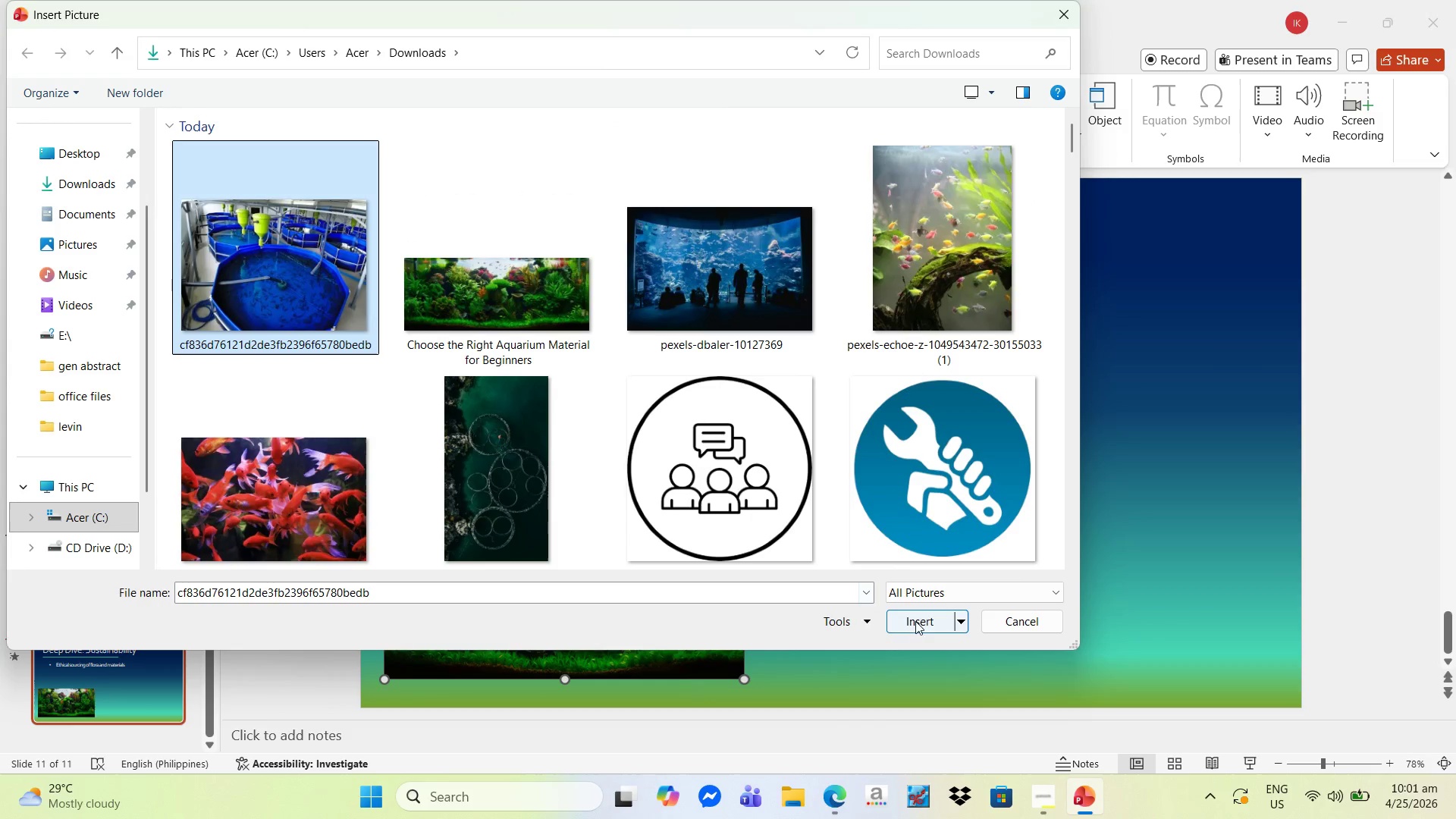 
left_click([920, 627])
 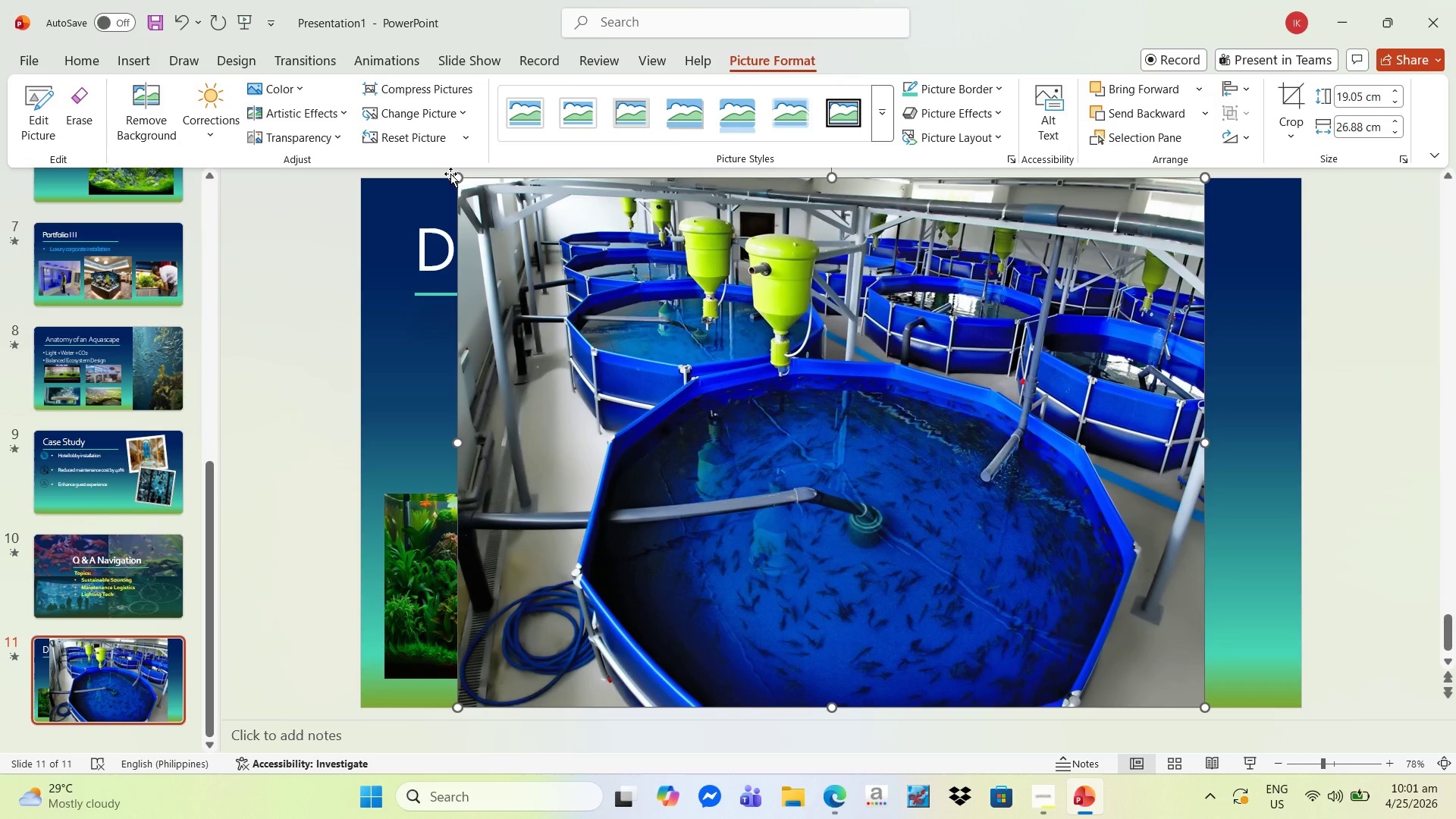 
left_click_drag(start_coordinate=[452, 178], to_coordinate=[1043, 459])
 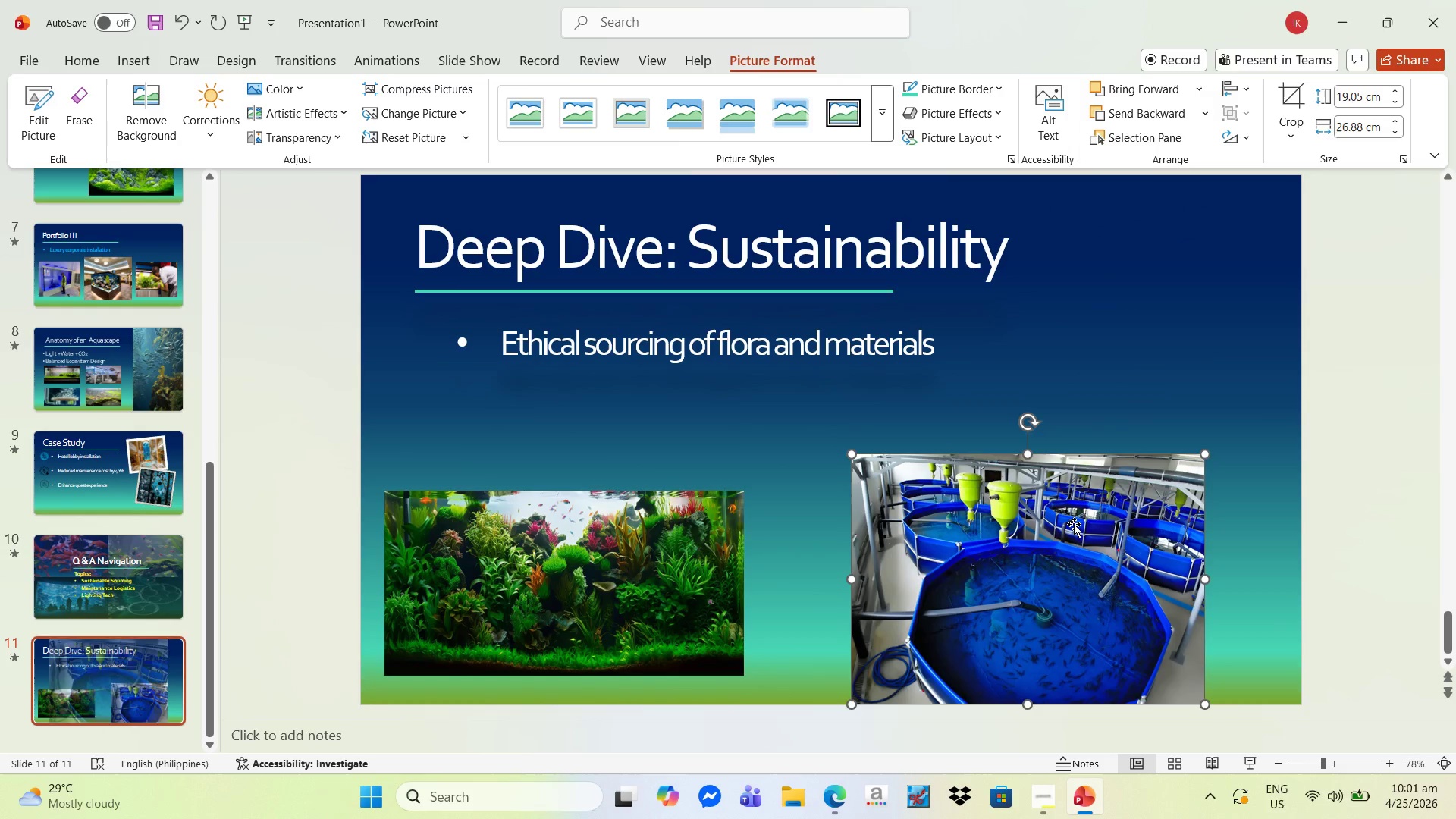 
left_click_drag(start_coordinate=[1074, 524], to_coordinate=[1007, 458])
 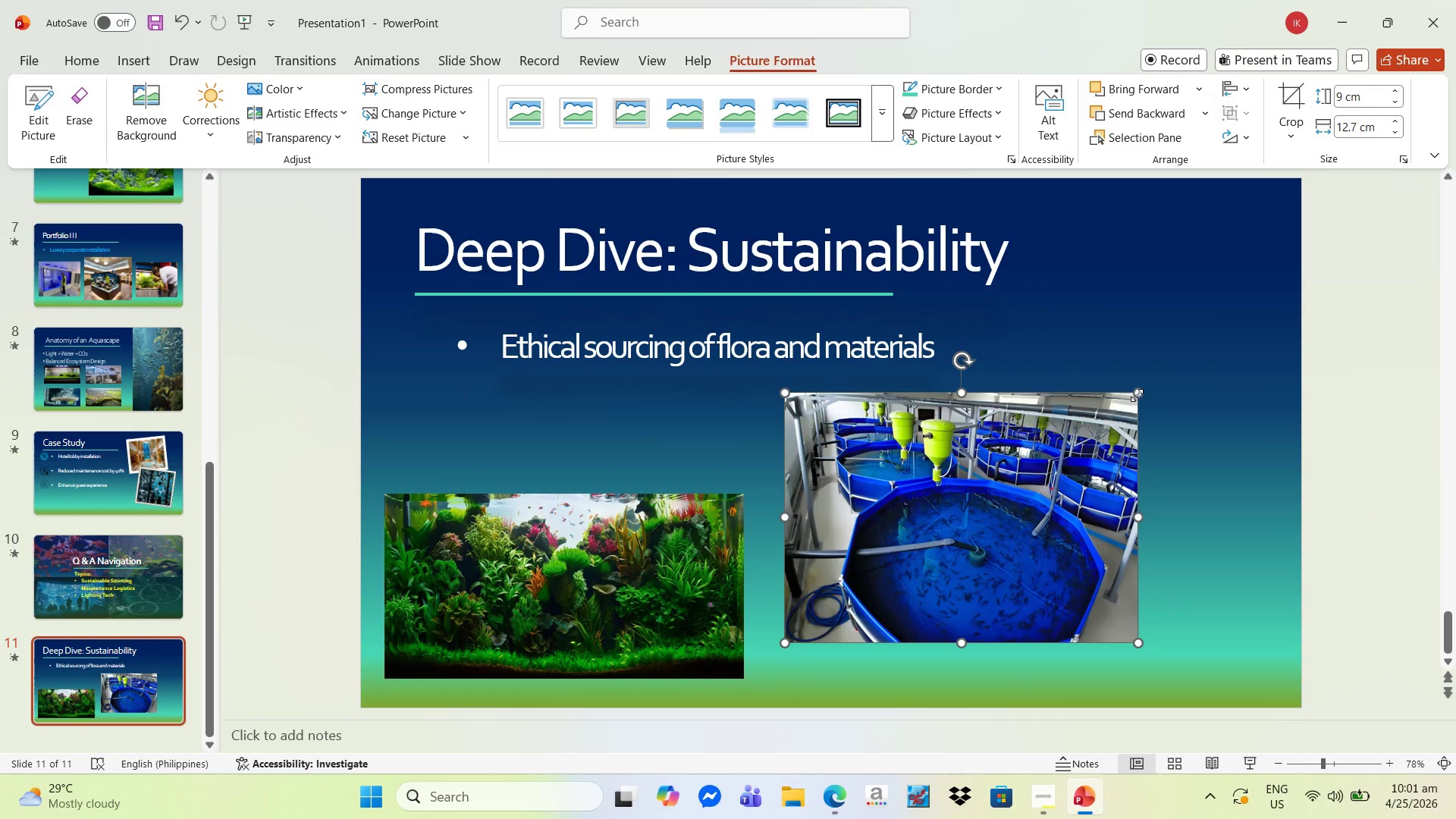 
left_click_drag(start_coordinate=[1134, 394], to_coordinate=[1052, 429])
 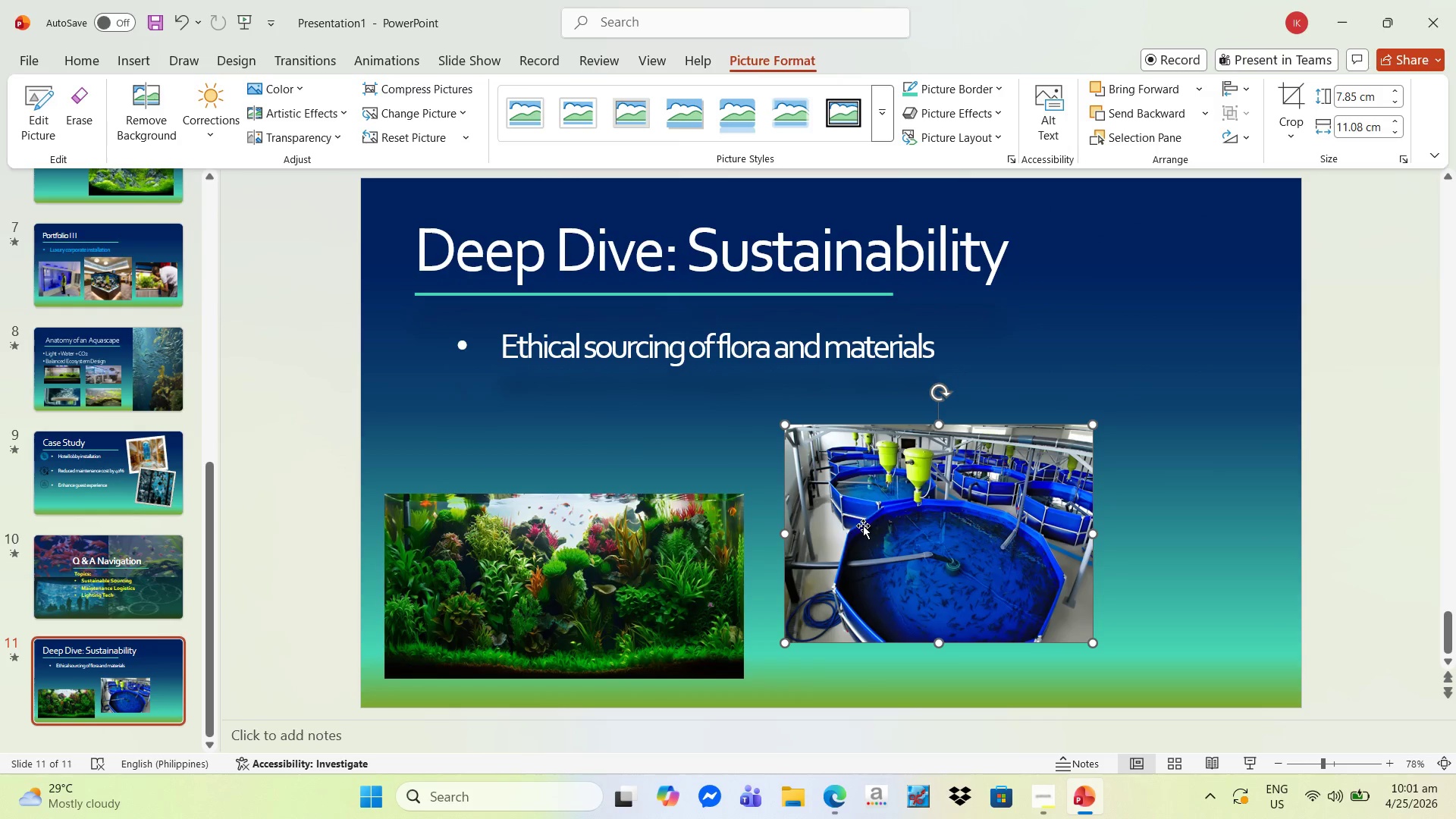 
left_click_drag(start_coordinate=[865, 525], to_coordinate=[711, 513])
 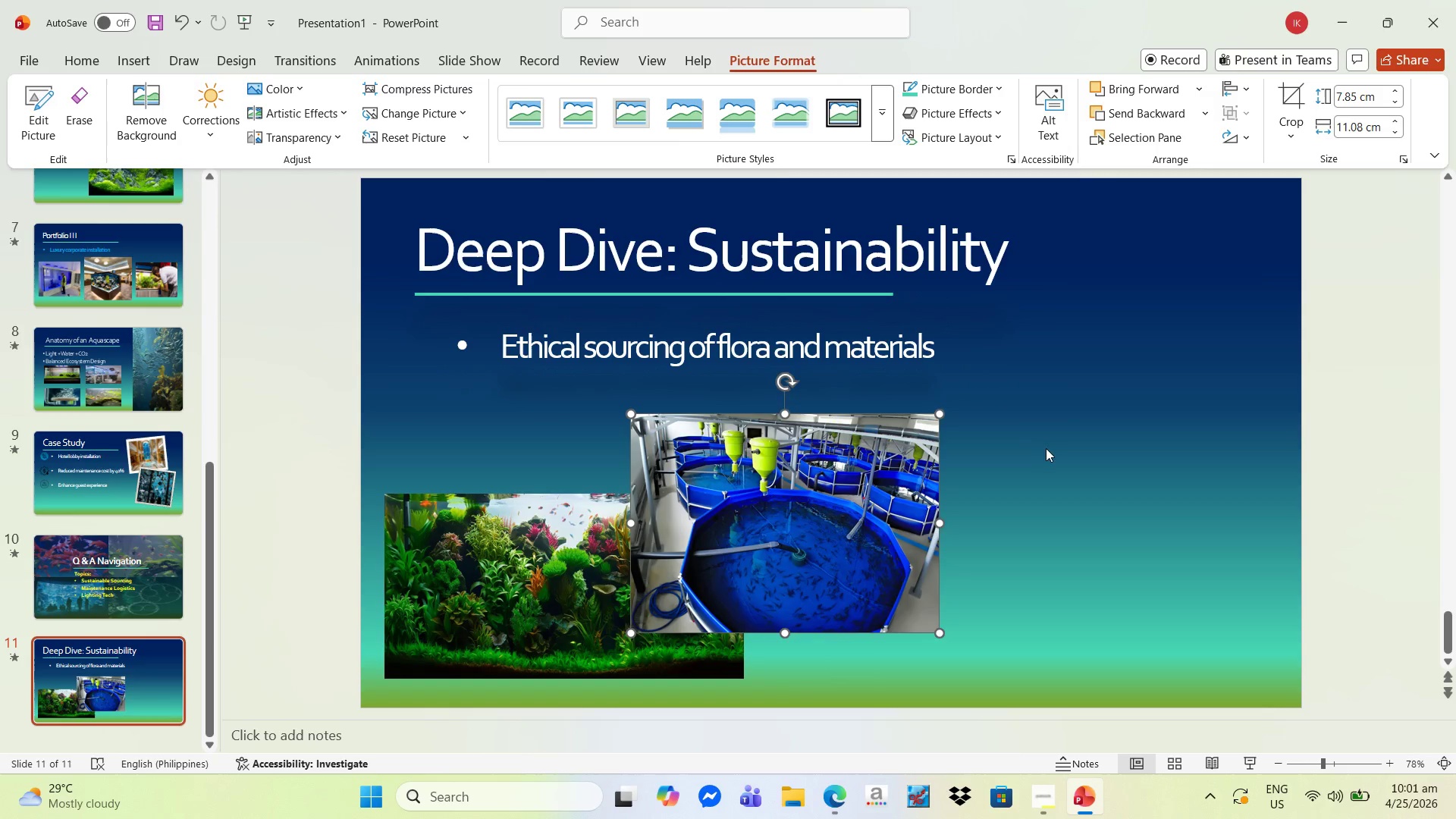 
left_click([1049, 448])
 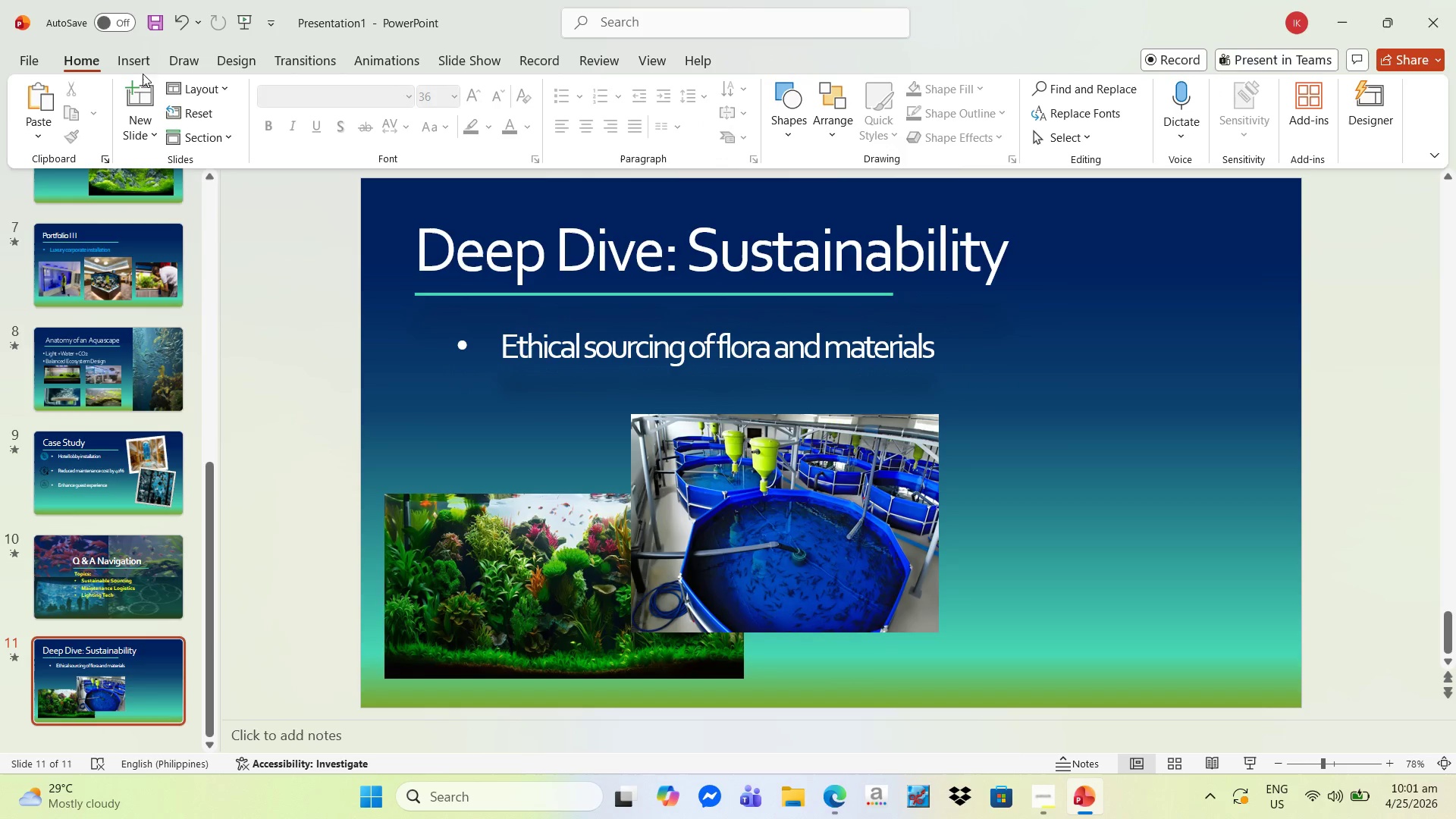 
left_click([132, 62])
 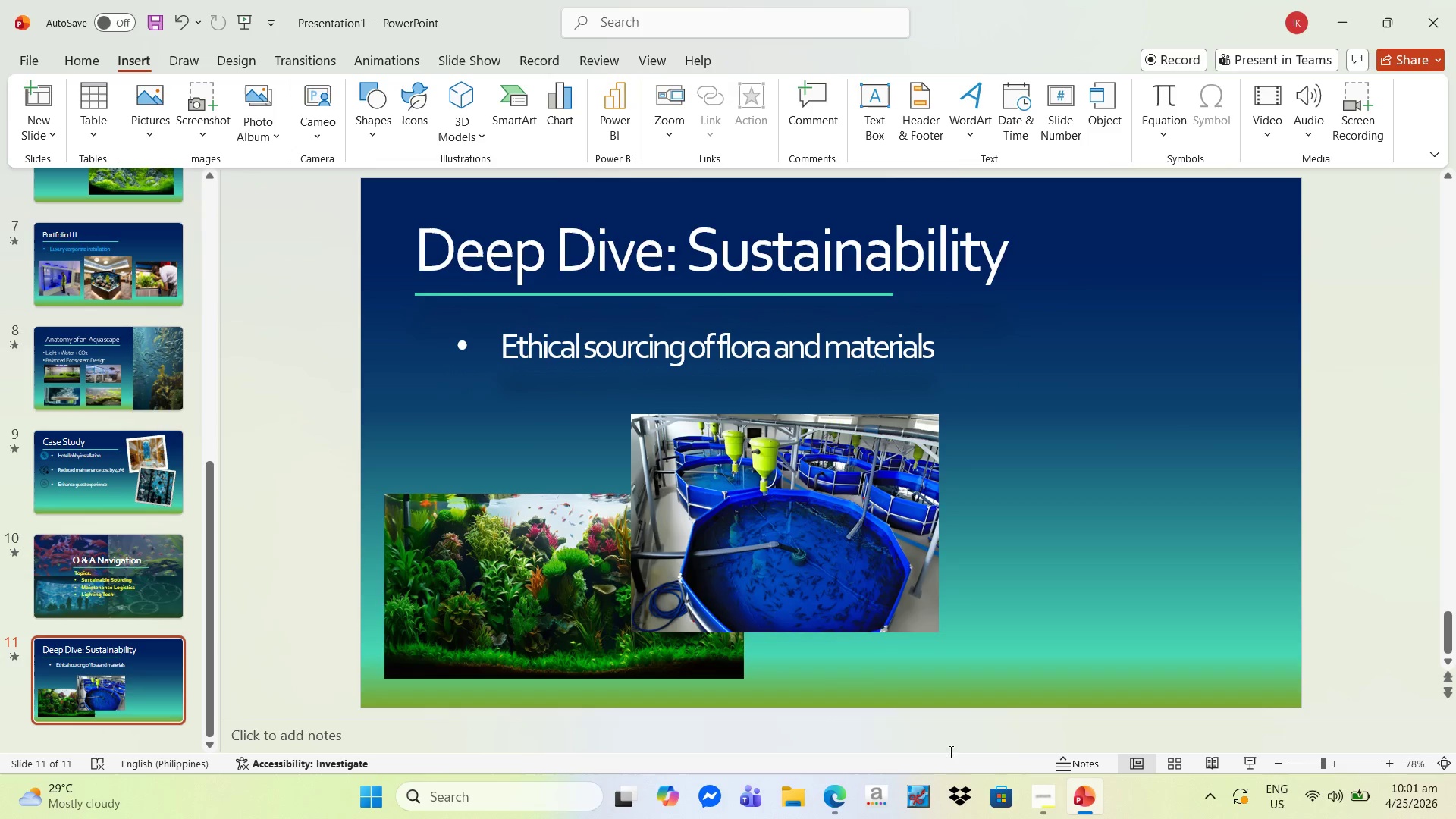 
left_click([840, 795])
 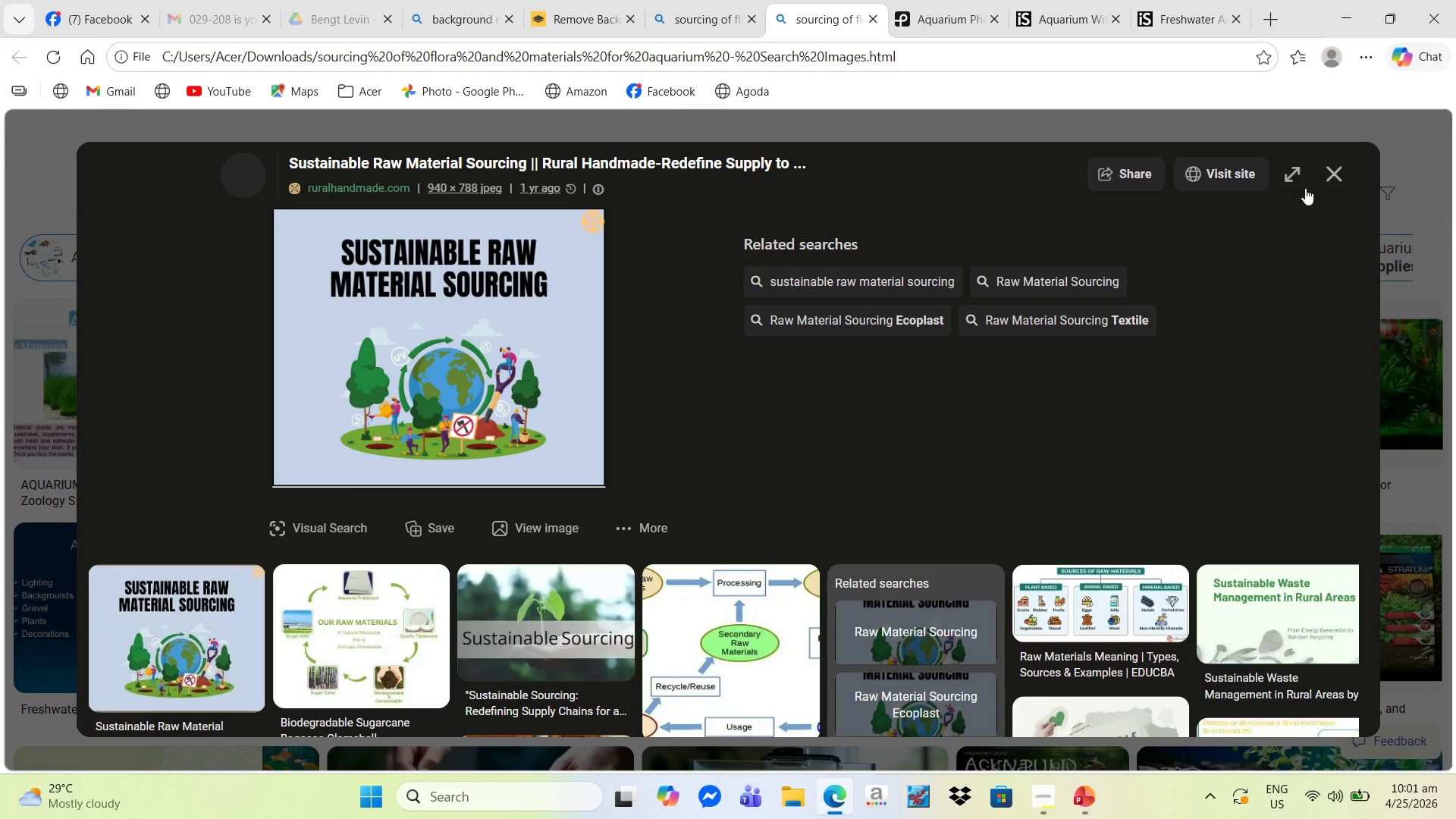 
left_click([1328, 170])
 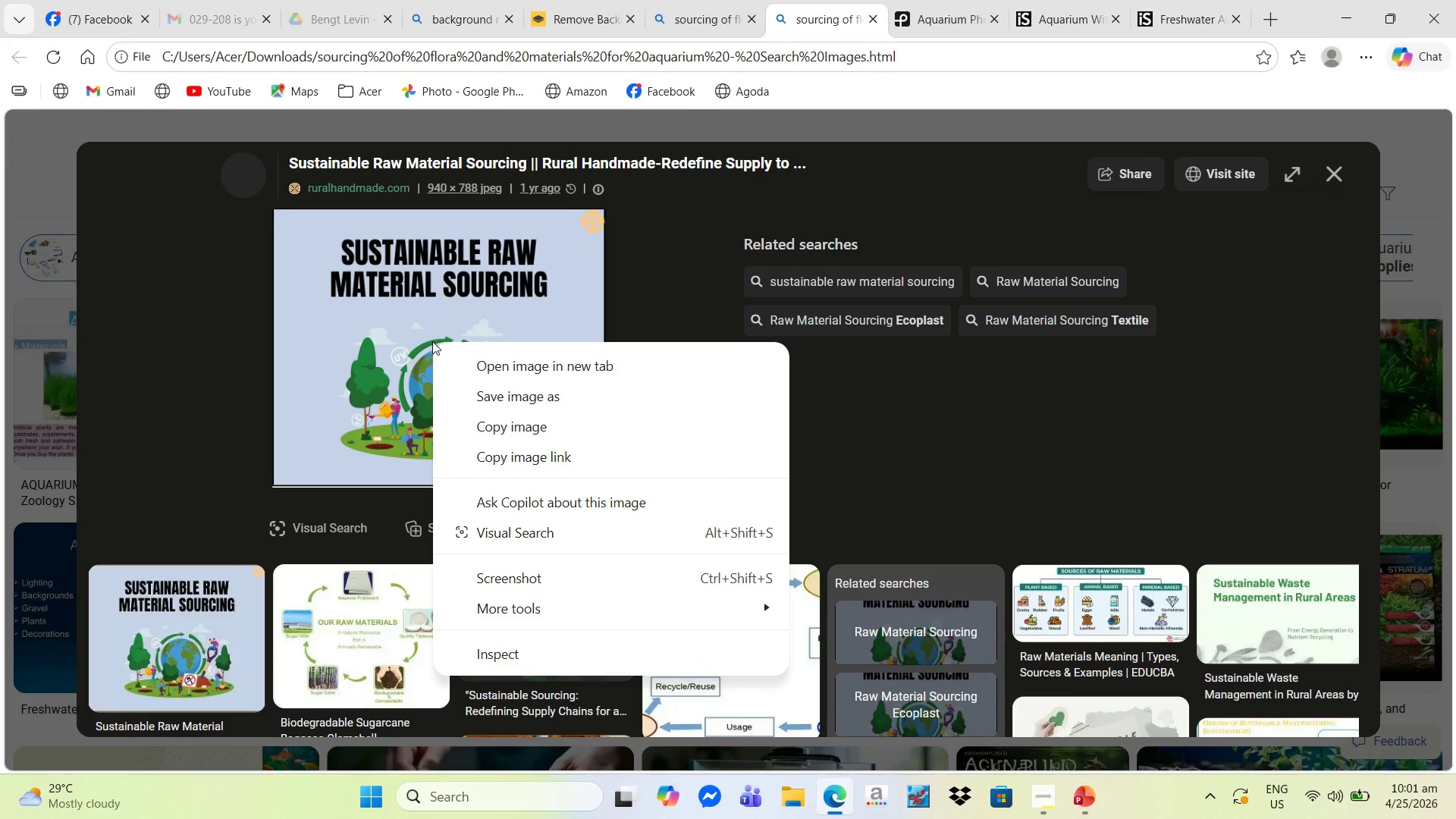 
wait(5.97)
 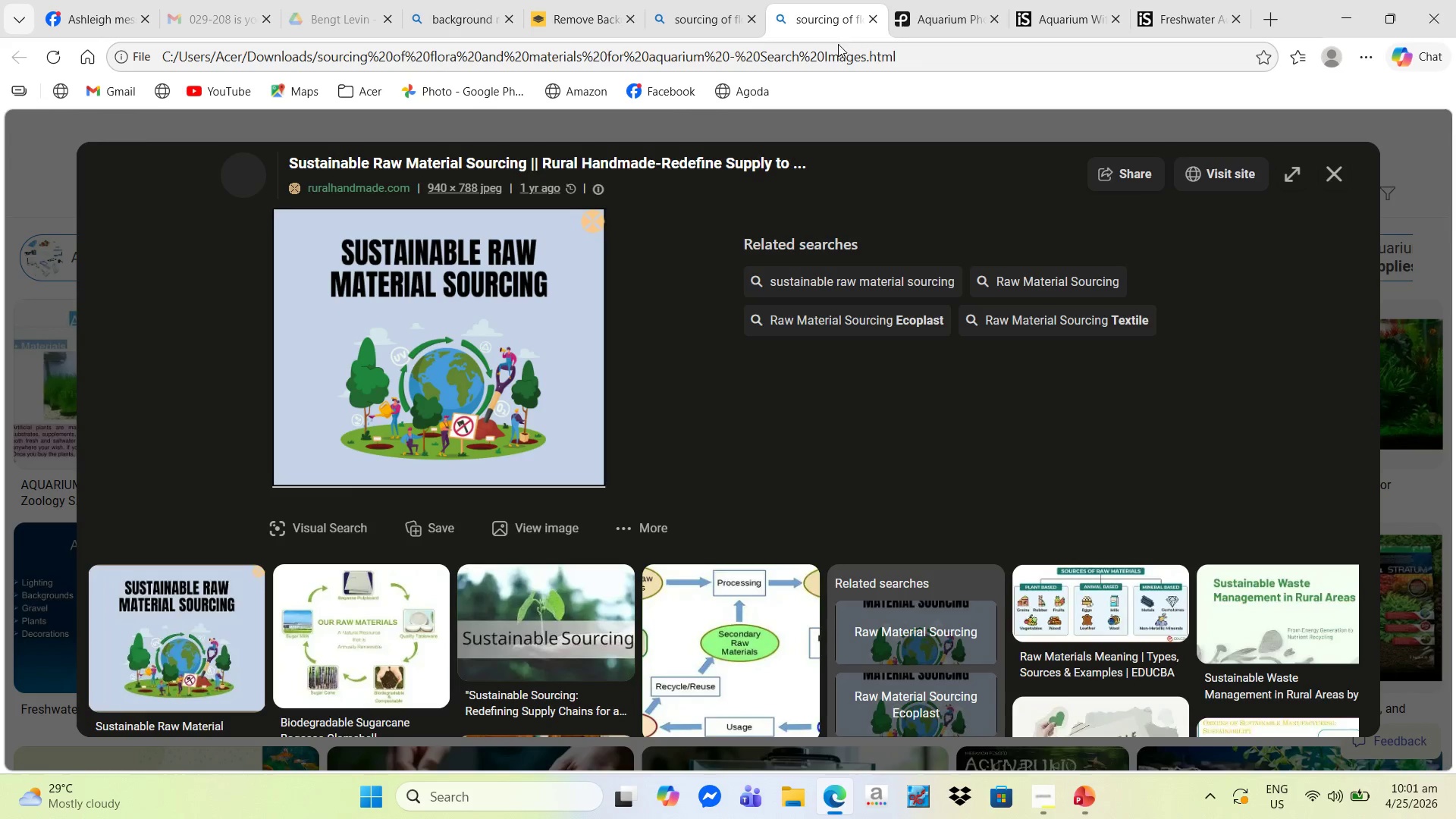 
left_click([570, 424])
 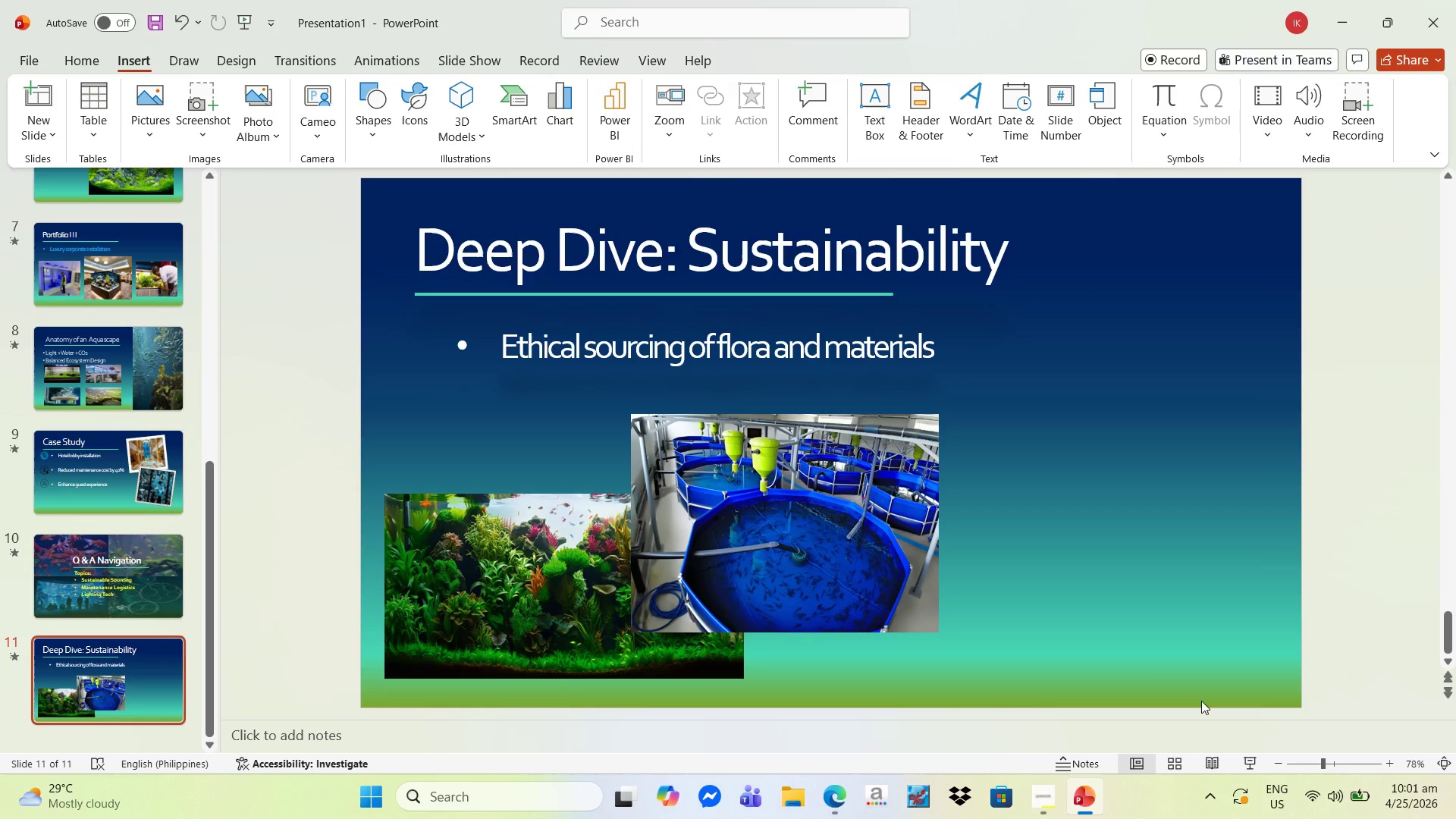 
key(Control+V)
 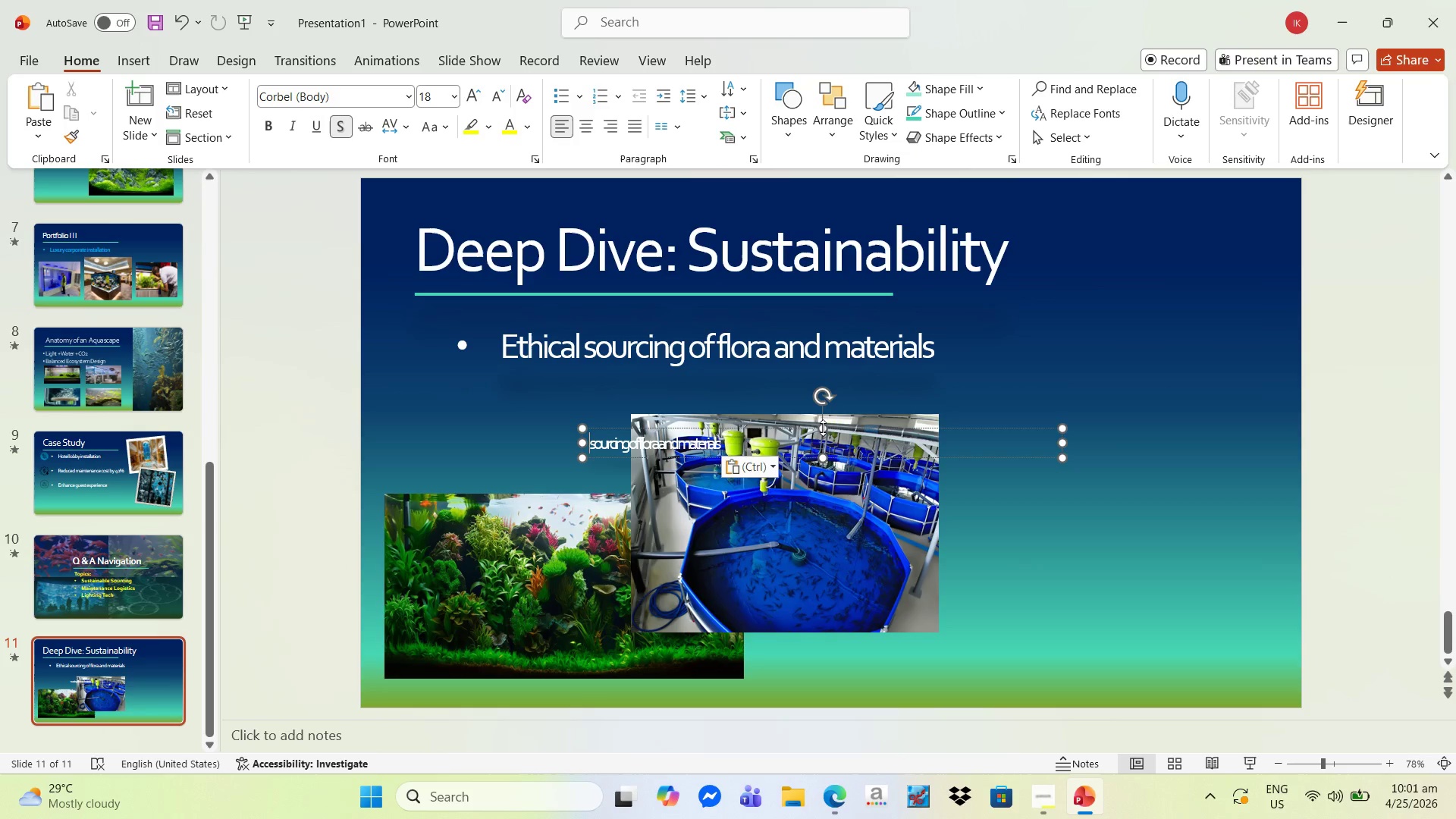 
left_click_drag(start_coordinate=[825, 431], to_coordinate=[836, 363])
 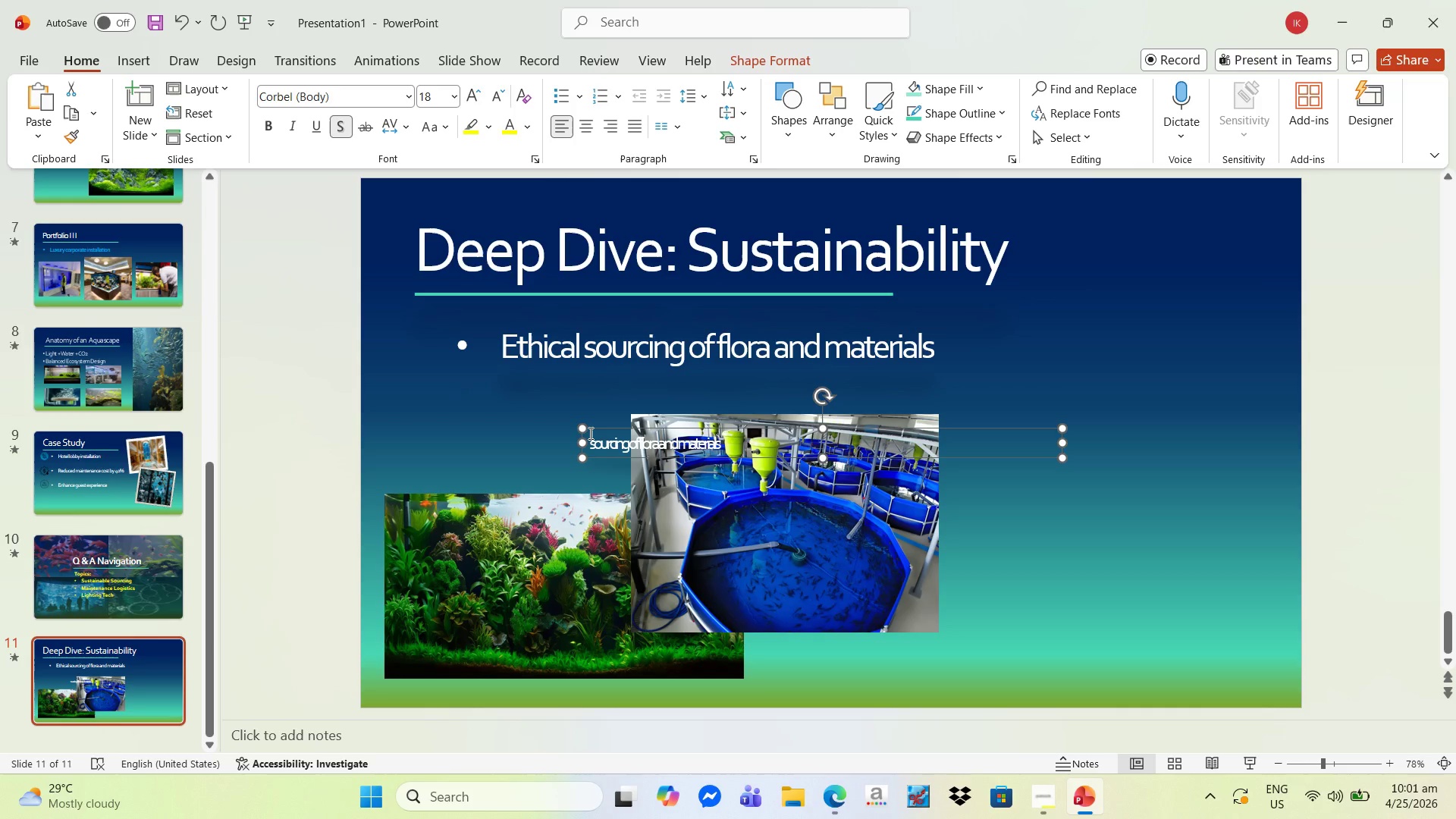 
wait(5.78)
 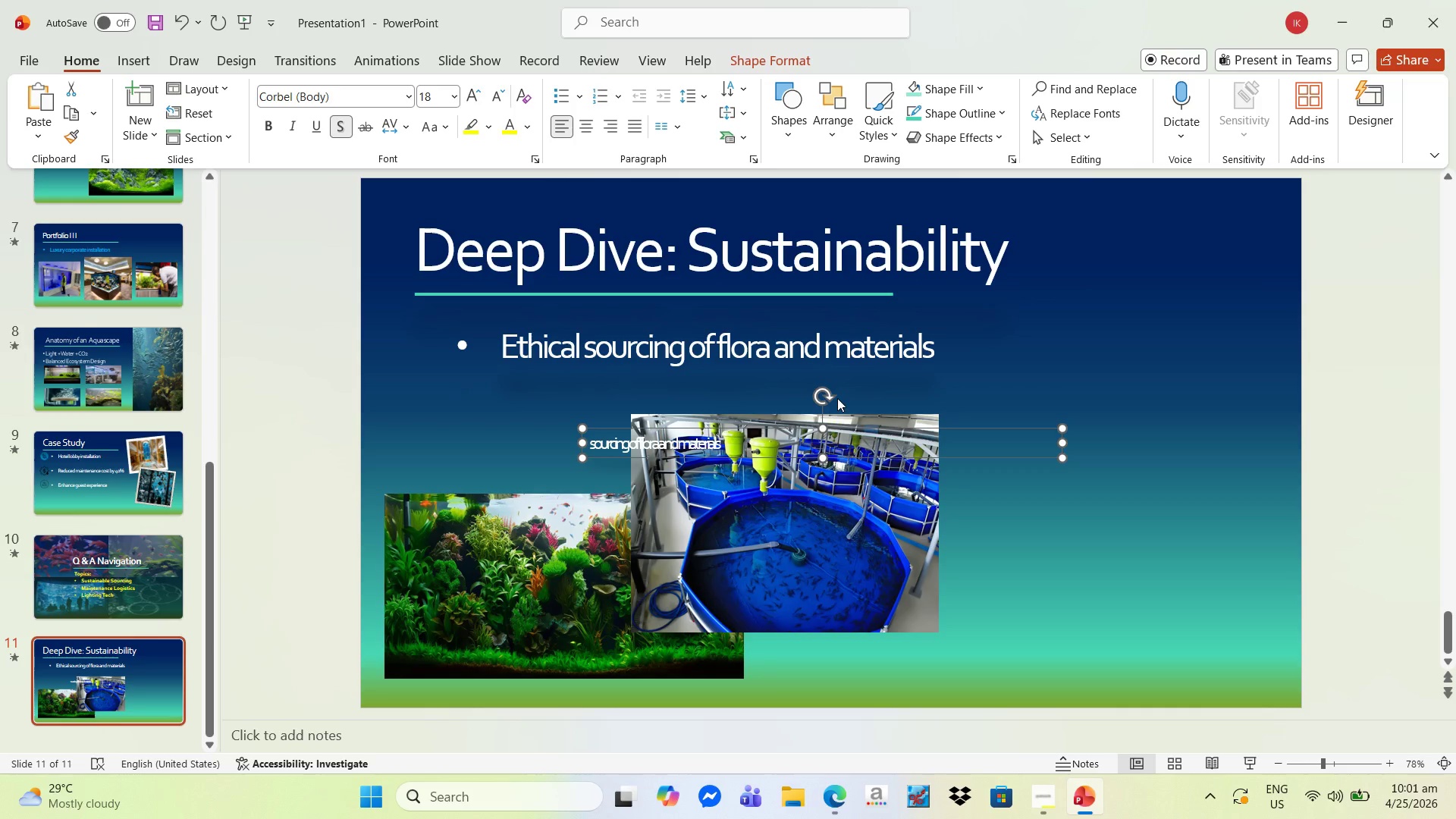 
key(Delete)
 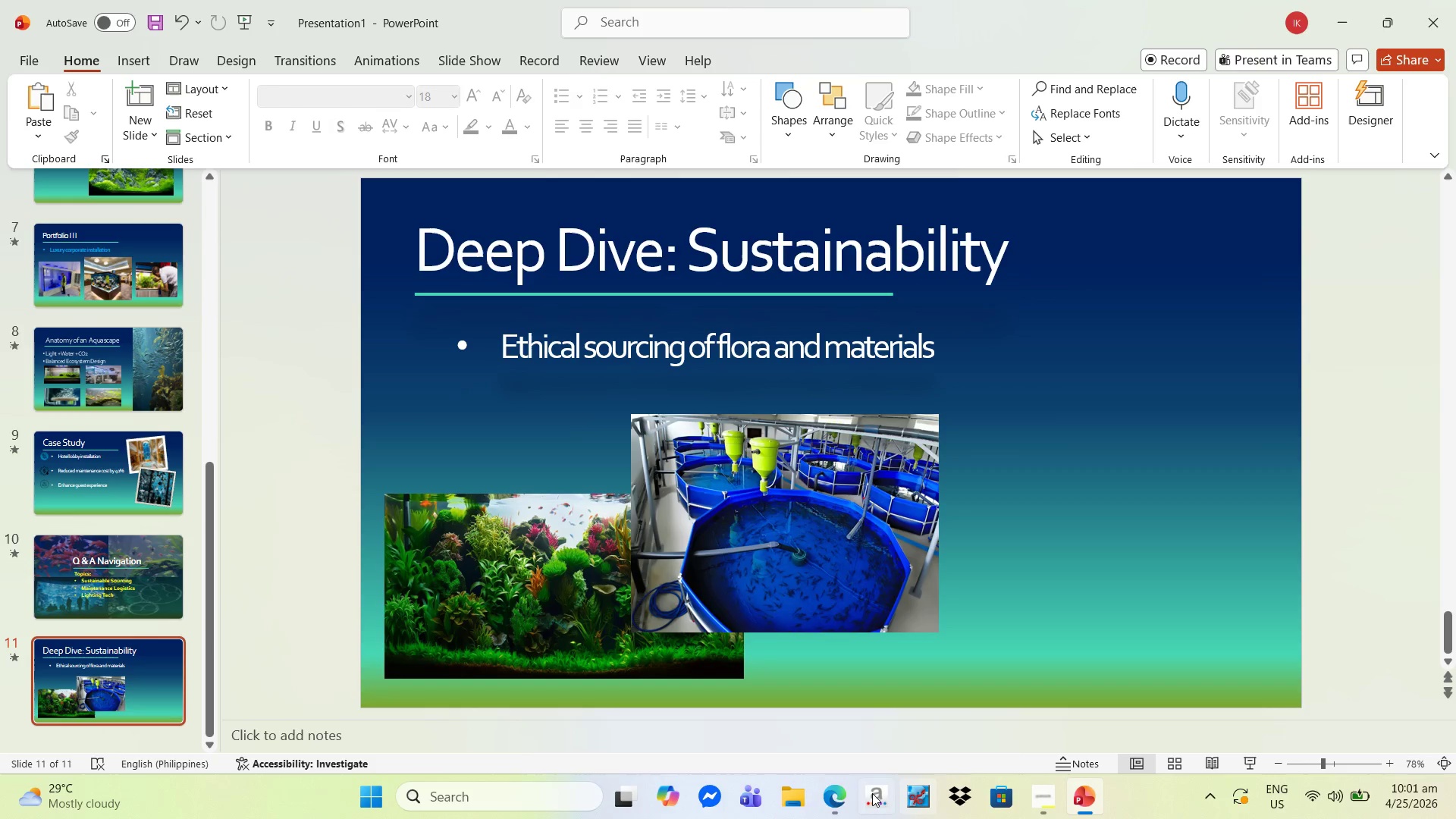 
left_click([838, 798])
 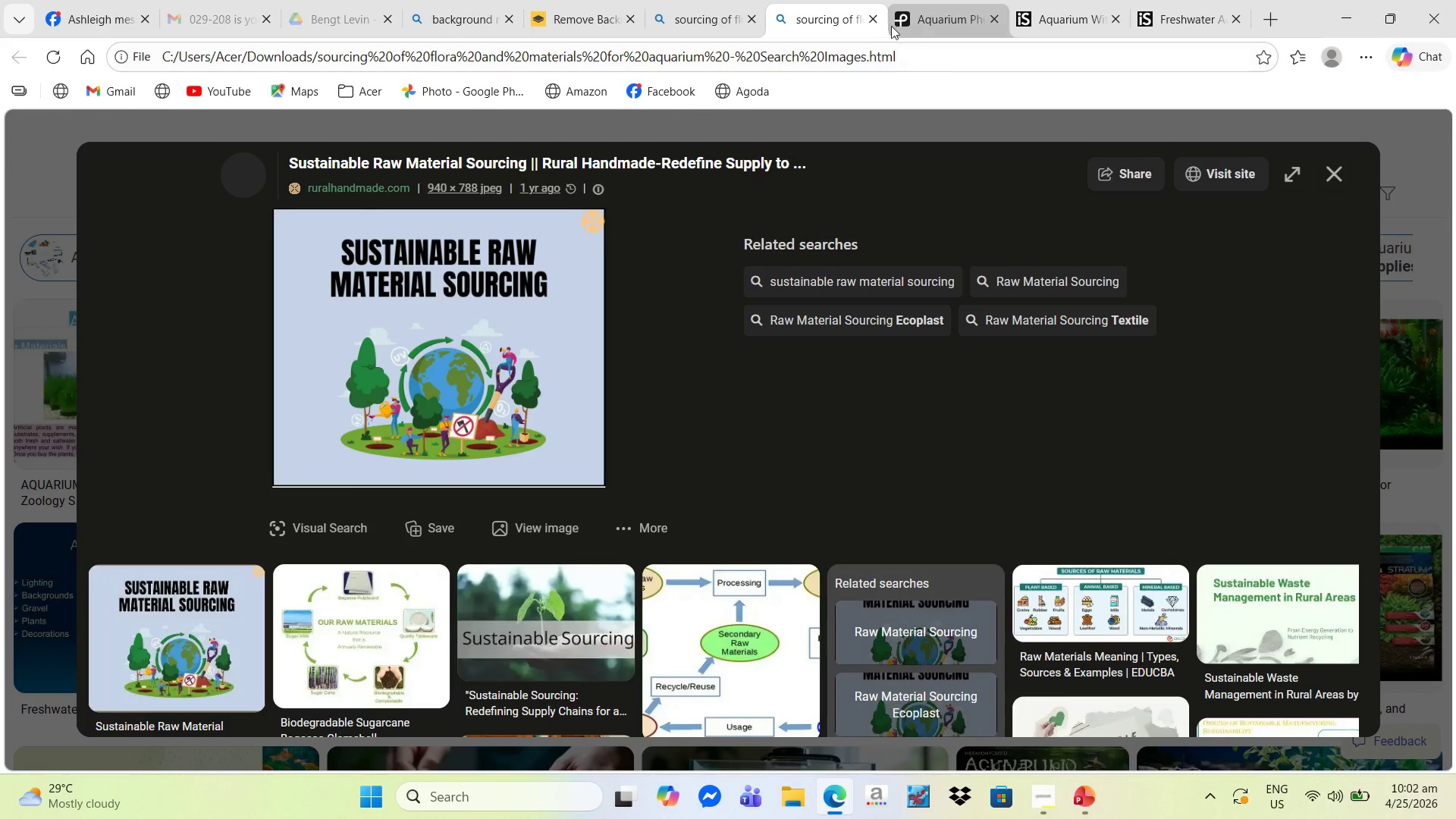 
left_click([874, 13])
 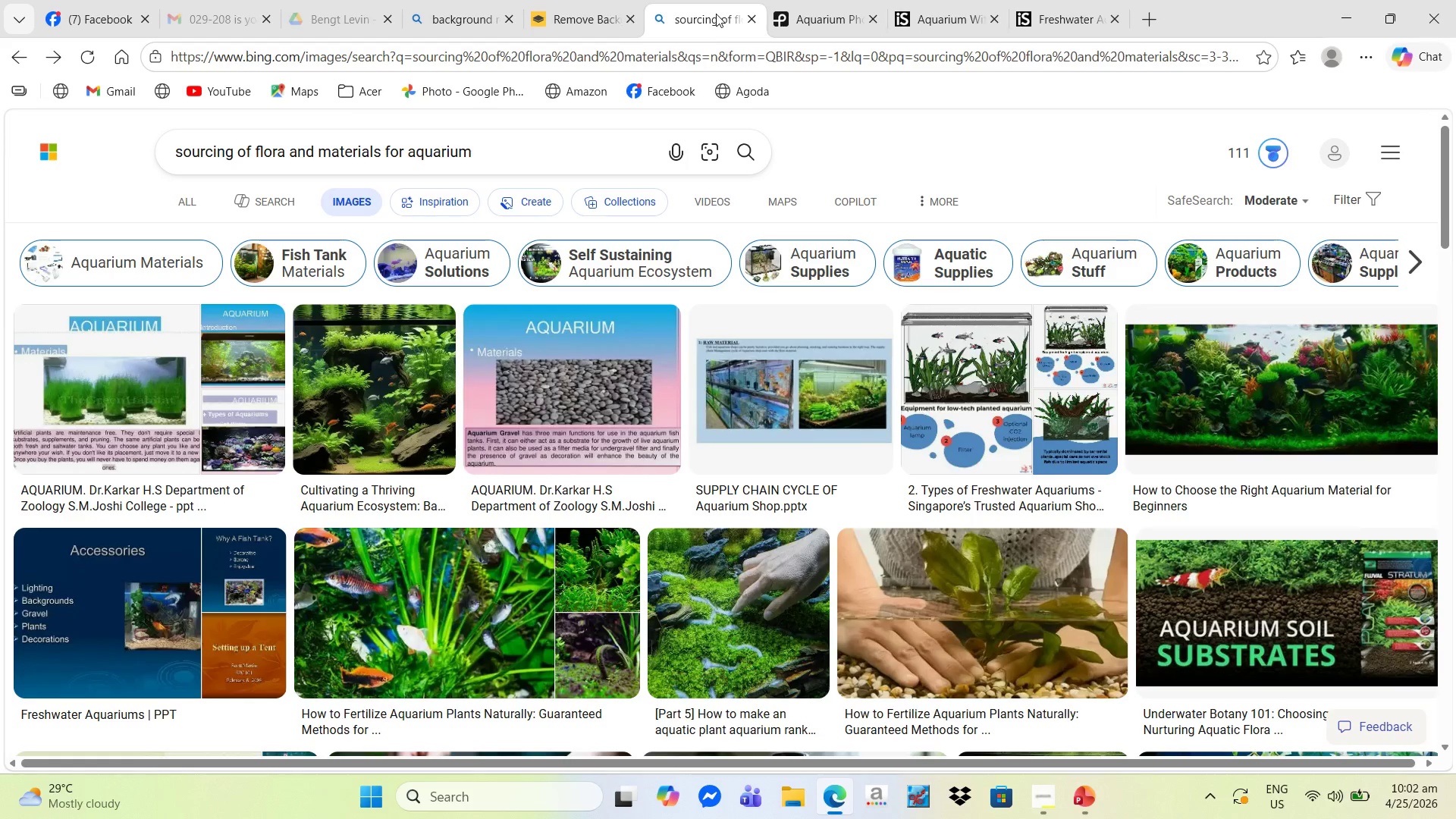 
left_click([716, 14])
 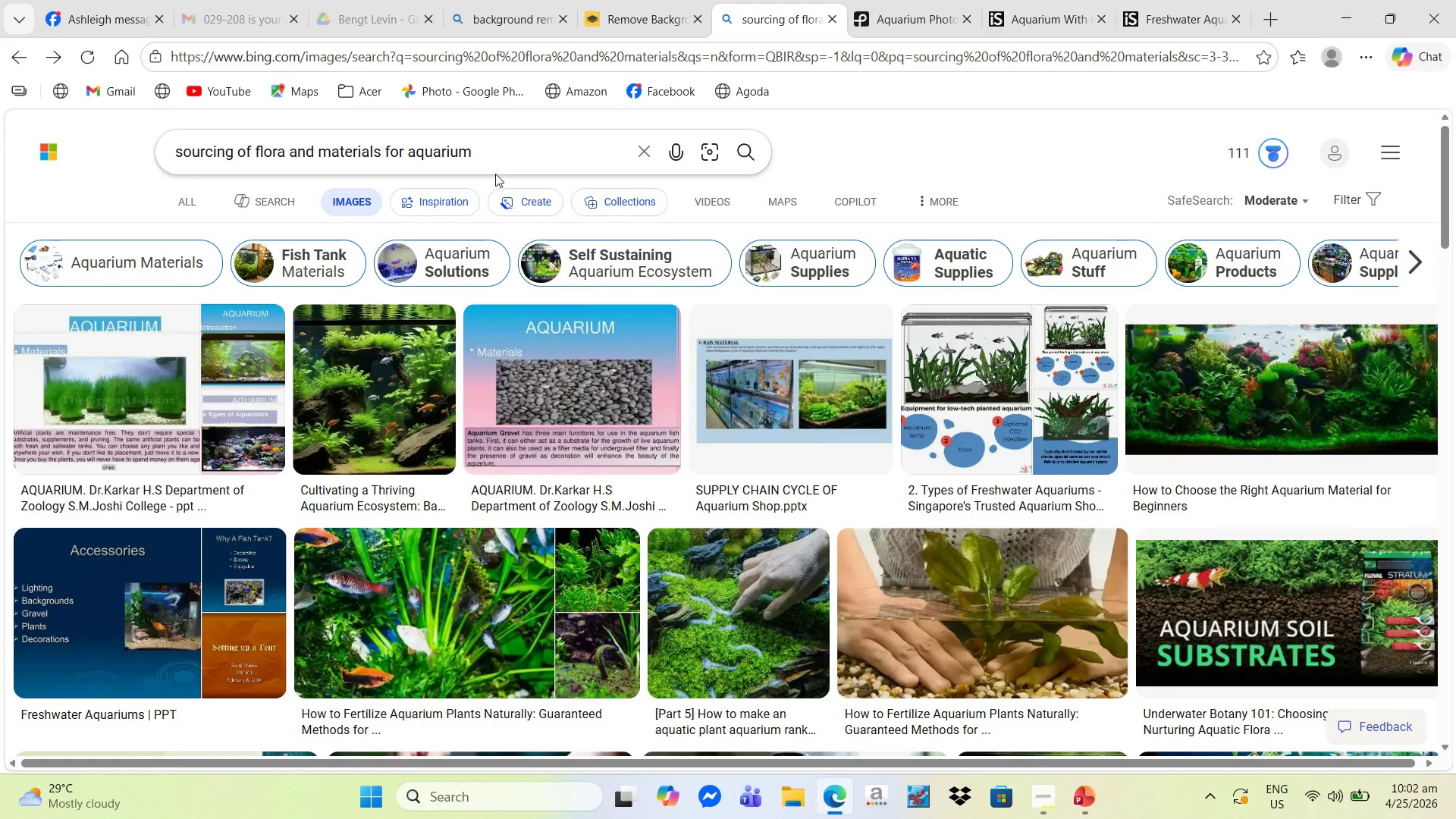 
scroll: coordinate [511, 194], scroll_direction: down, amount: 10.0
 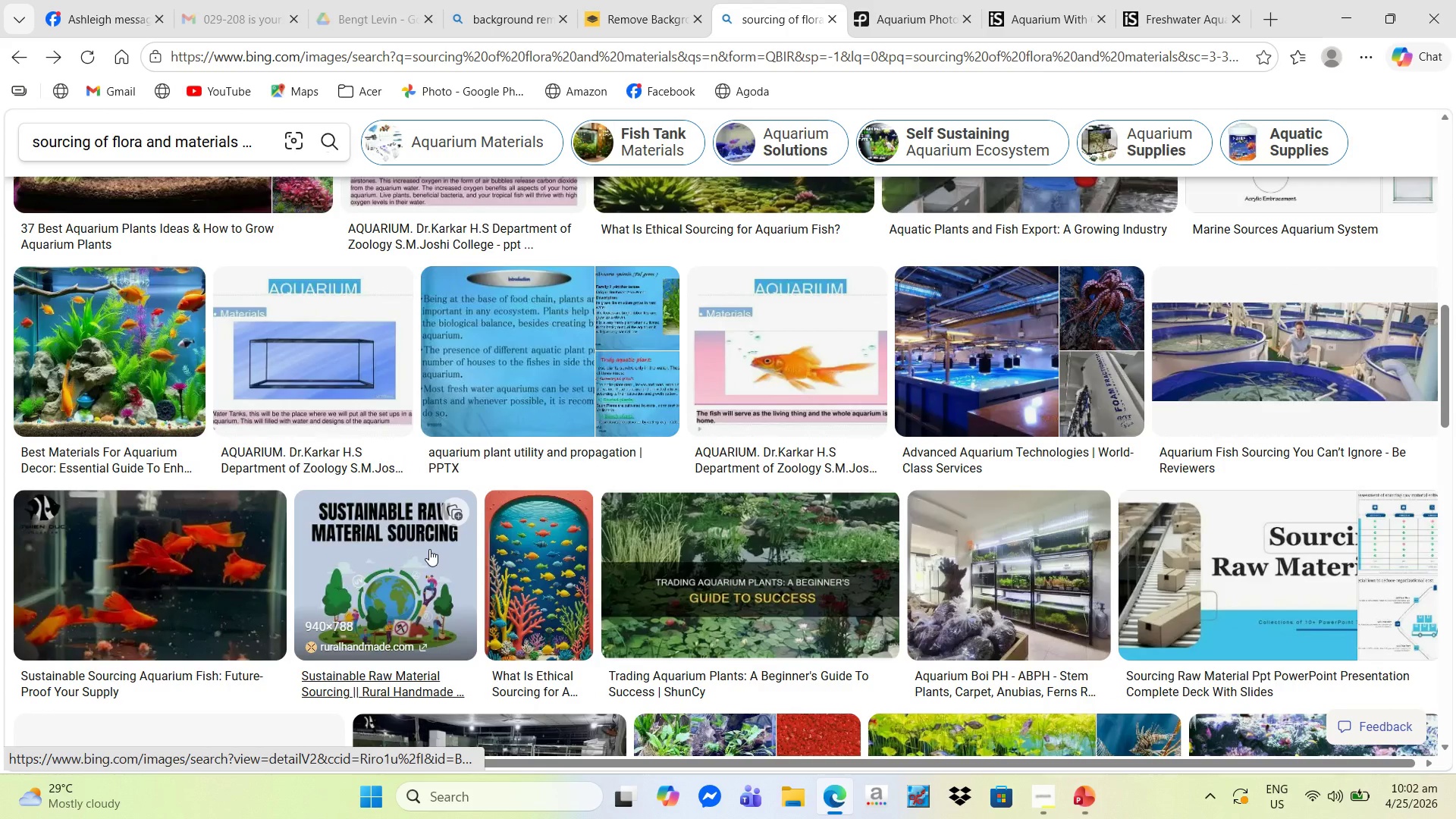 
left_click([432, 549])
 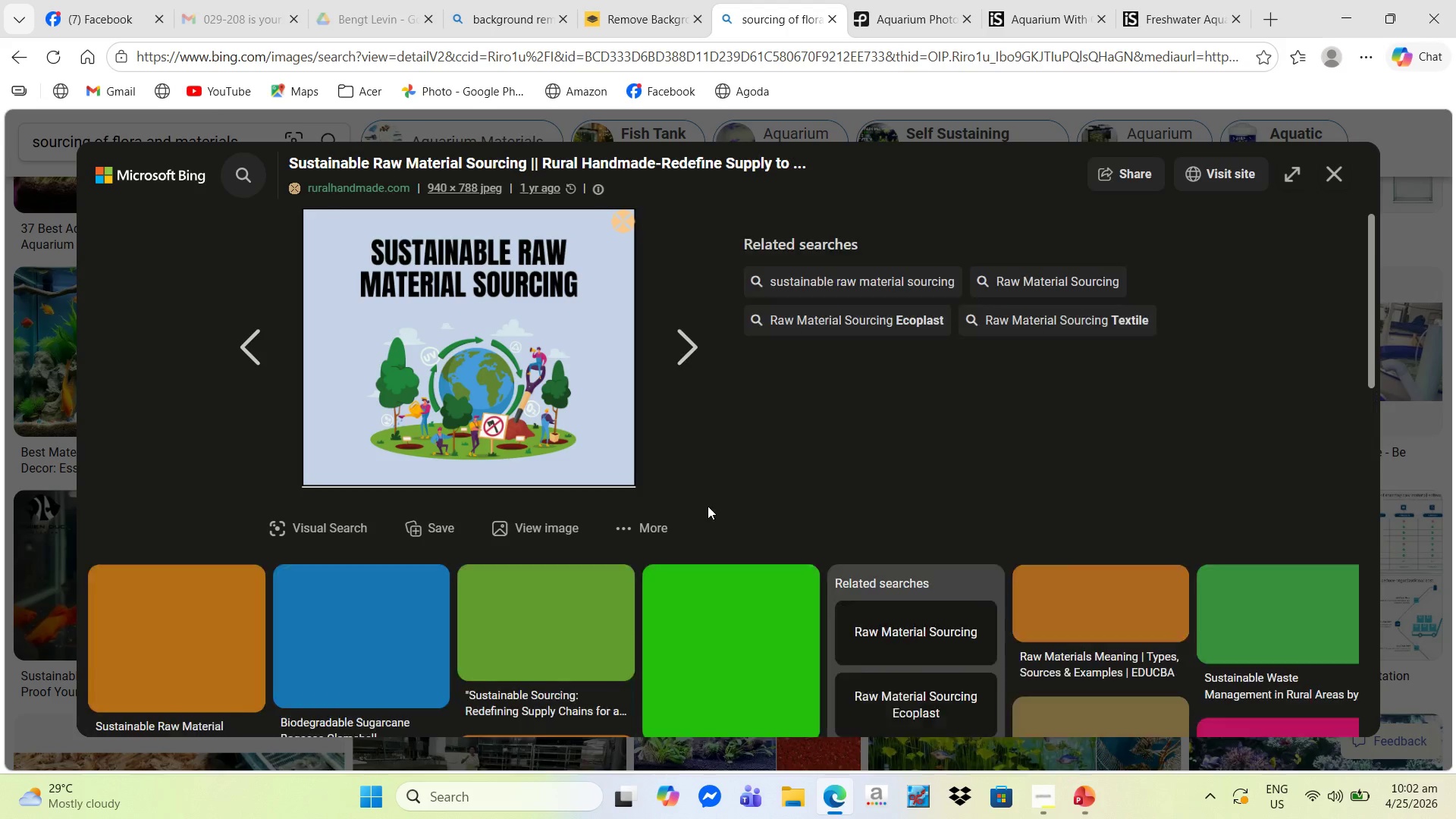 
scroll: coordinate [711, 506], scroll_direction: down, amount: 4.0
 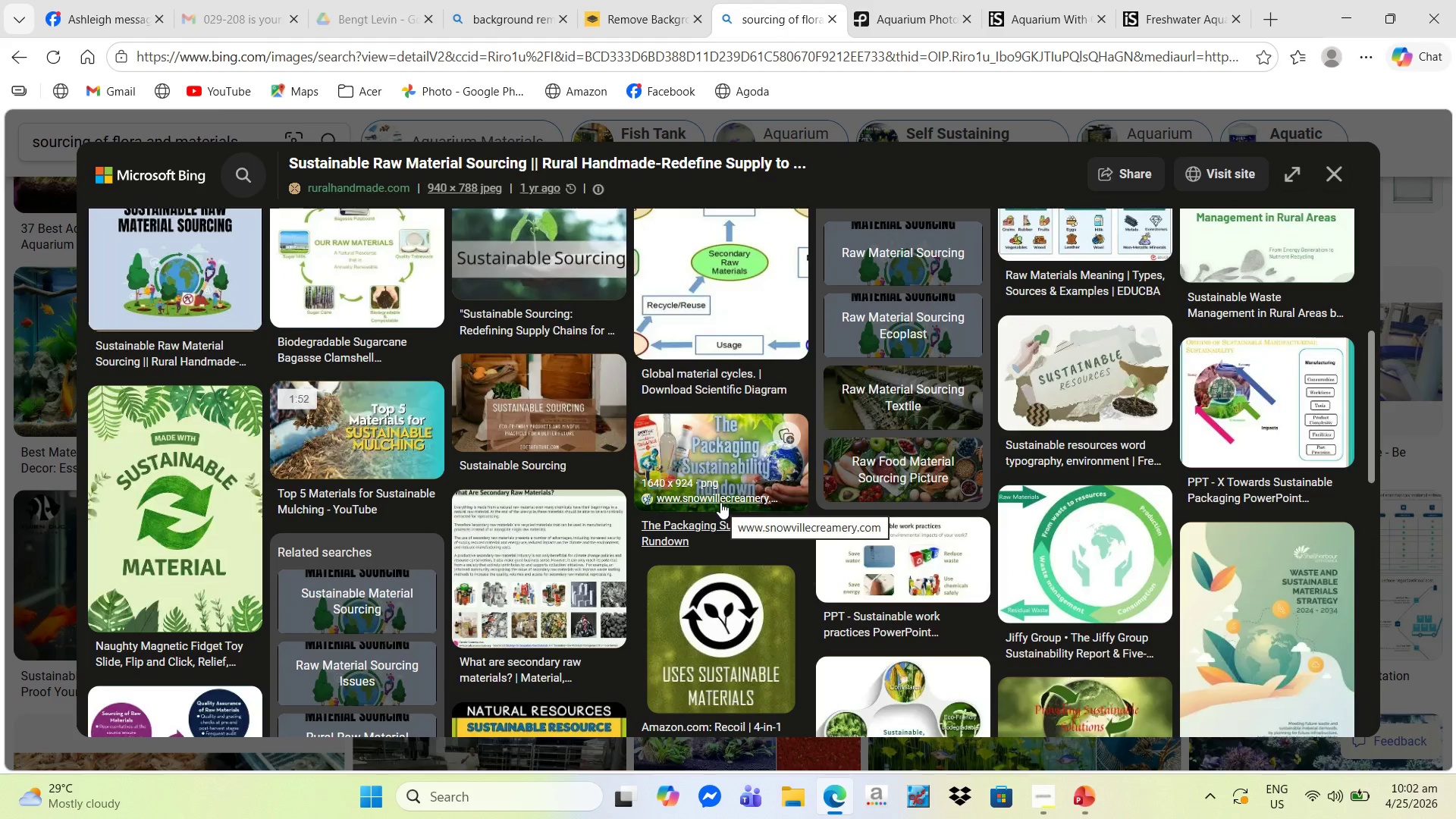 
wait(10.21)
 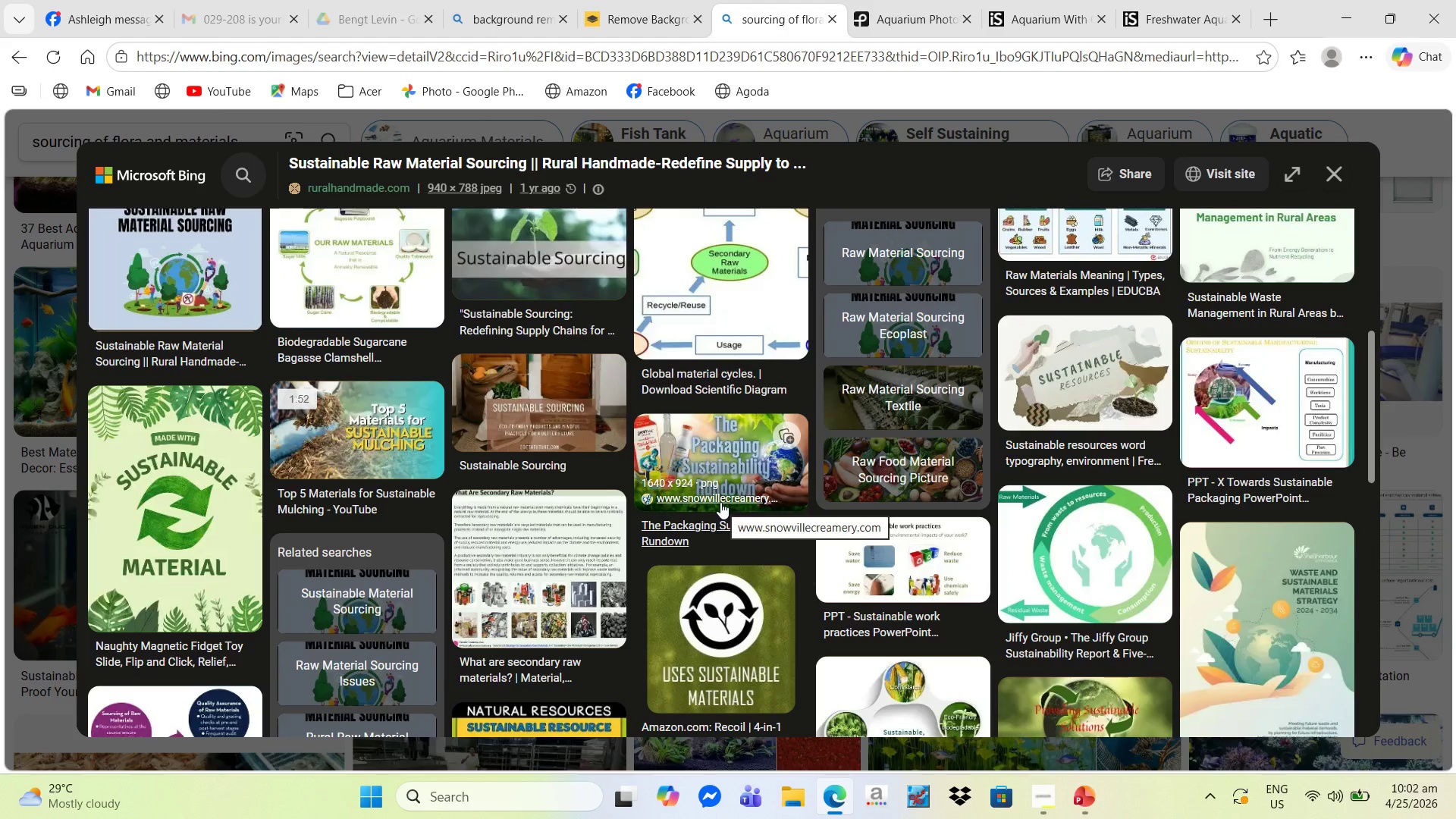 
left_click([726, 626])
 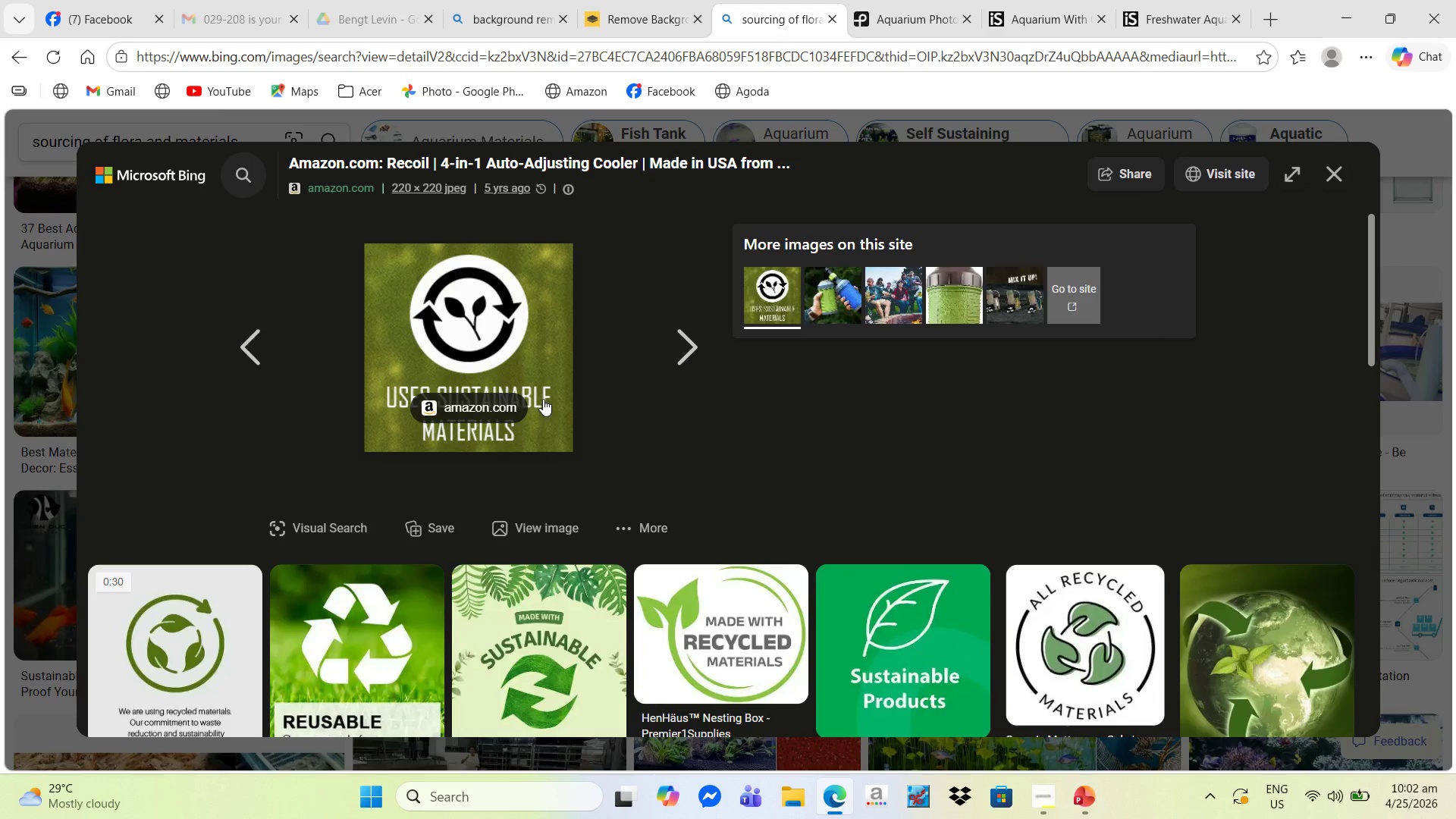 
wait(5.14)
 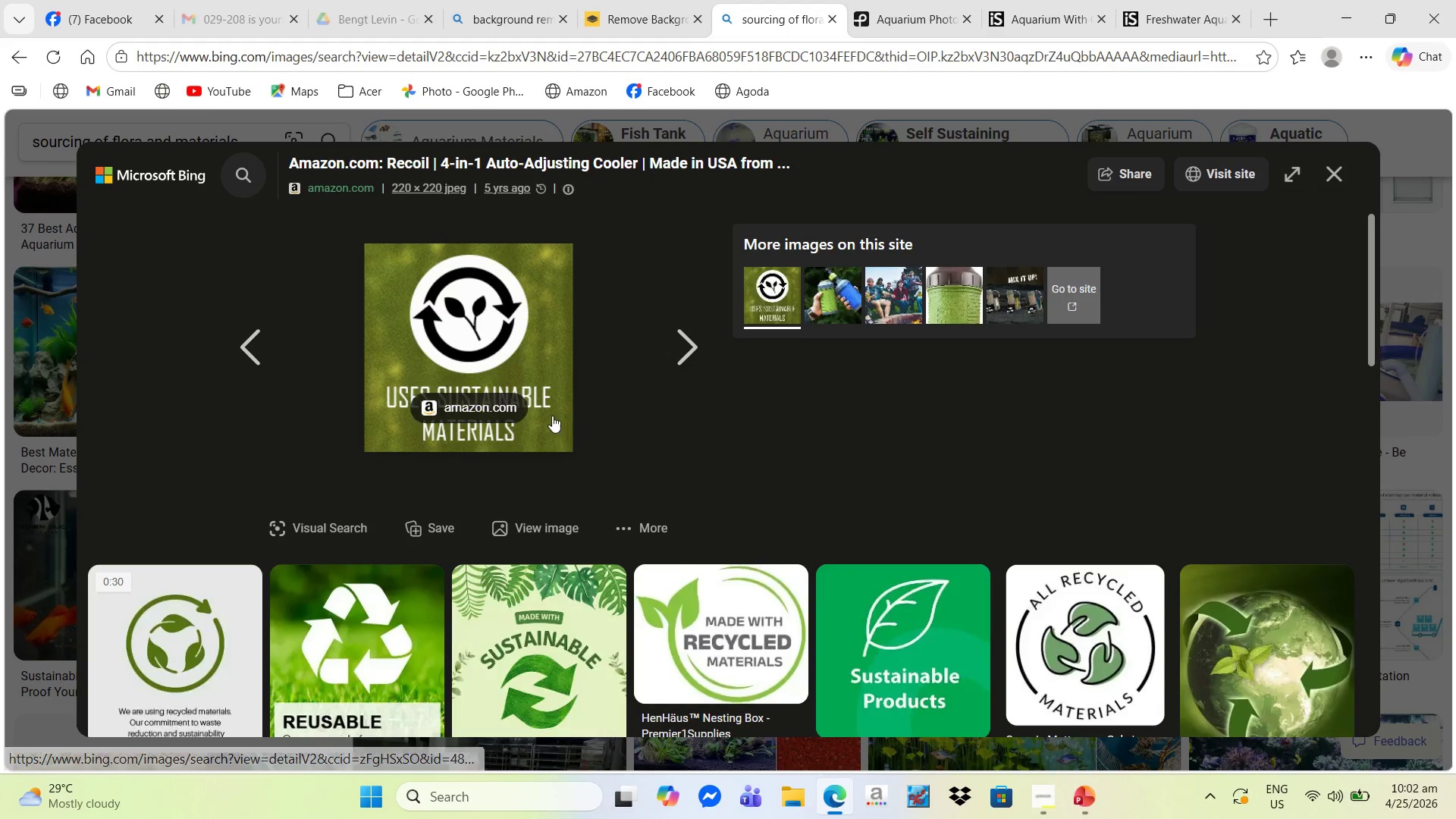 
right_click([526, 334])
 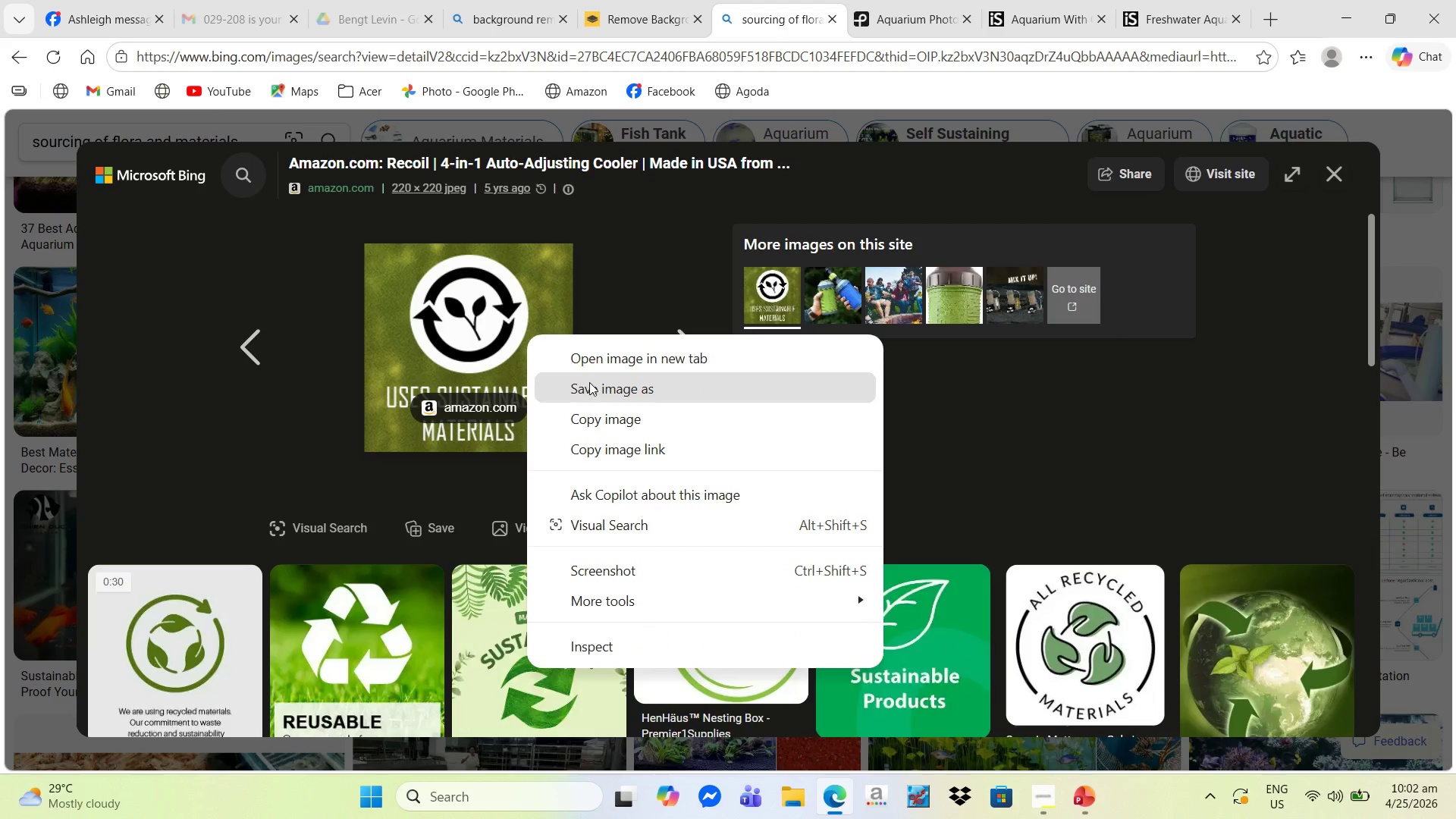 
left_click([592, 384])
 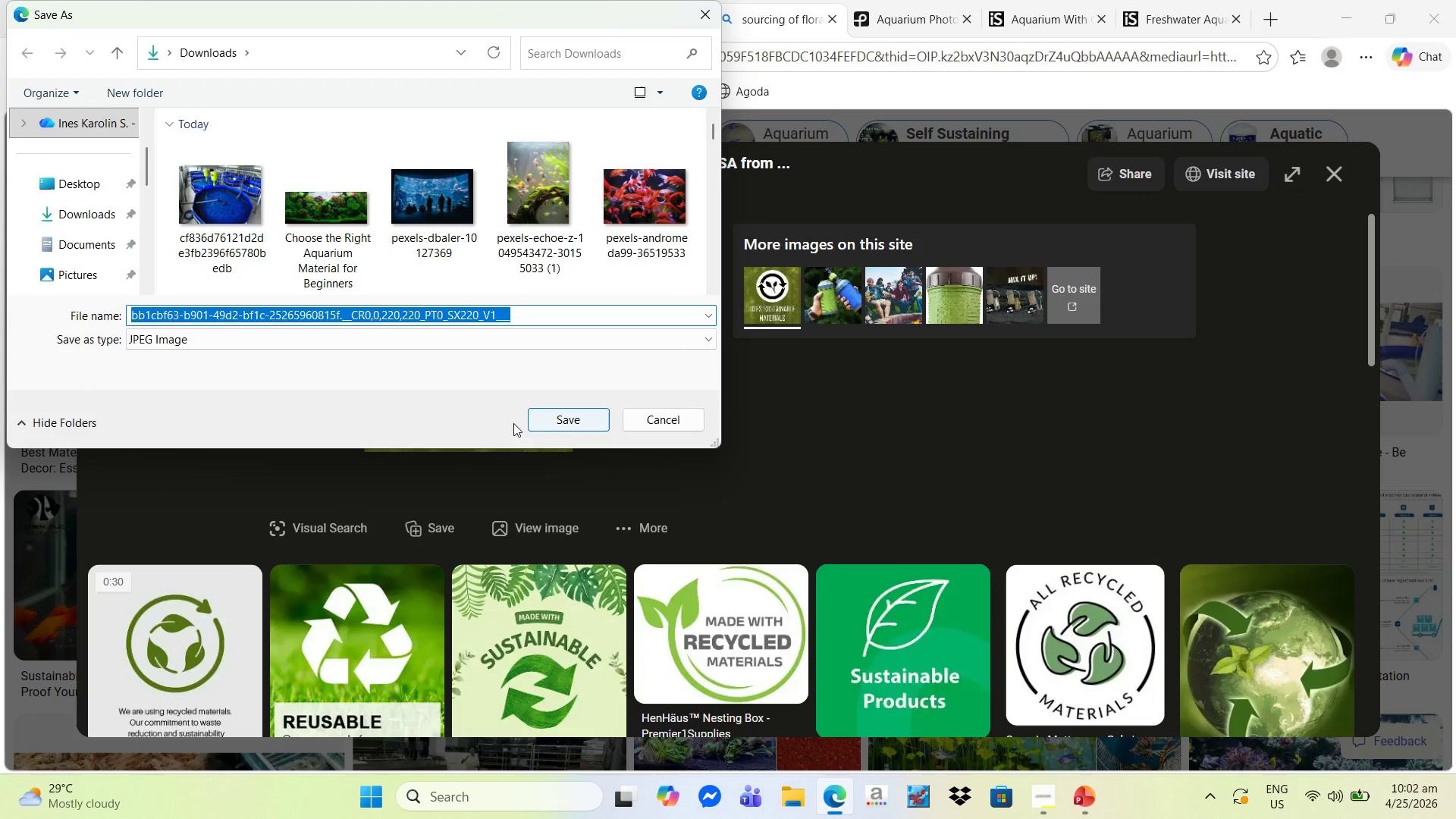 
left_click([548, 413])
 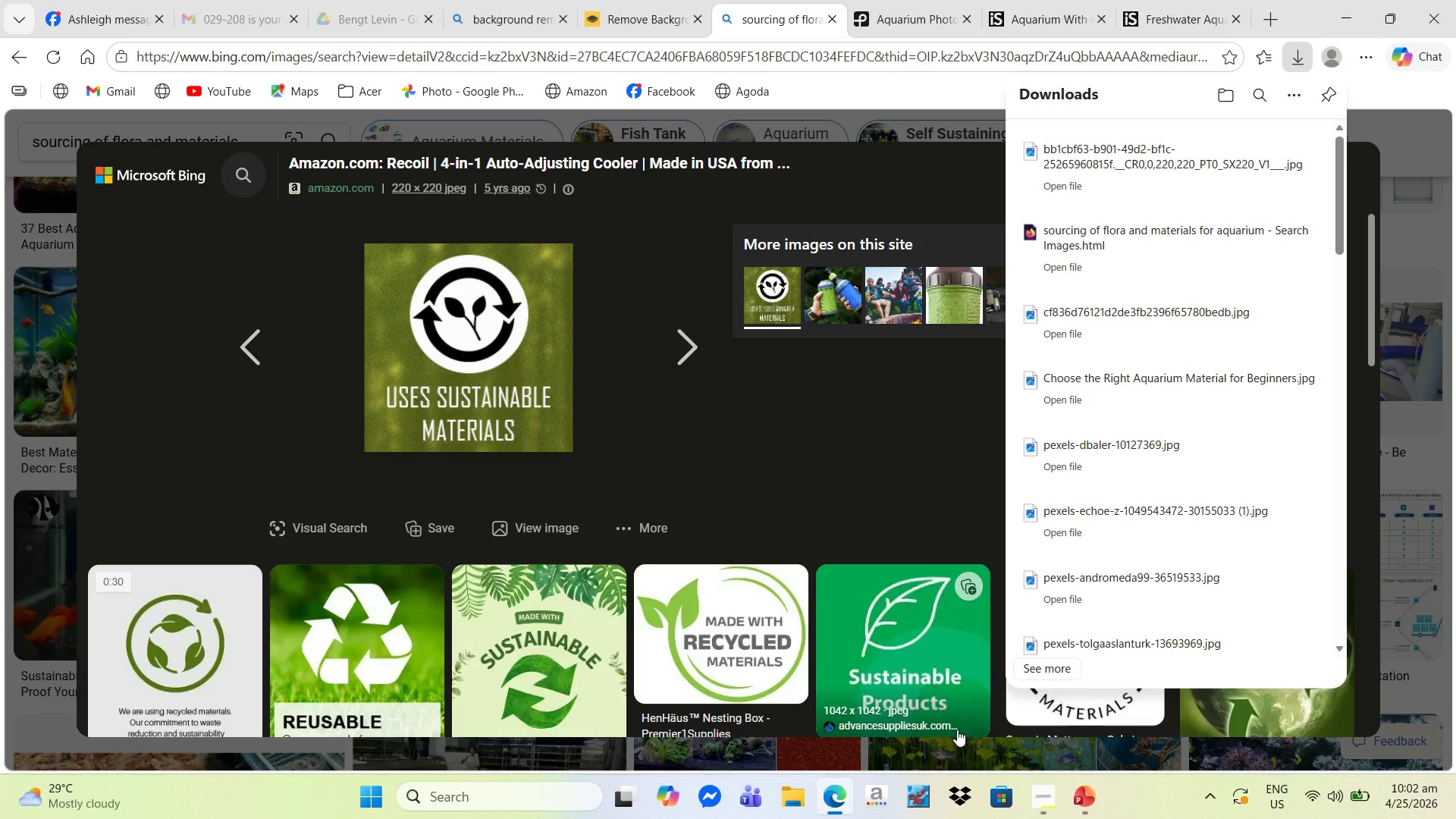 
left_click([1081, 798])
 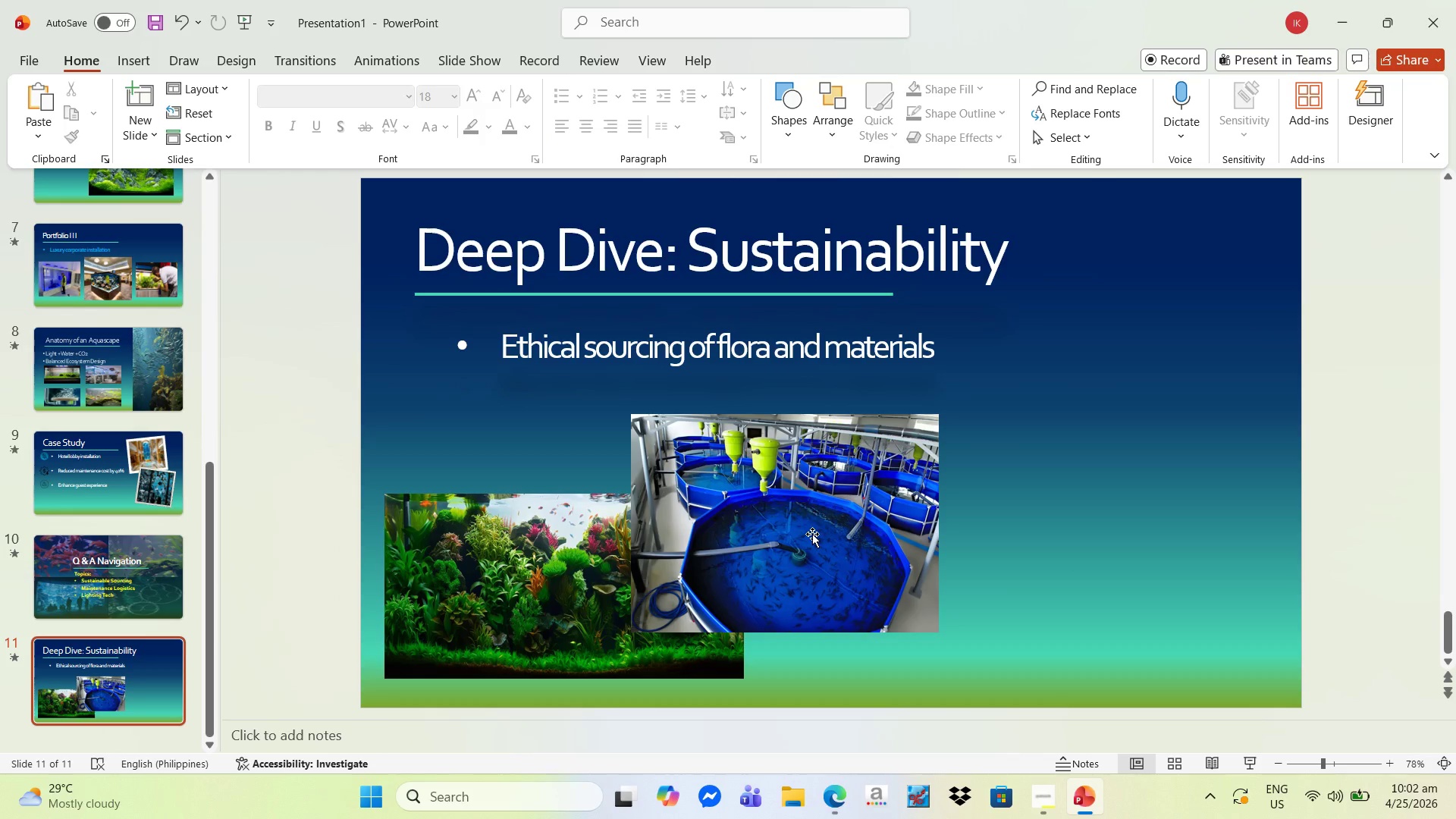 
left_click_drag(start_coordinate=[811, 533], to_coordinate=[1137, 563])
 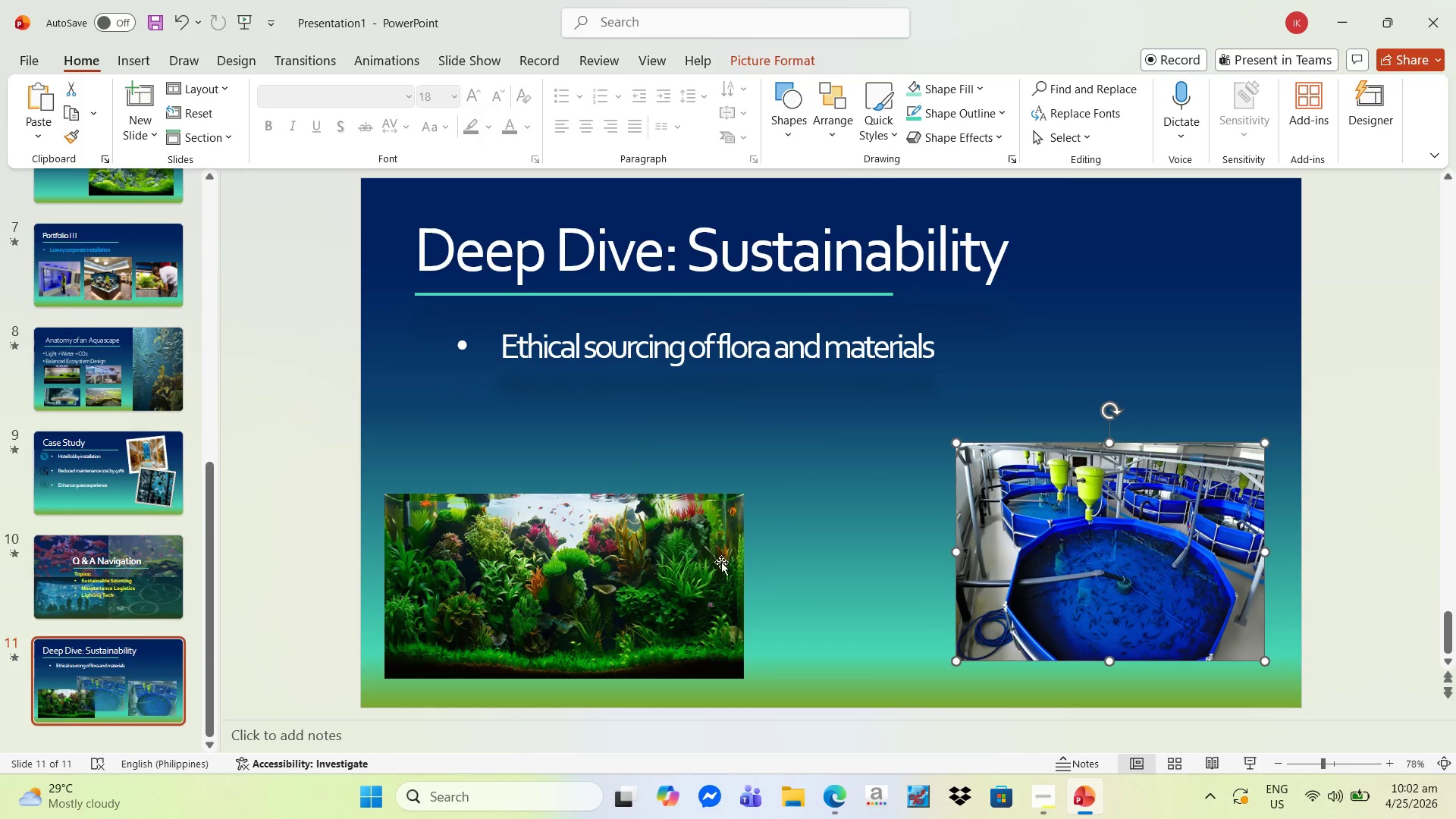 
left_click([698, 557])
 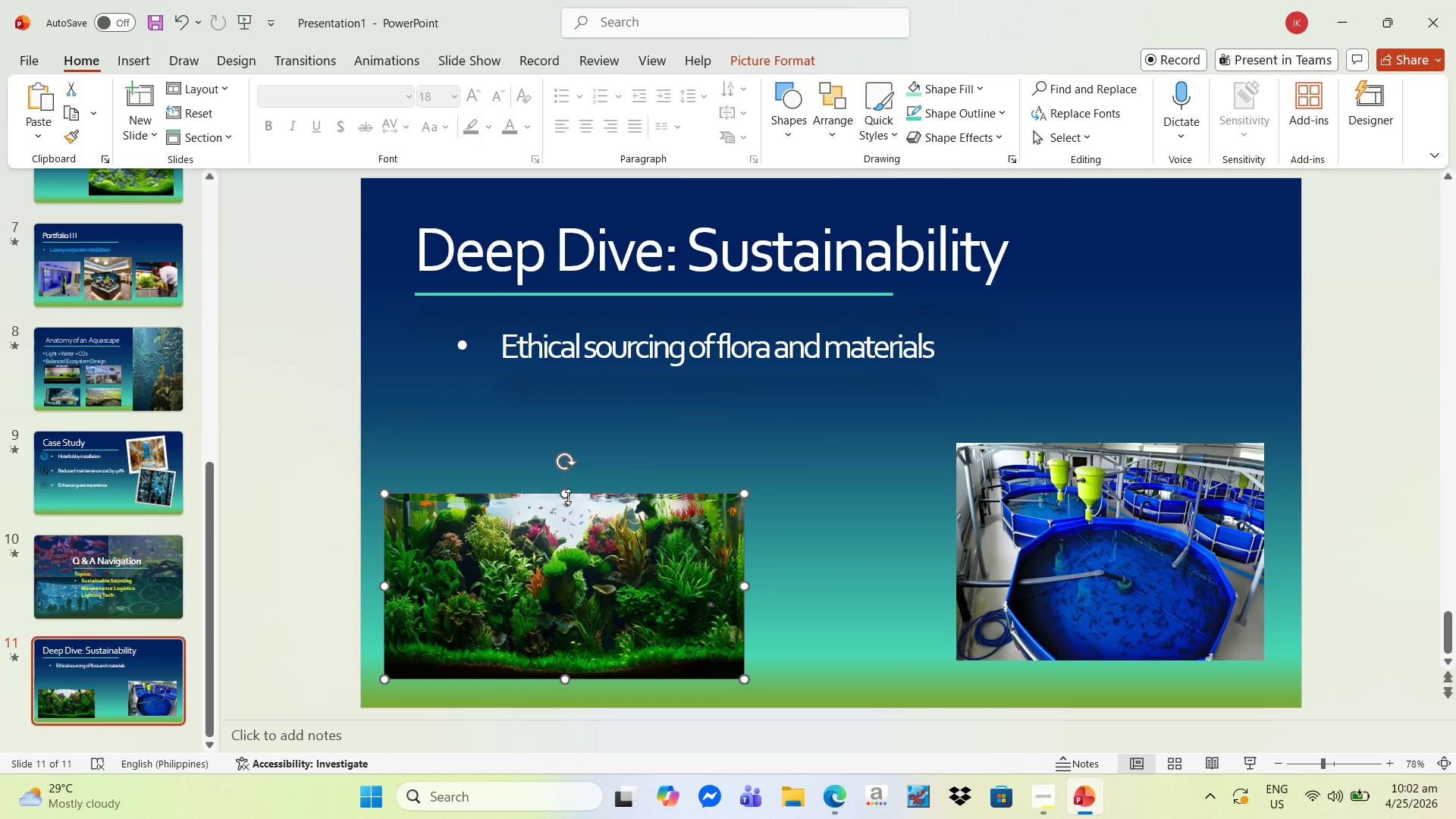 
left_click_drag(start_coordinate=[565, 494], to_coordinate=[554, 433])
 